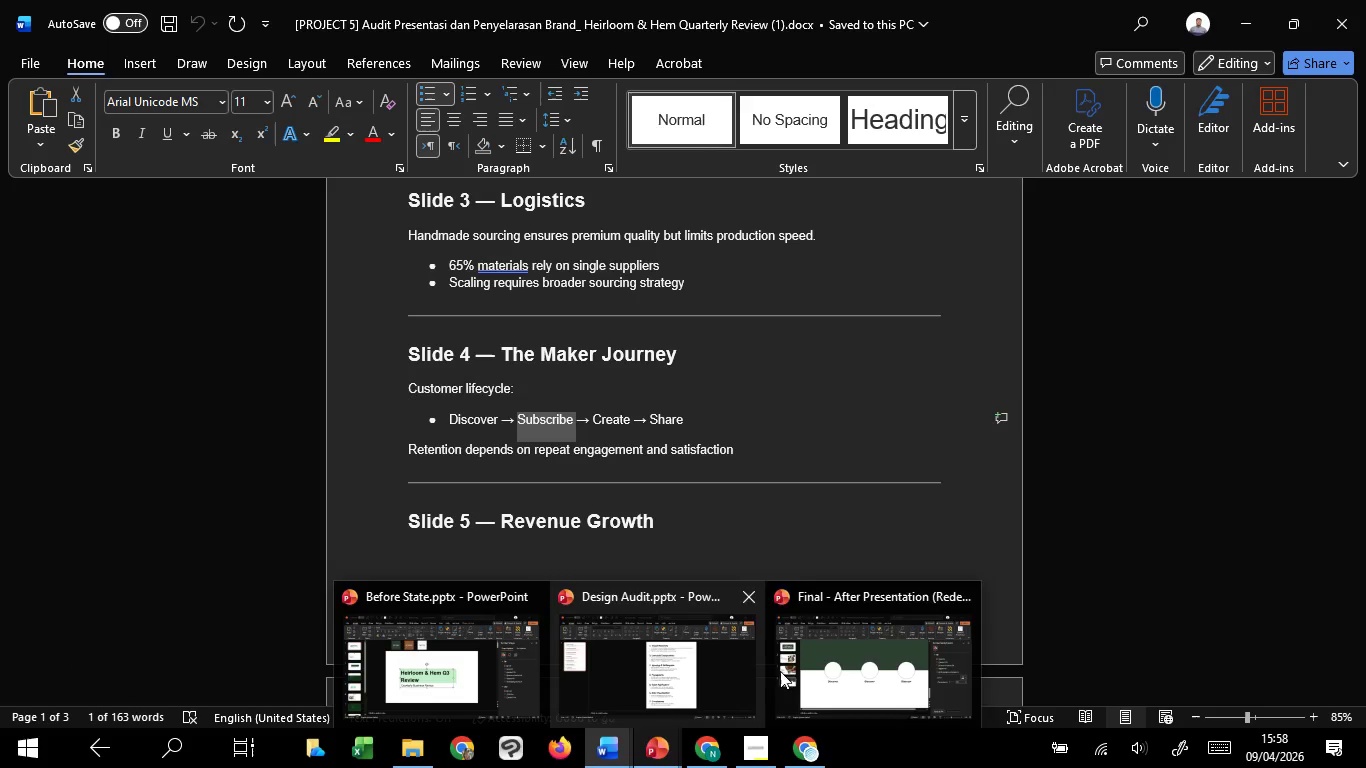 
left_click([892, 660])
 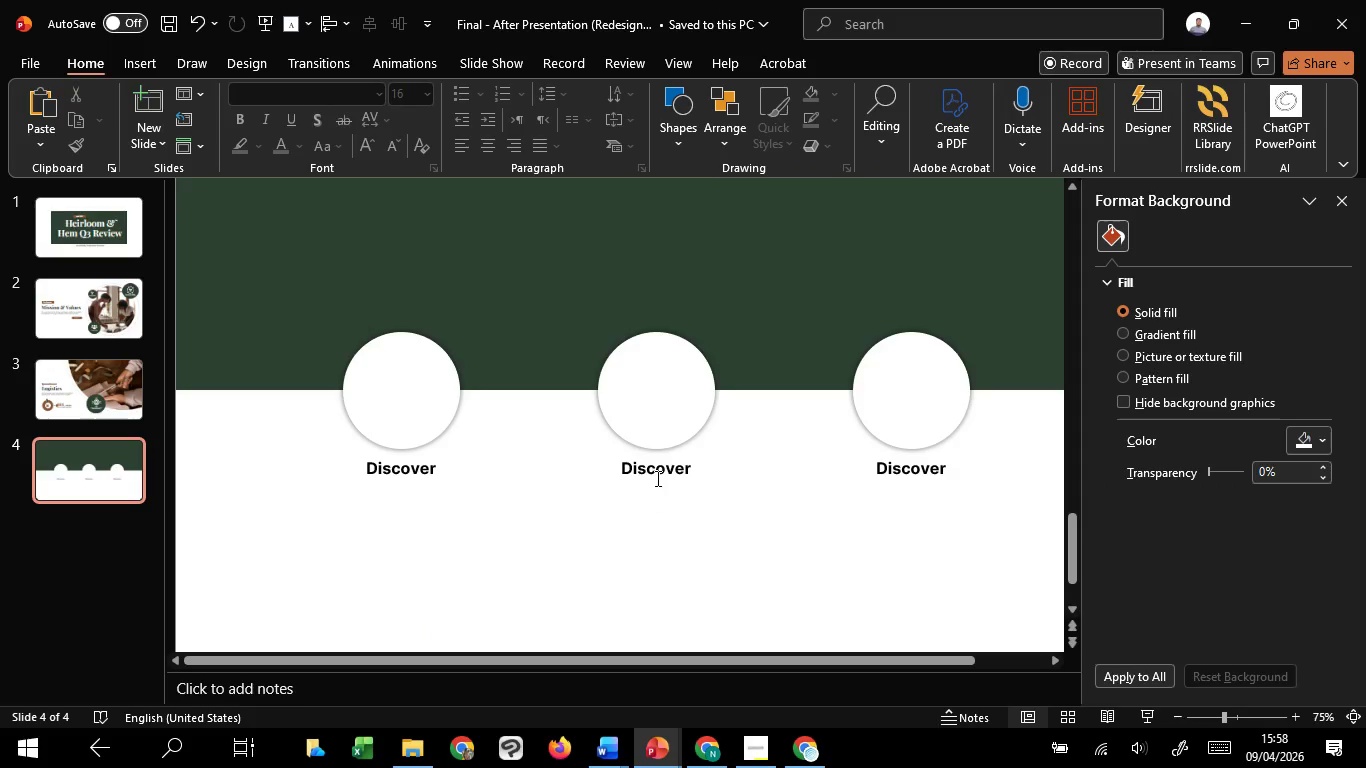 
double_click([656, 478])
 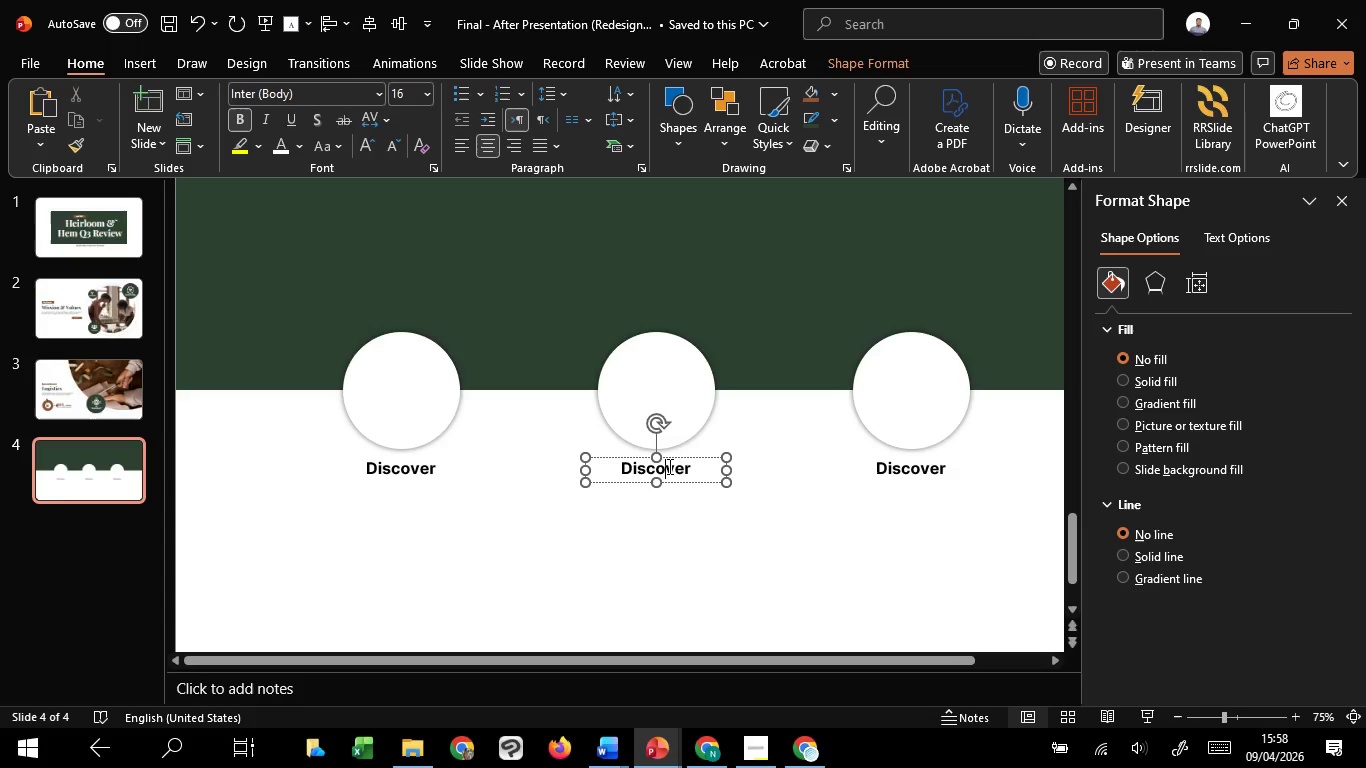 
double_click([668, 466])
 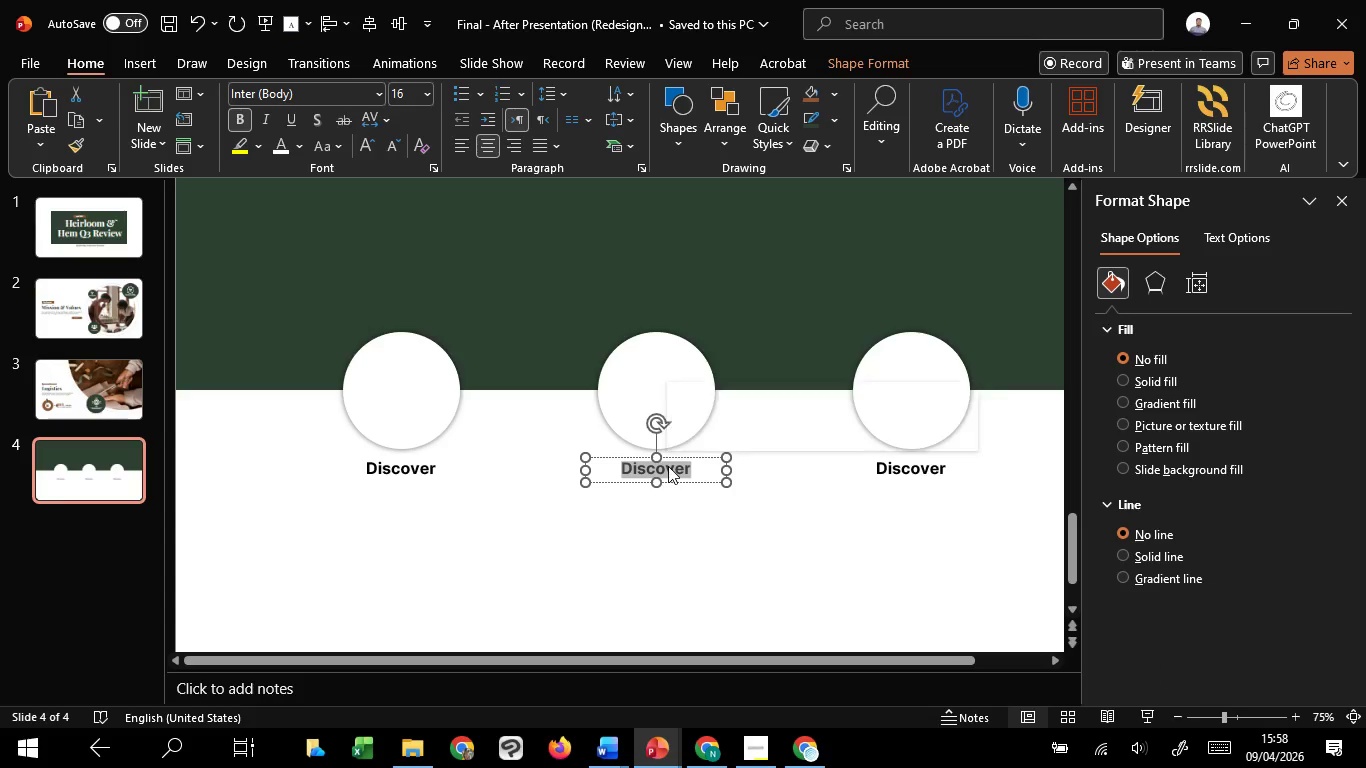 
right_click([668, 466])
 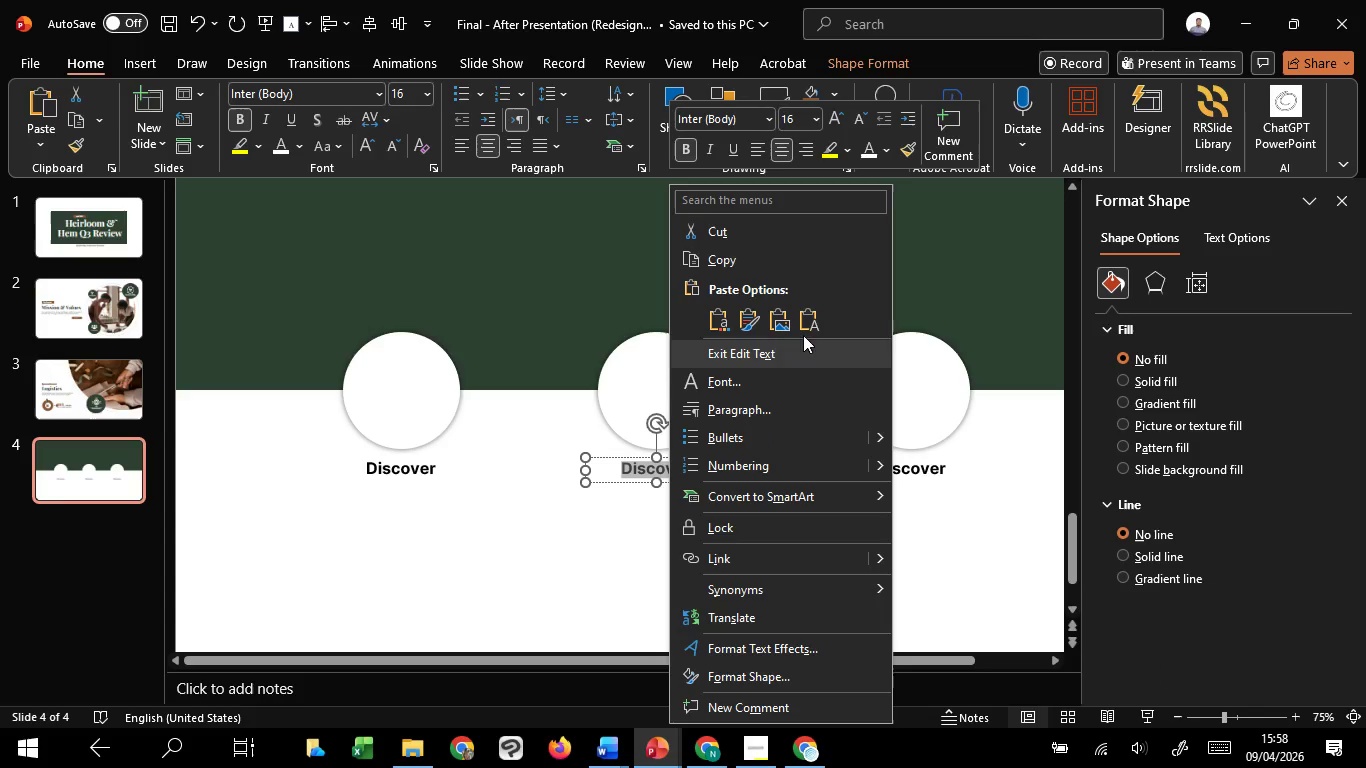 
left_click([811, 331])
 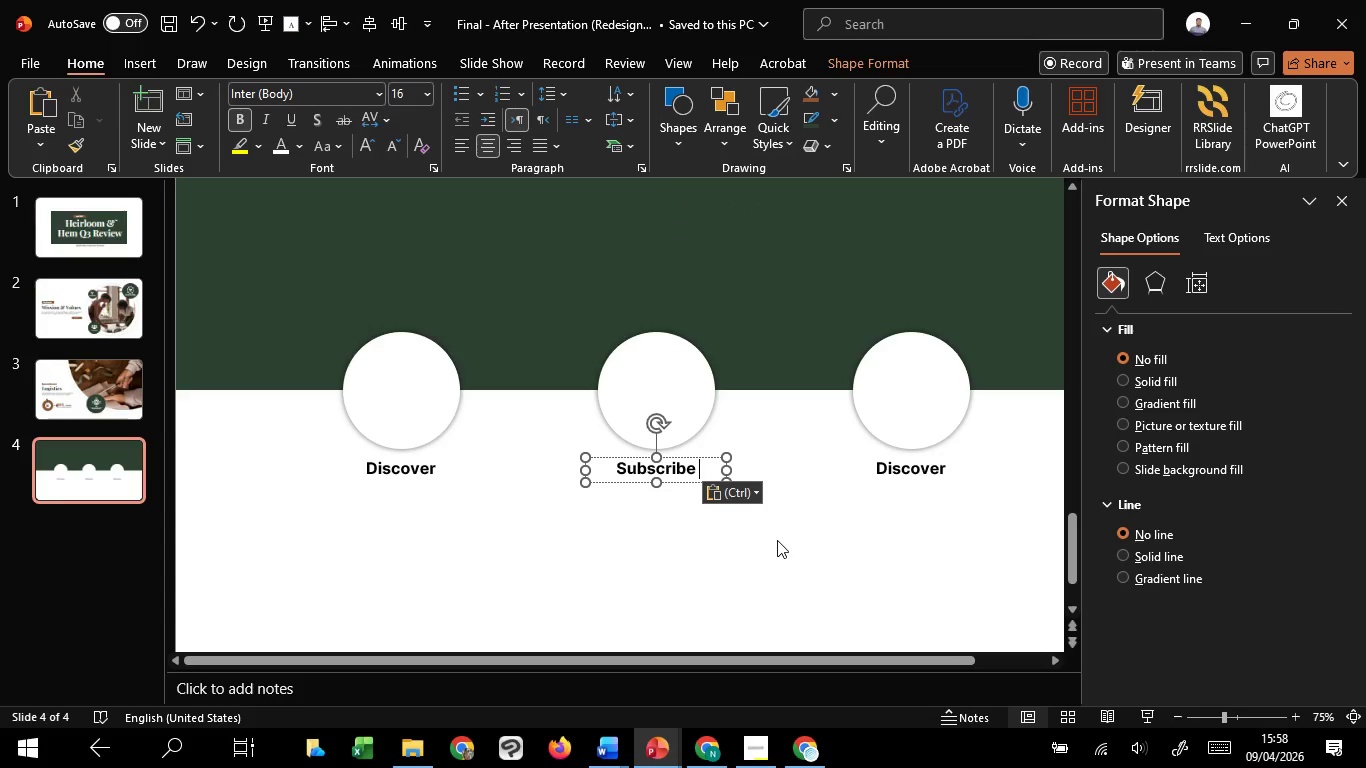 
left_click([777, 540])
 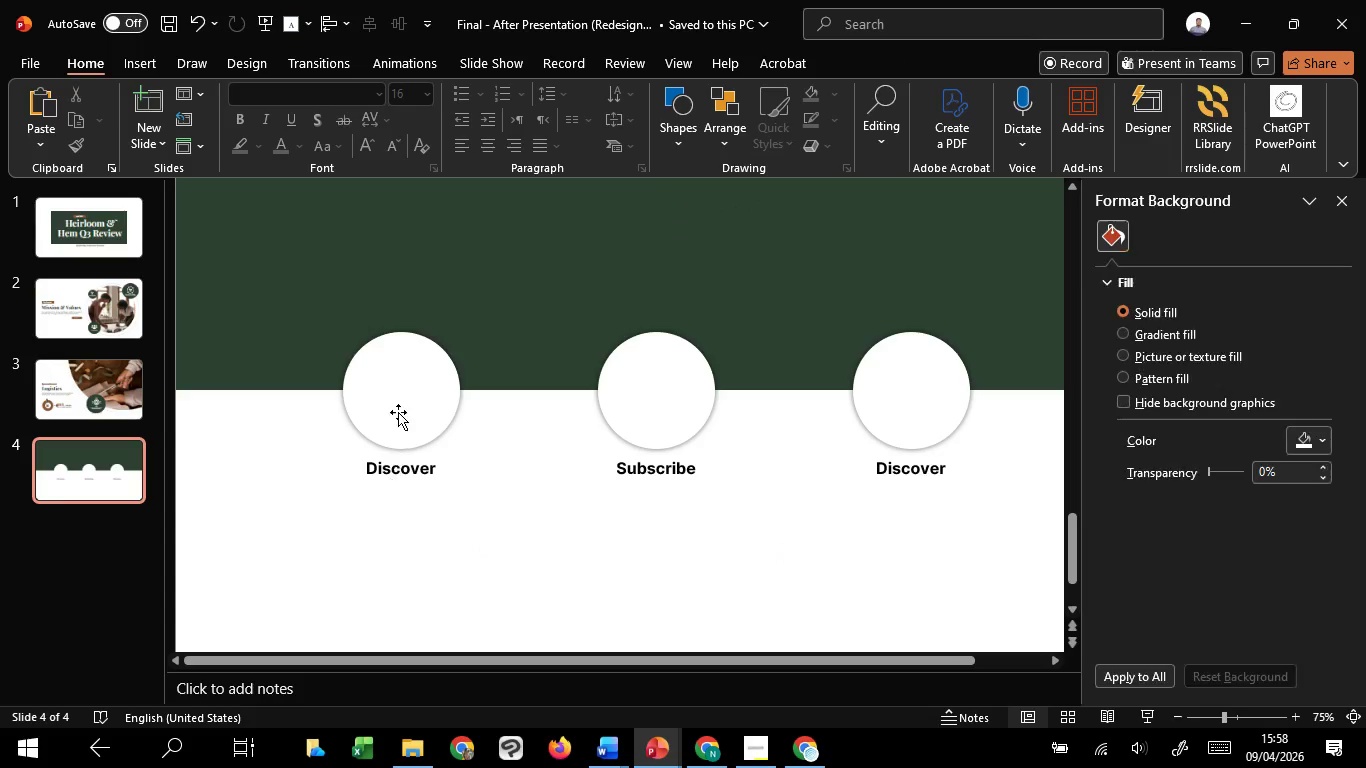 
left_click([398, 412])
 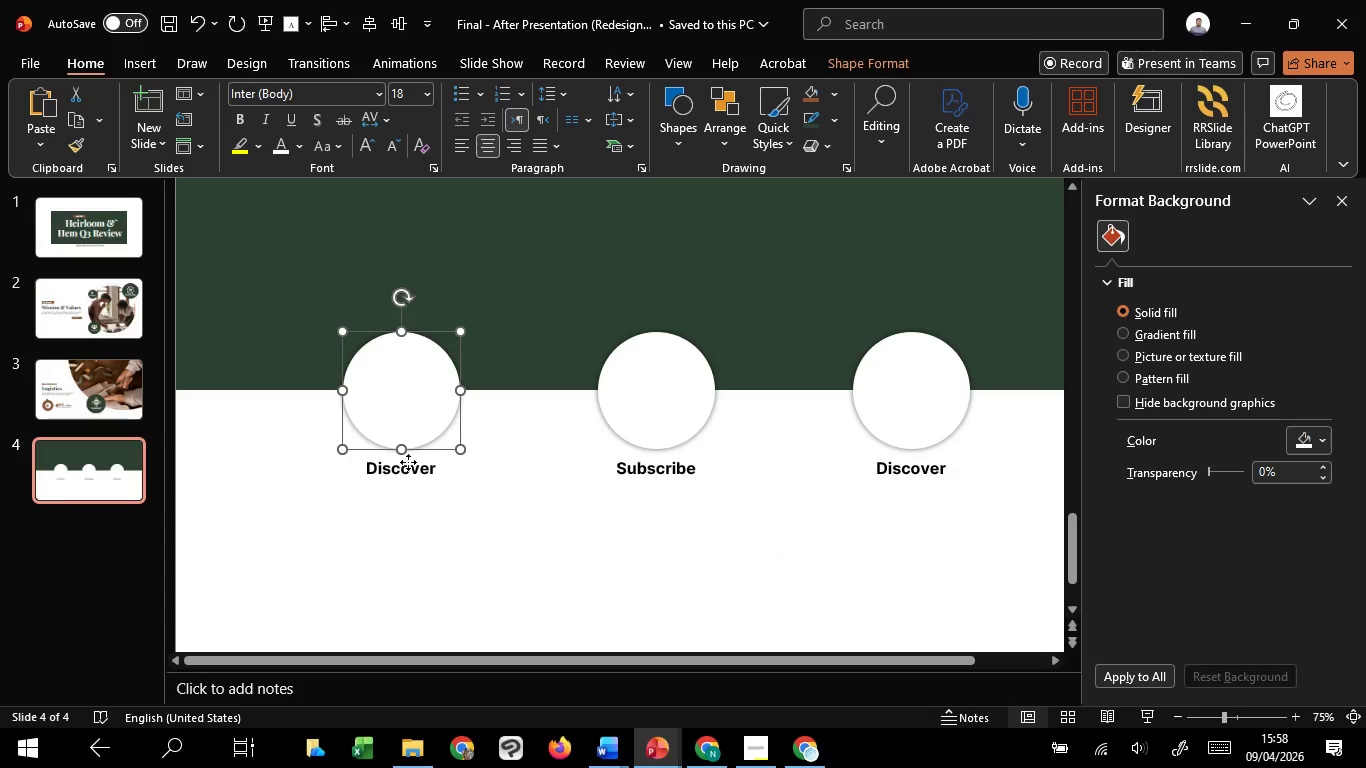 
hold_key(key=ShiftLeft, duration=1.36)
left_click([424, 475])
 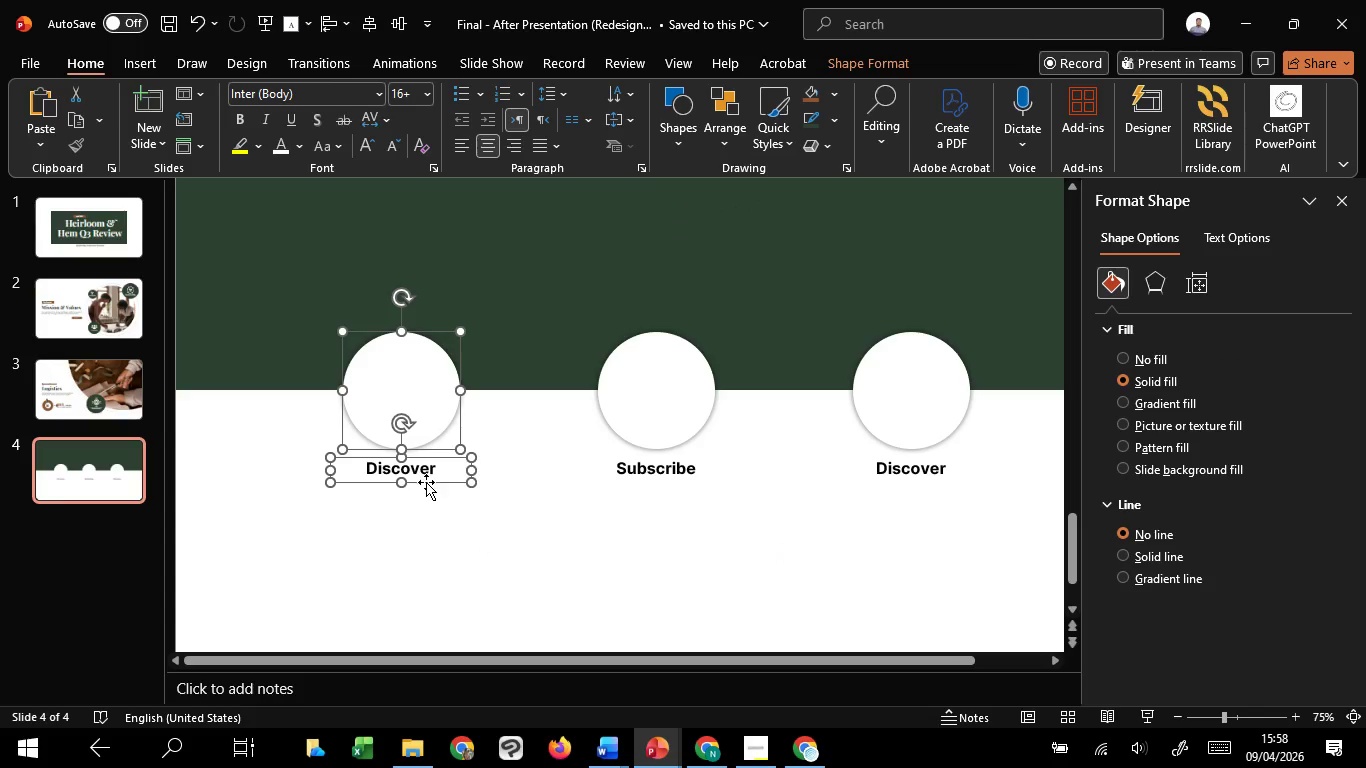 
left_click_drag(start_coordinate=[426, 482], to_coordinate=[324, 476])
 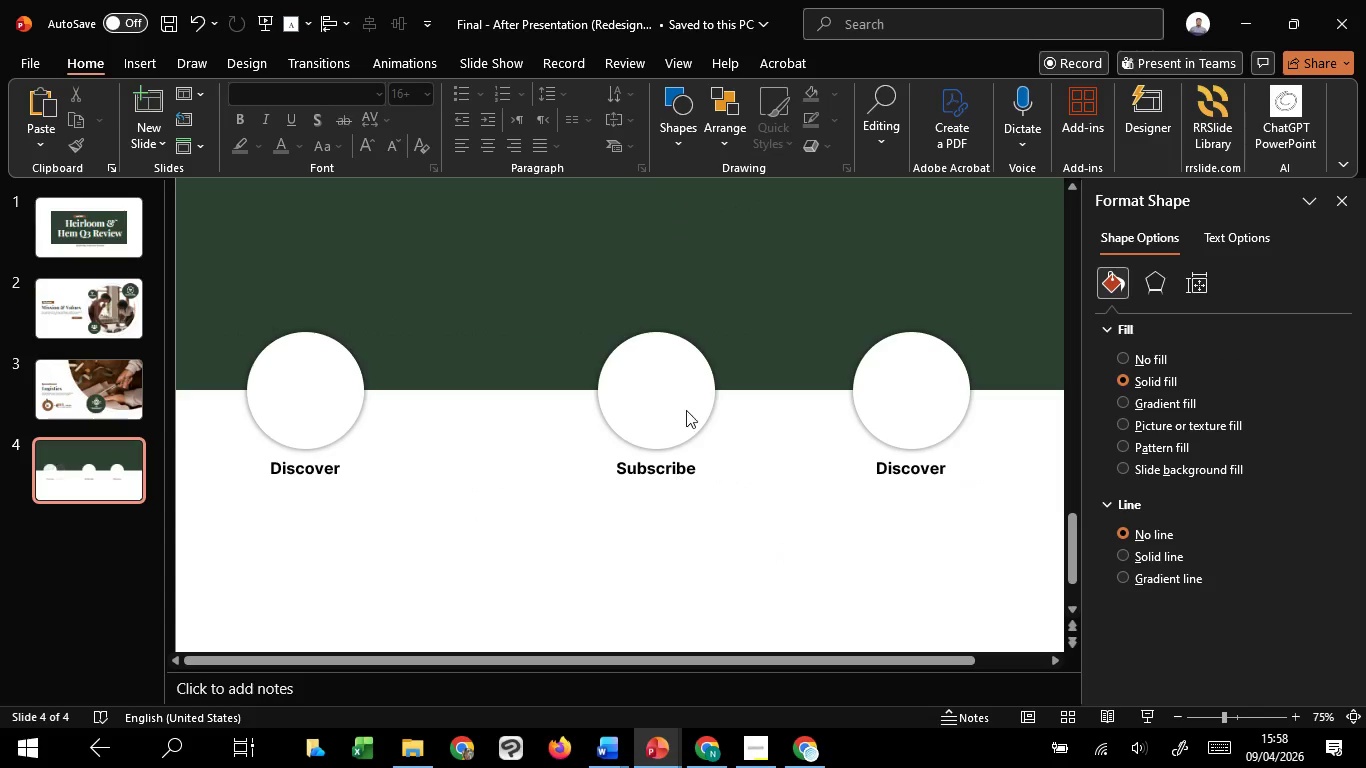 
hold_key(key=ShiftLeft, duration=1.51)
 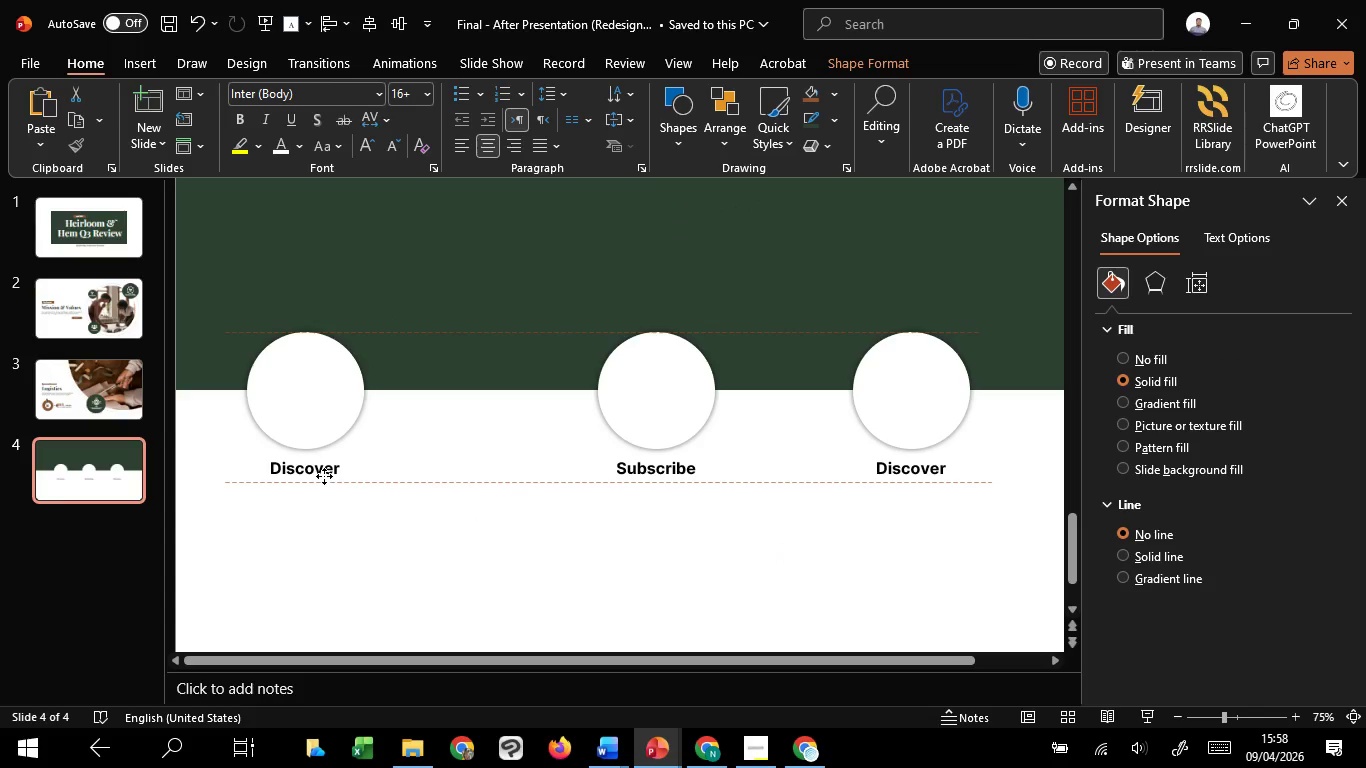 
hold_key(key=ShiftLeft, duration=1.5)
 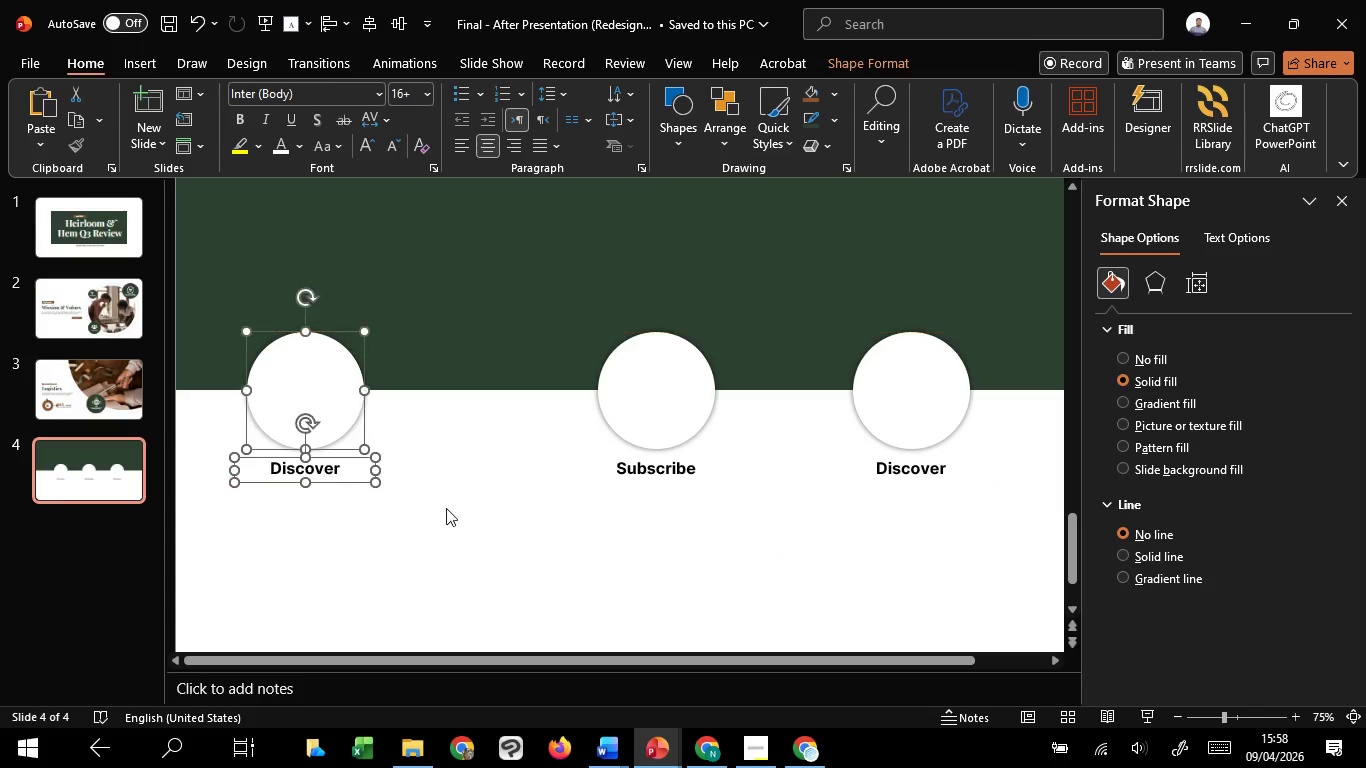 
key(Shift+ShiftLeft)
 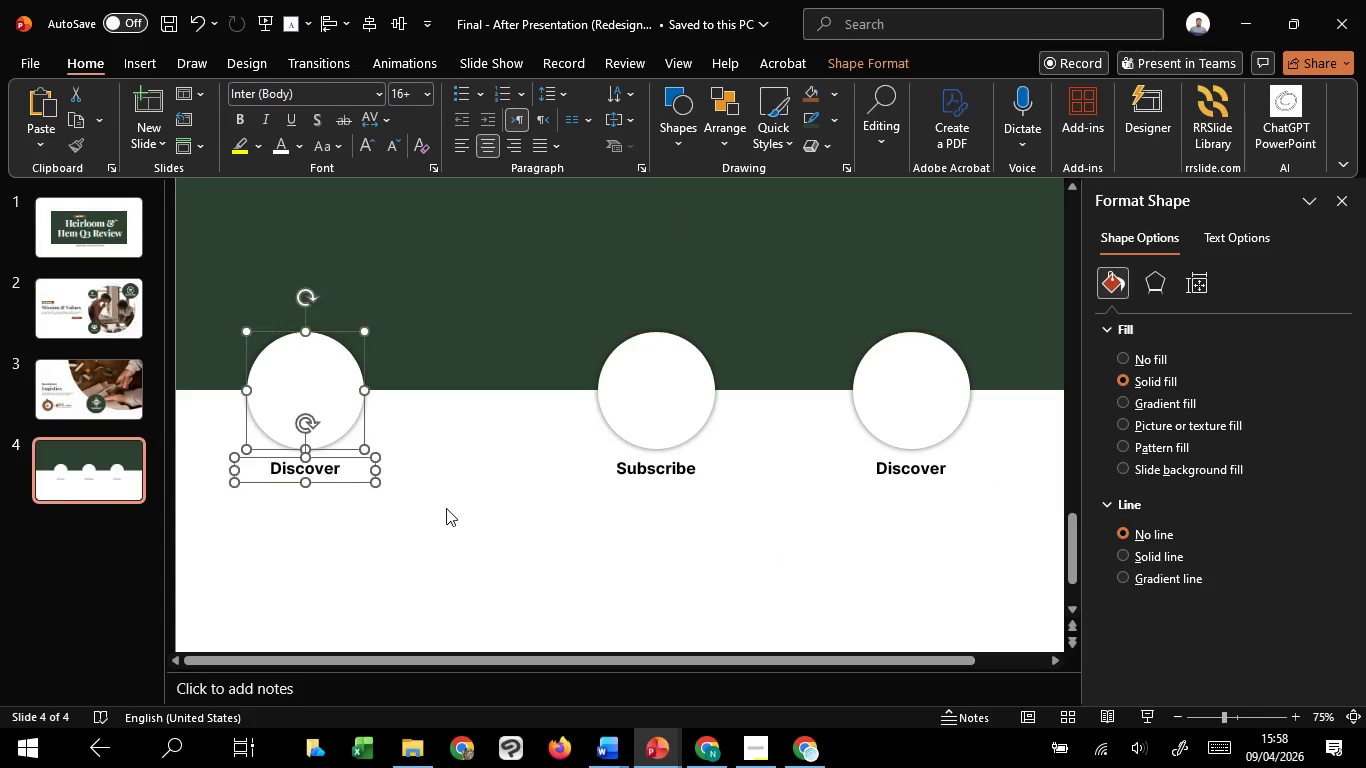 
key(Shift+ShiftLeft)
 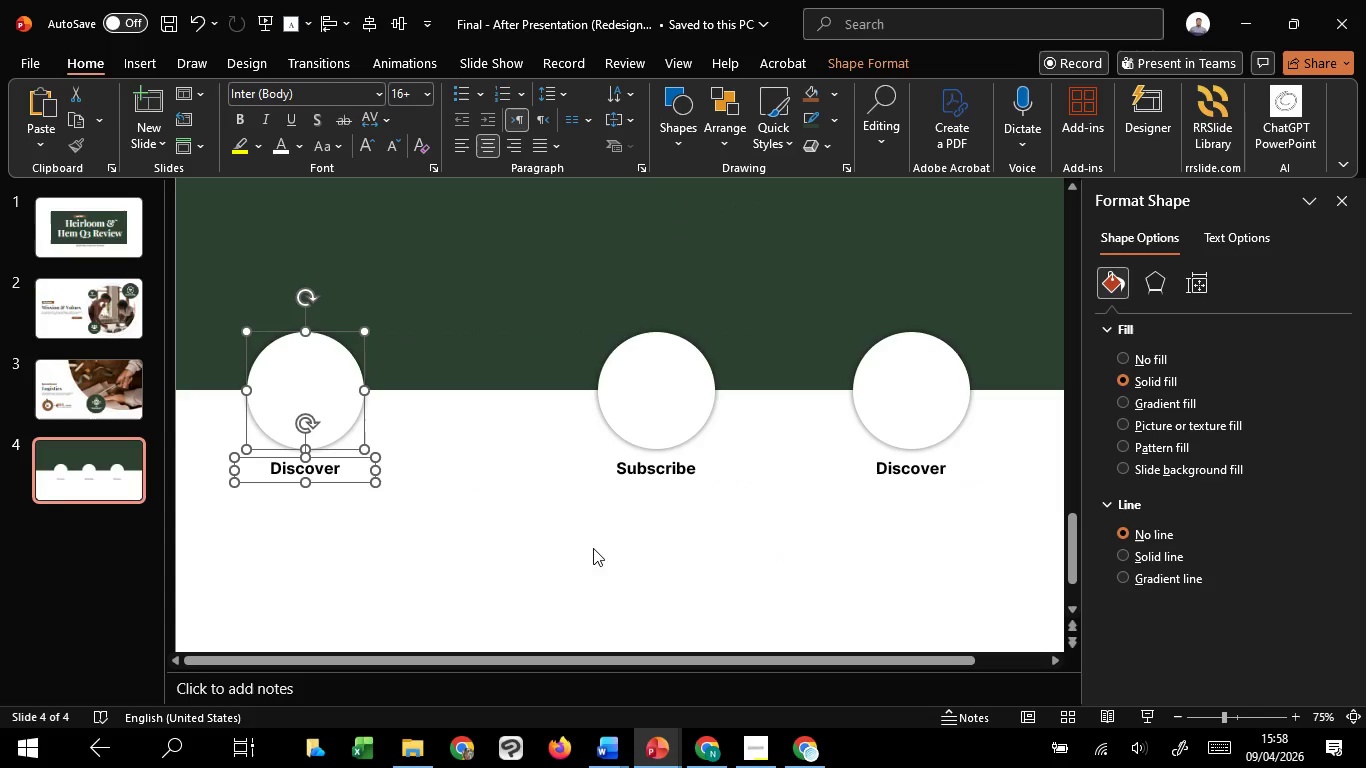 
key(Shift+ShiftLeft)
 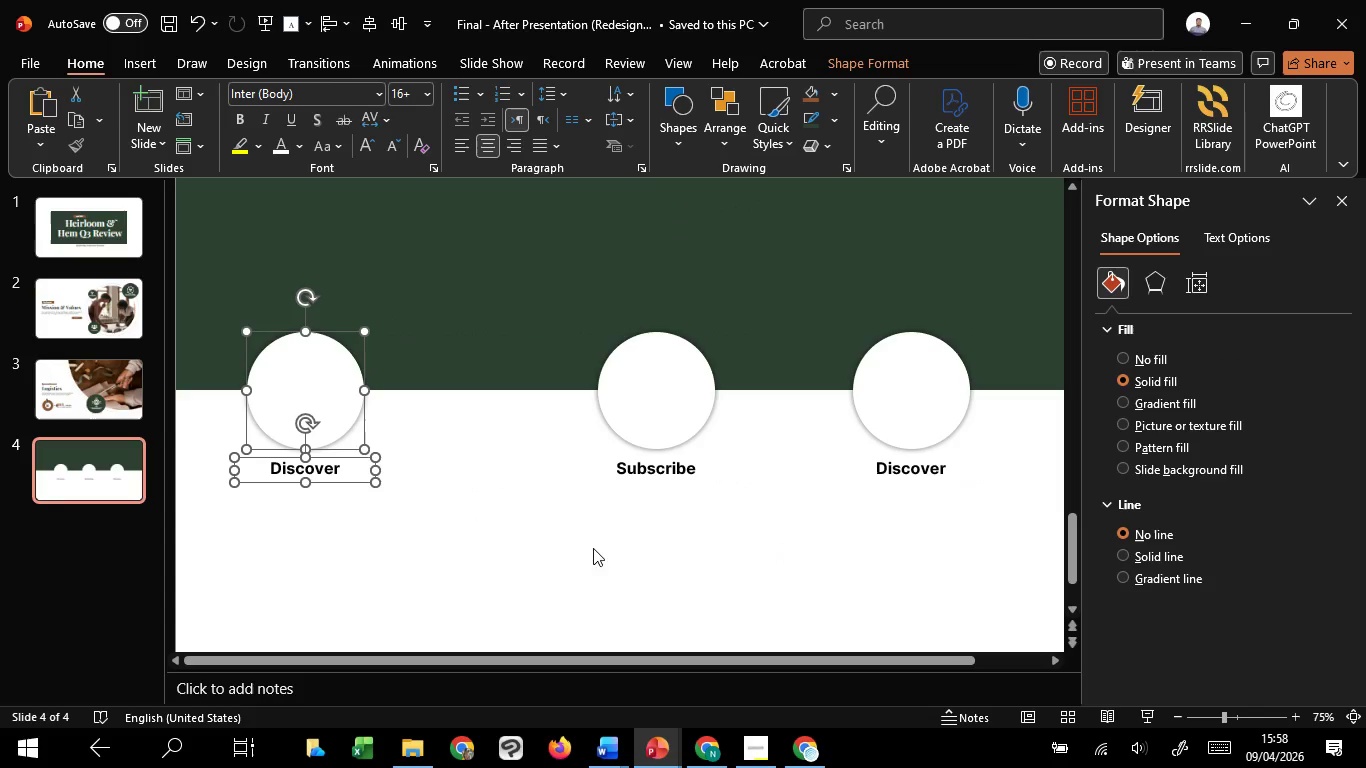 
key(Shift+ShiftLeft)
 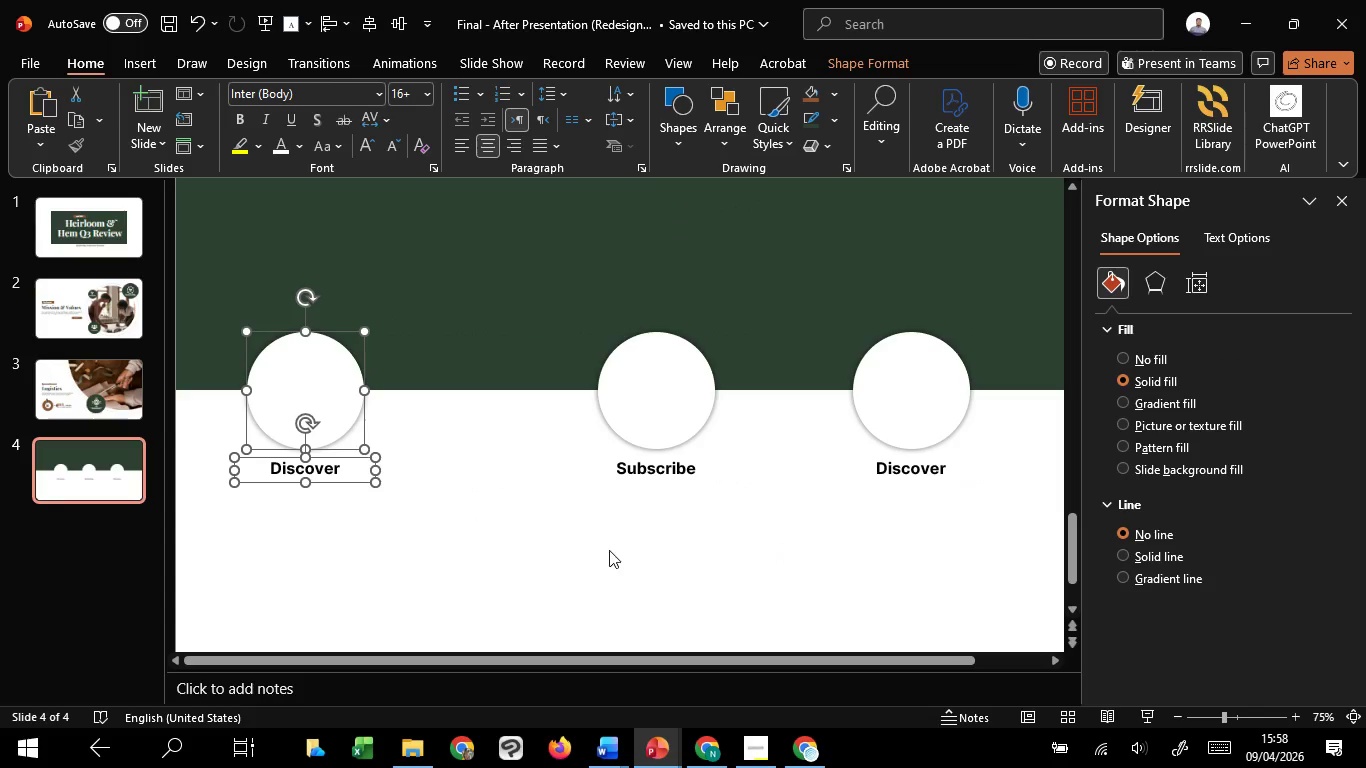 
key(Shift+ShiftLeft)
 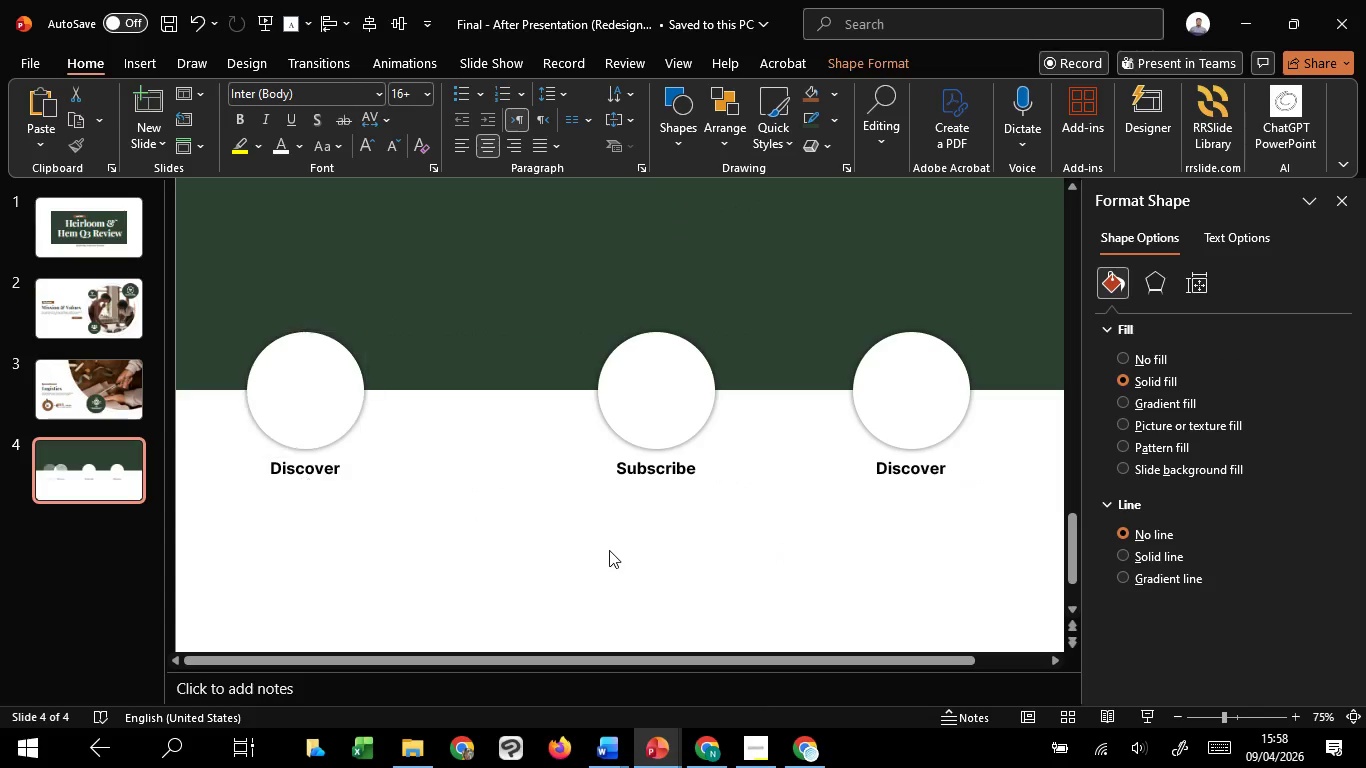 
left_click([609, 550])
 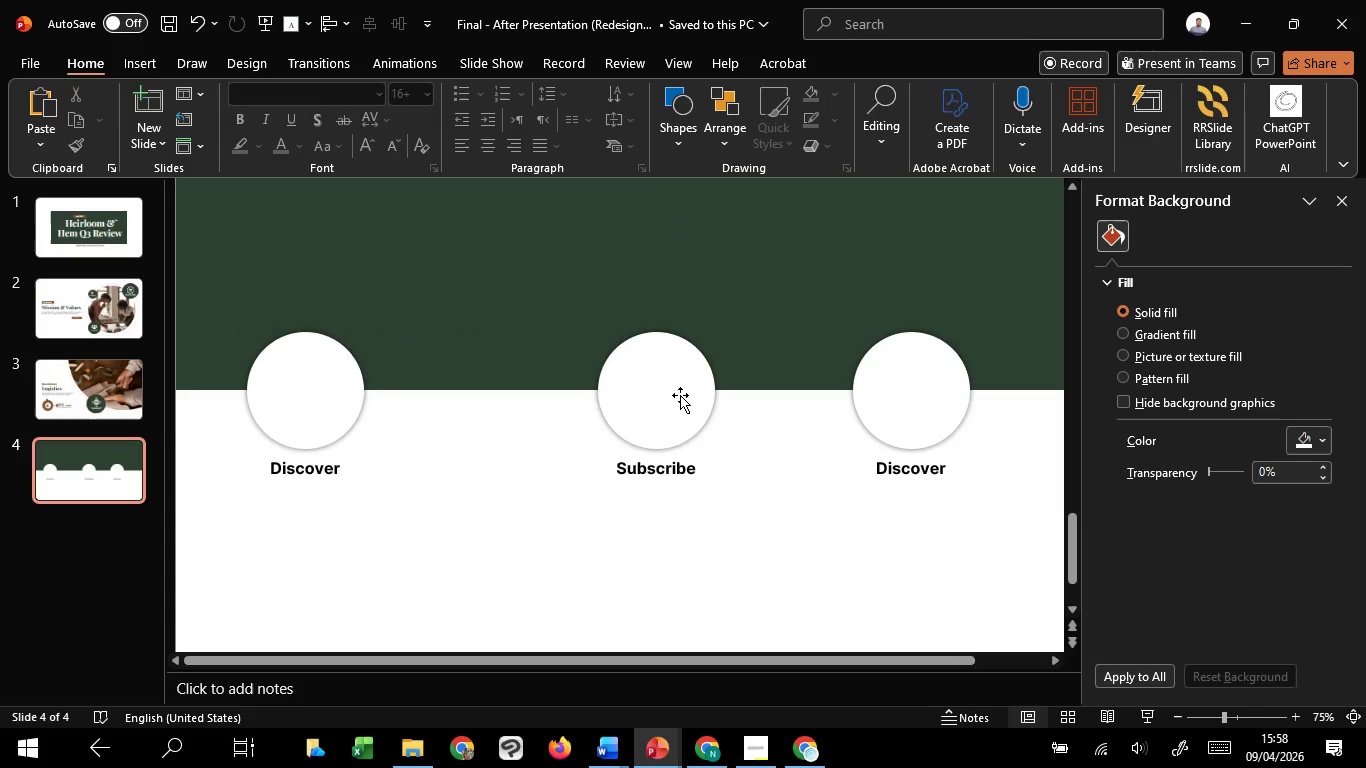 
left_click([680, 395])
 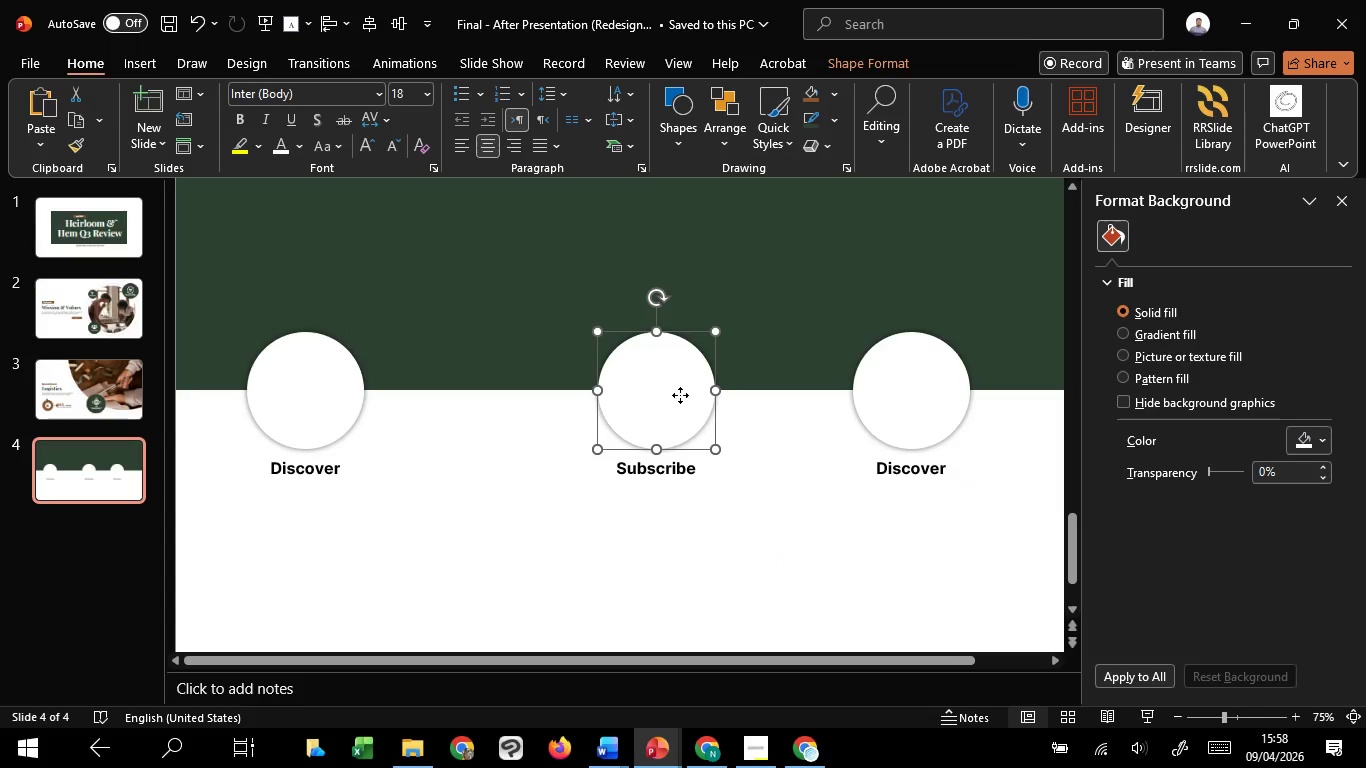 
hold_key(key=ShiftLeft, duration=0.97)
left_click([683, 467])
 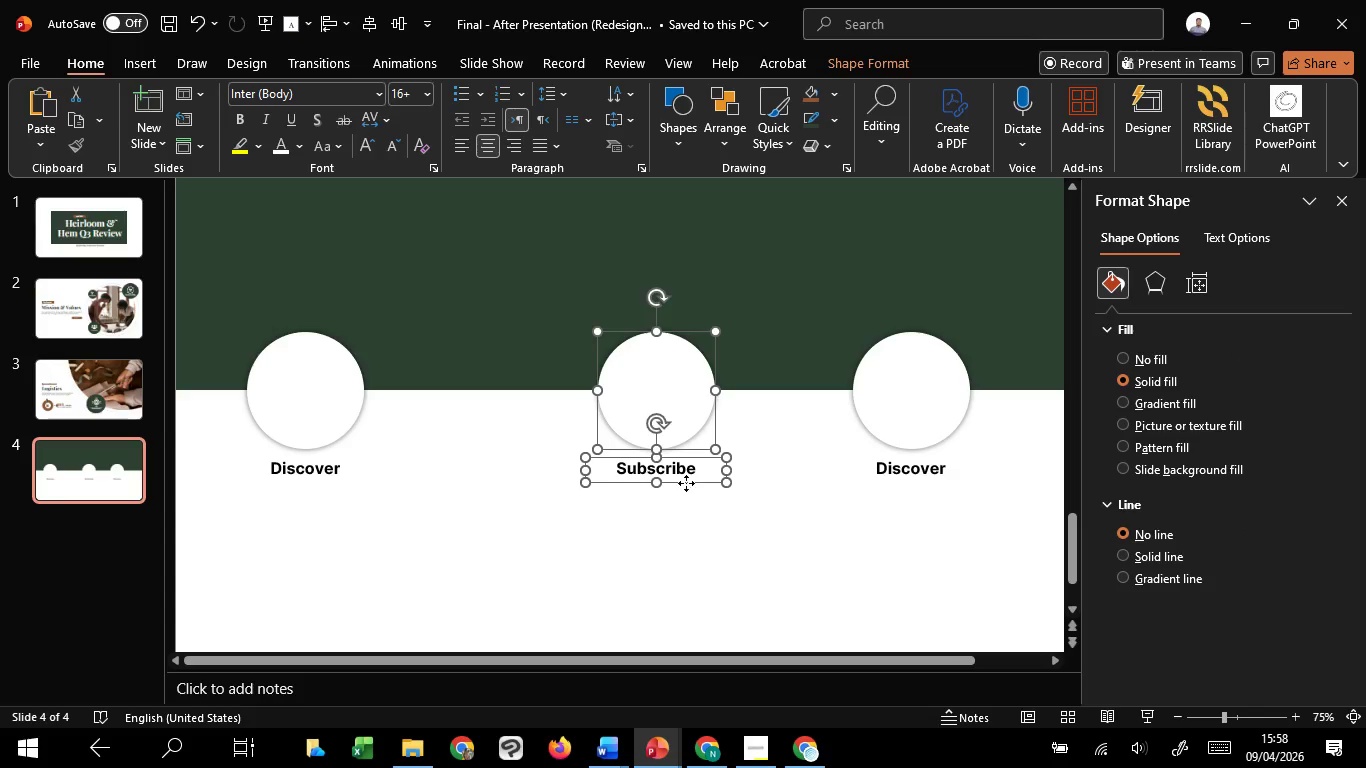 
left_click_drag(start_coordinate=[686, 483], to_coordinate=[592, 487])
 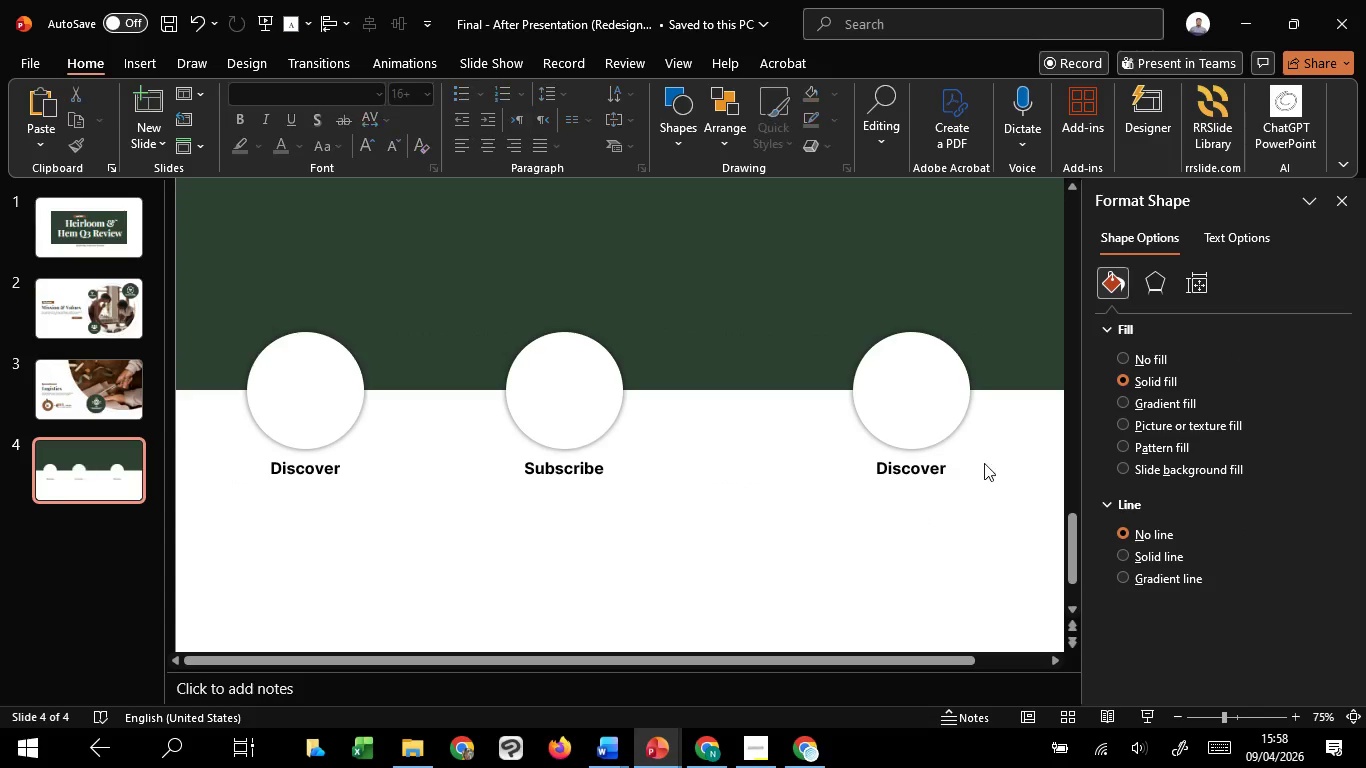 
hold_key(key=ShiftLeft, duration=1.5)
 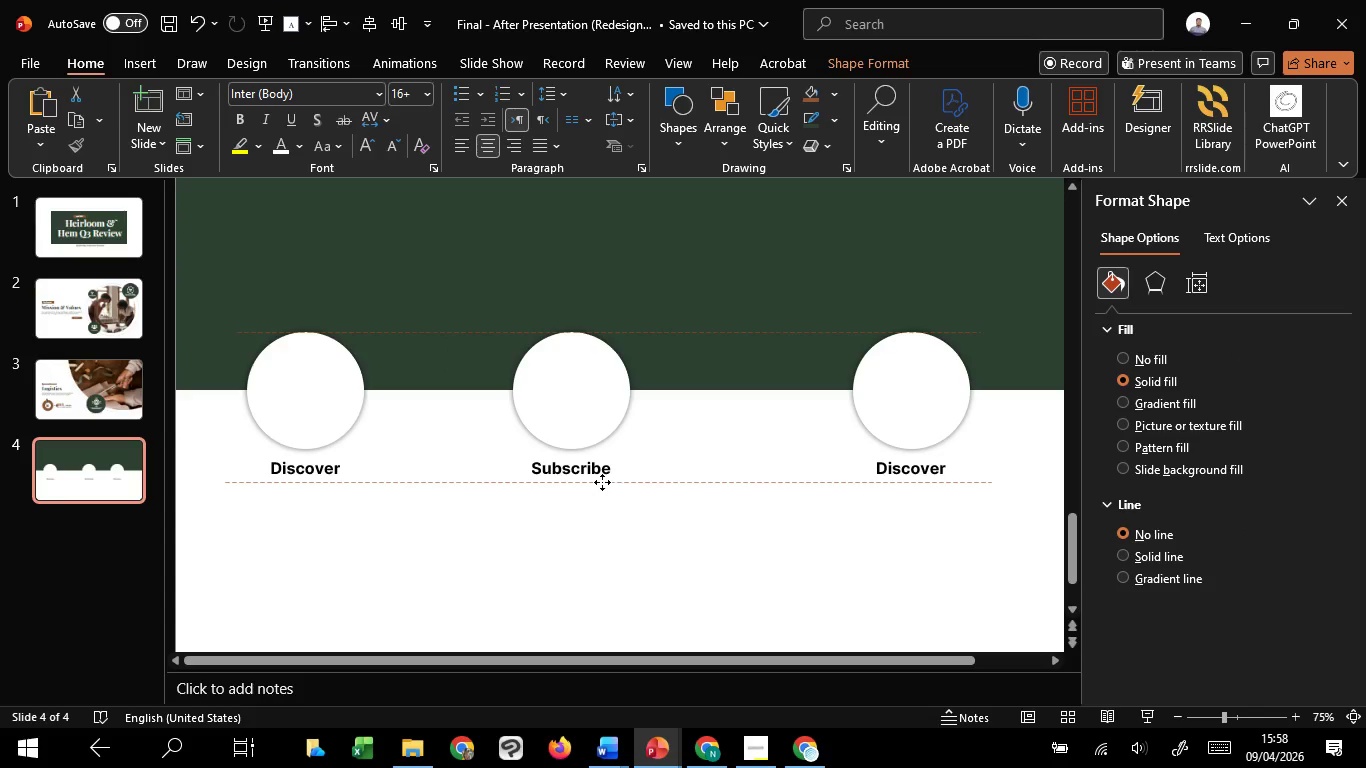 
hold_key(key=ShiftLeft, duration=1.5)
 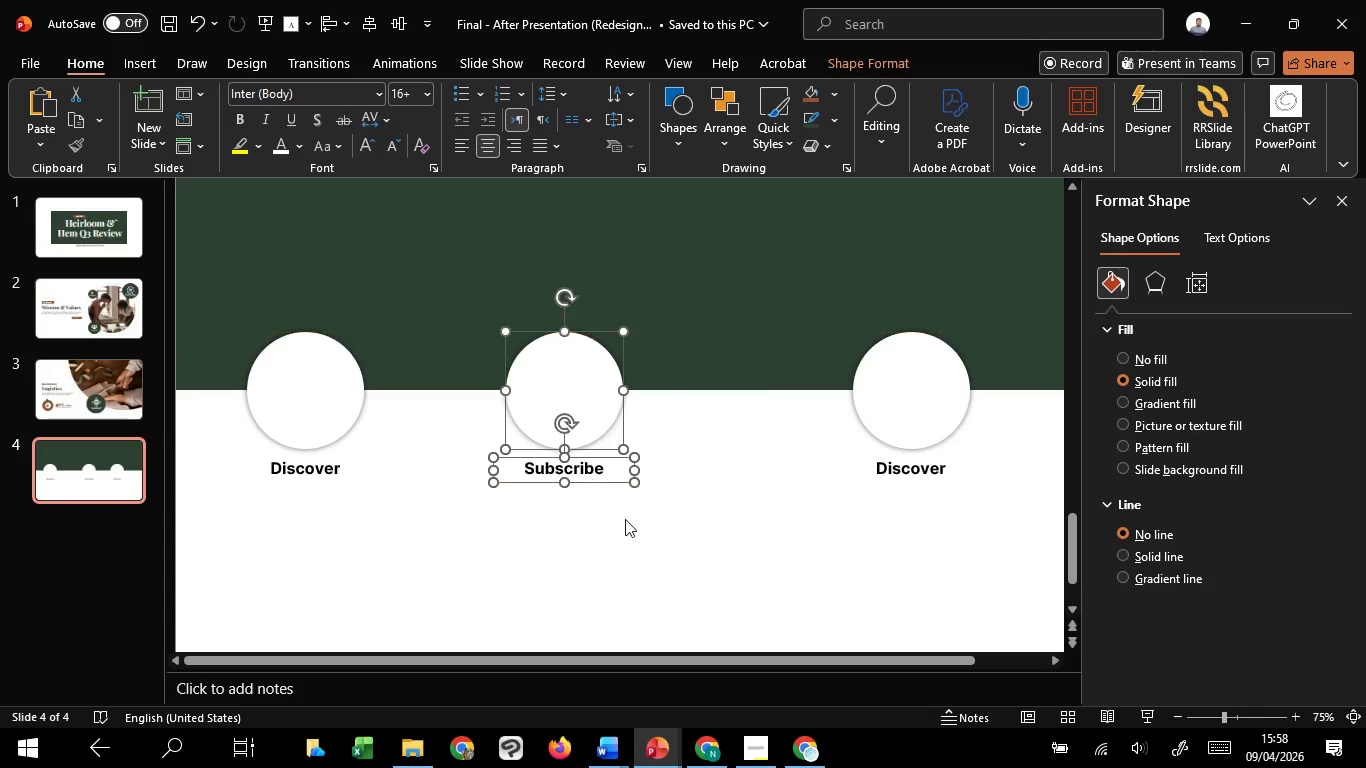 
key(Shift+ShiftLeft)
 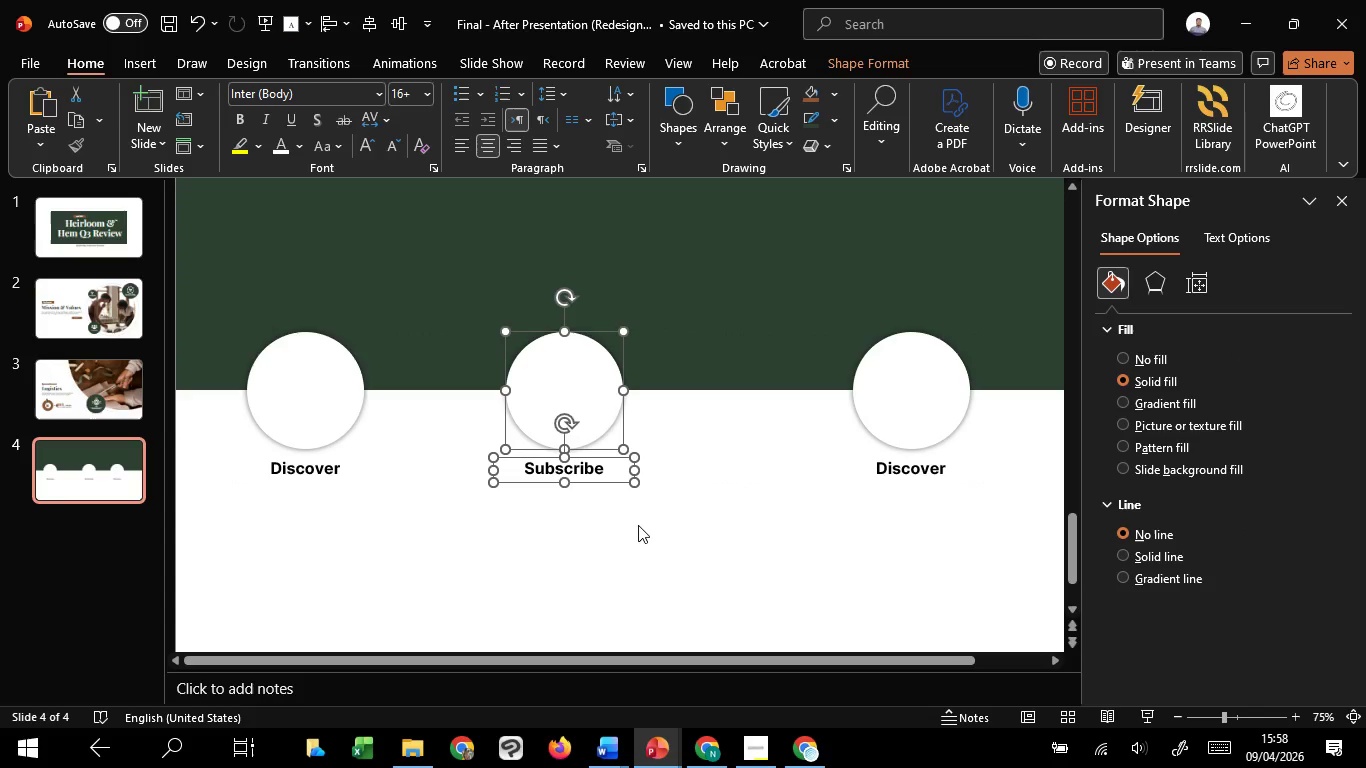 
key(Shift+ShiftLeft)
 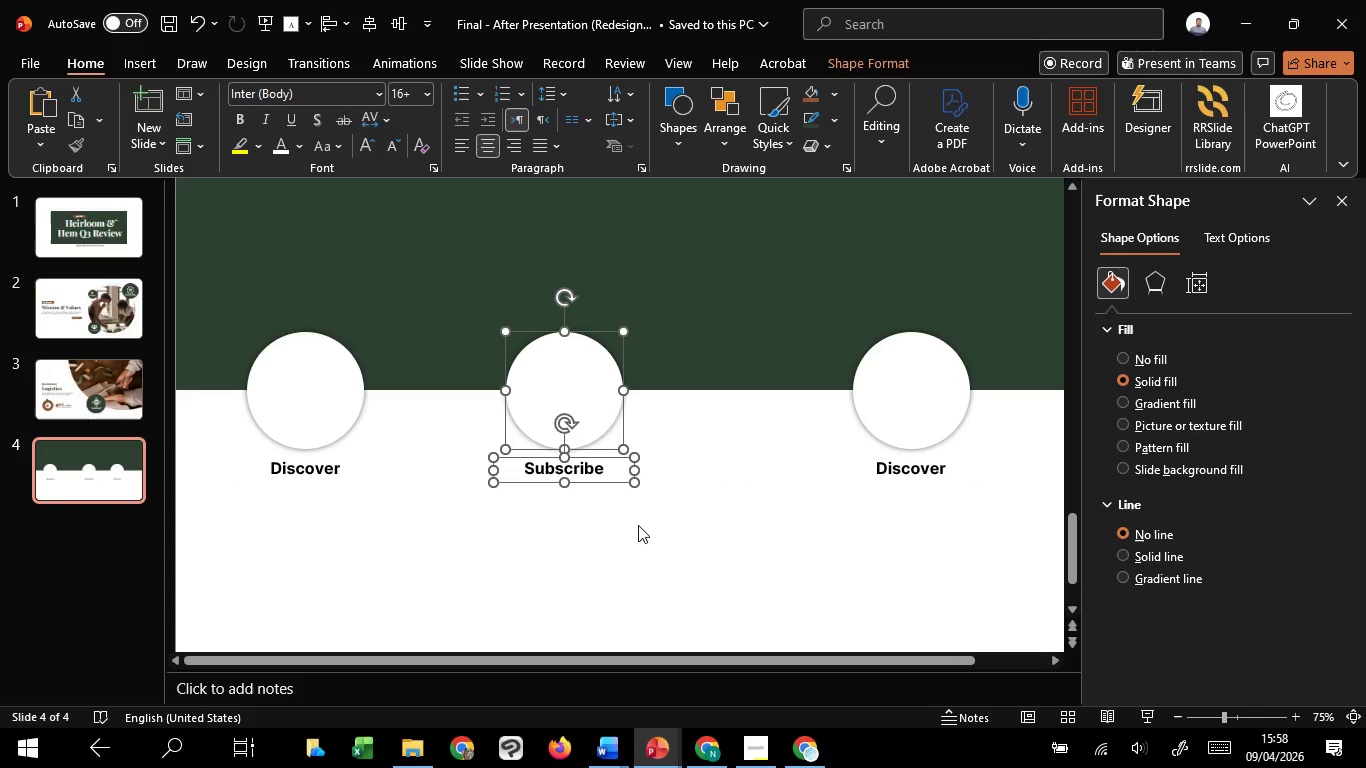 
key(Shift+ShiftLeft)
 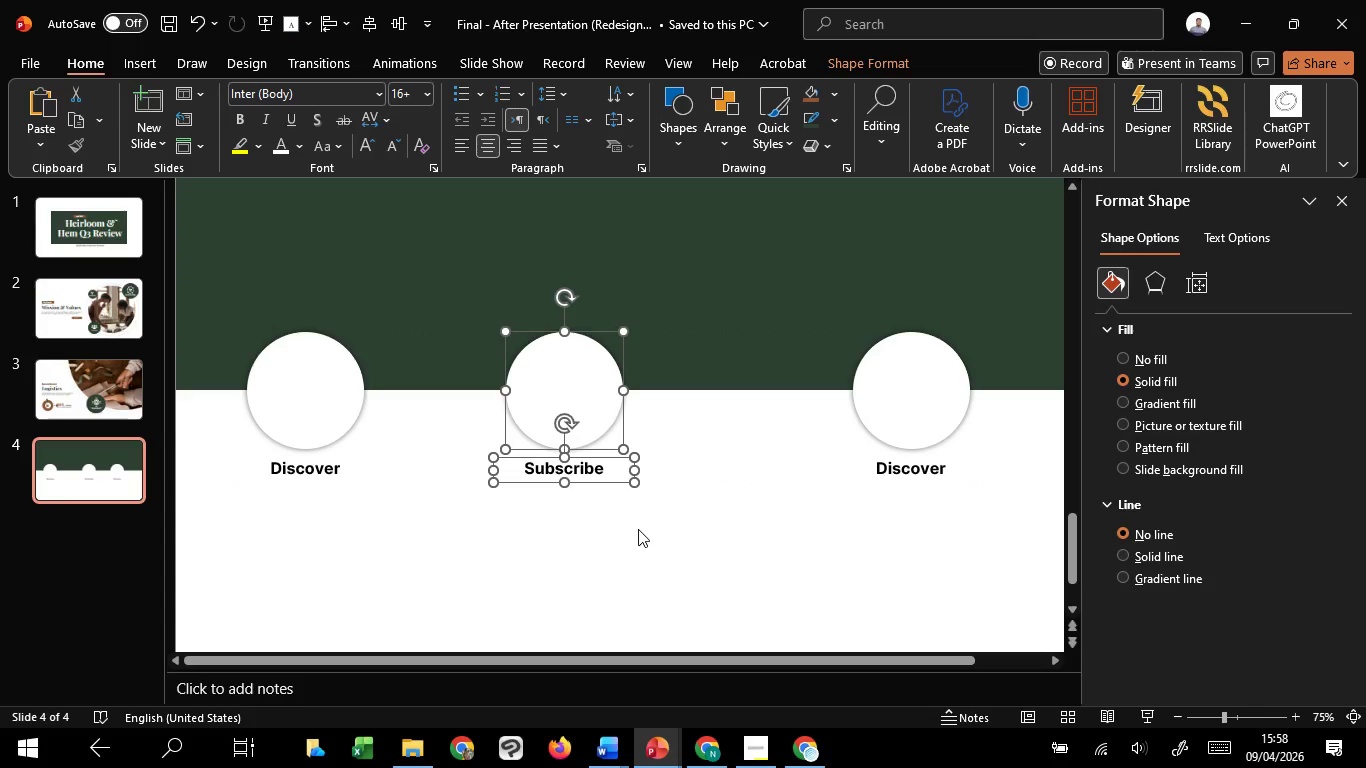 
key(Shift+ShiftLeft)
 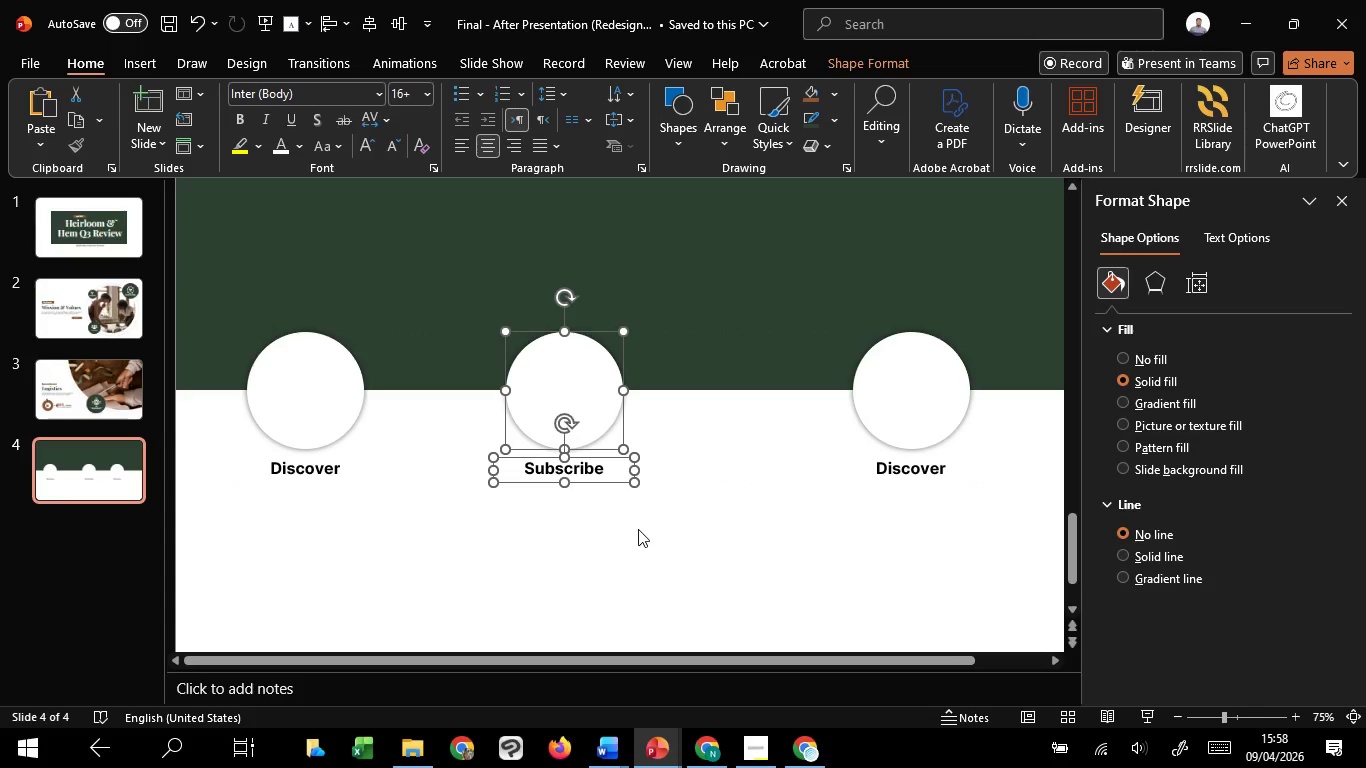 
key(Shift+ShiftLeft)
 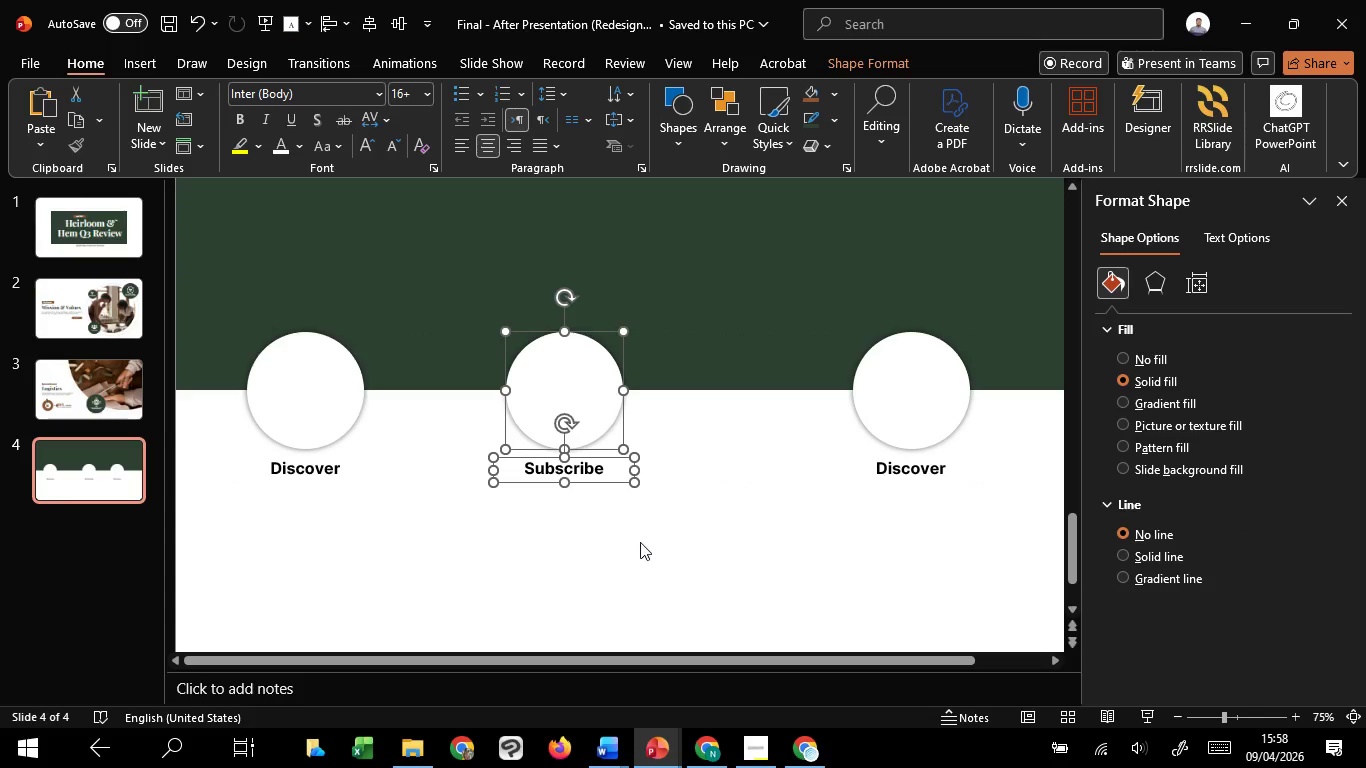 
key(Shift+ShiftLeft)
 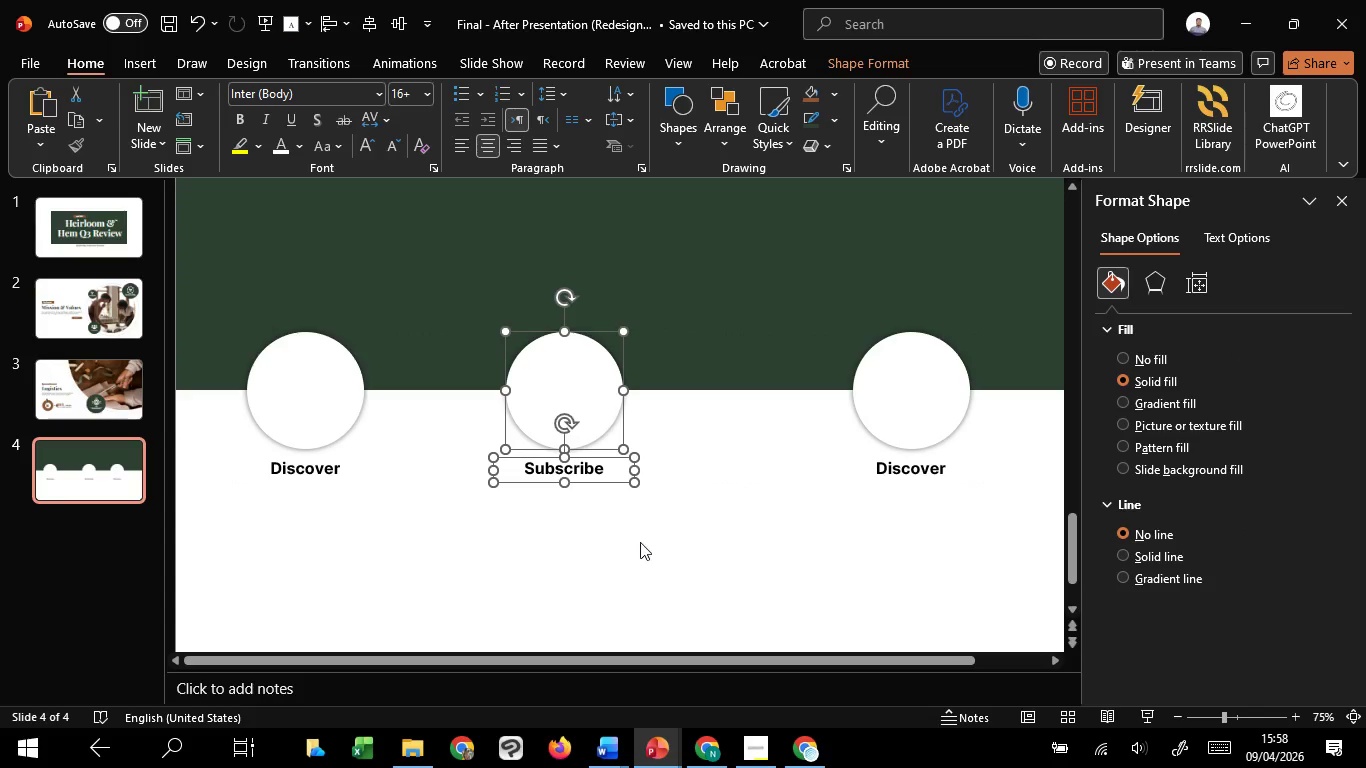 
key(Shift+ShiftLeft)
 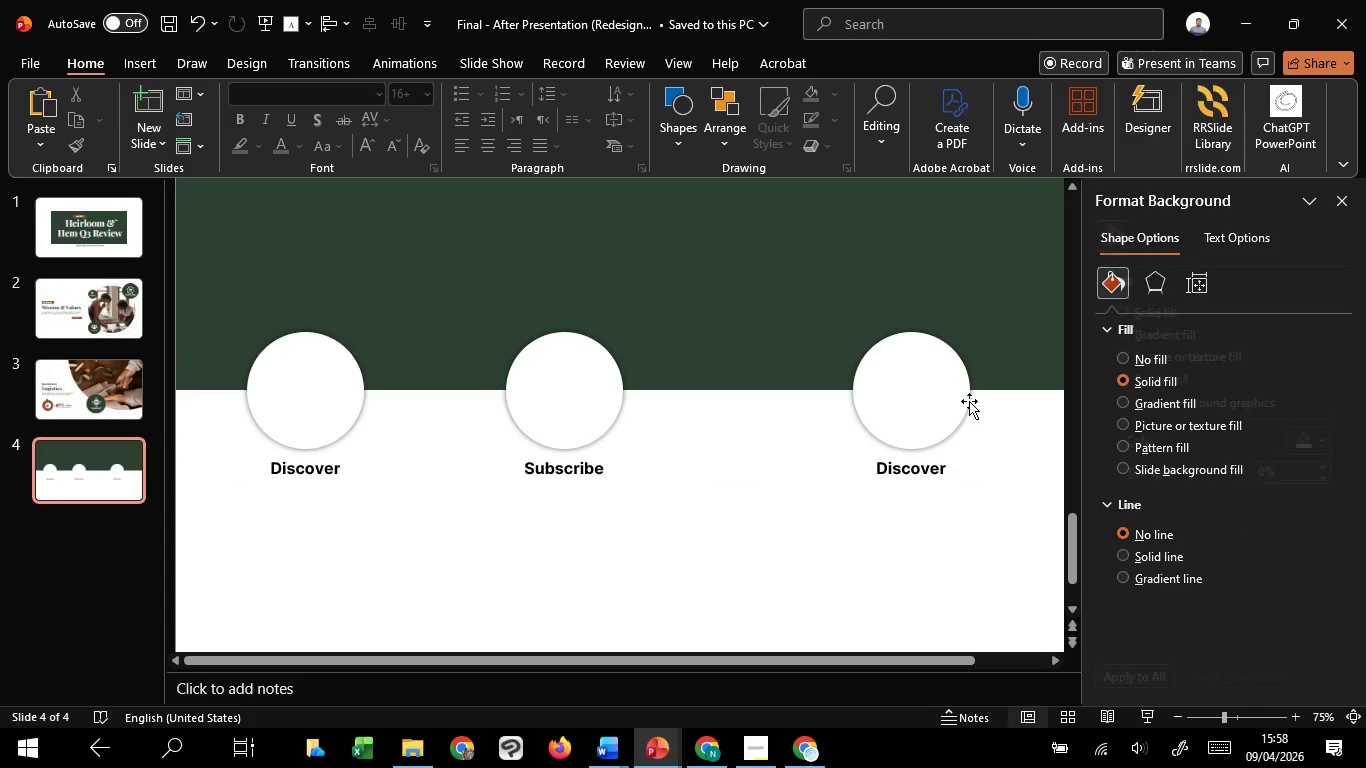 
left_click([943, 397])
 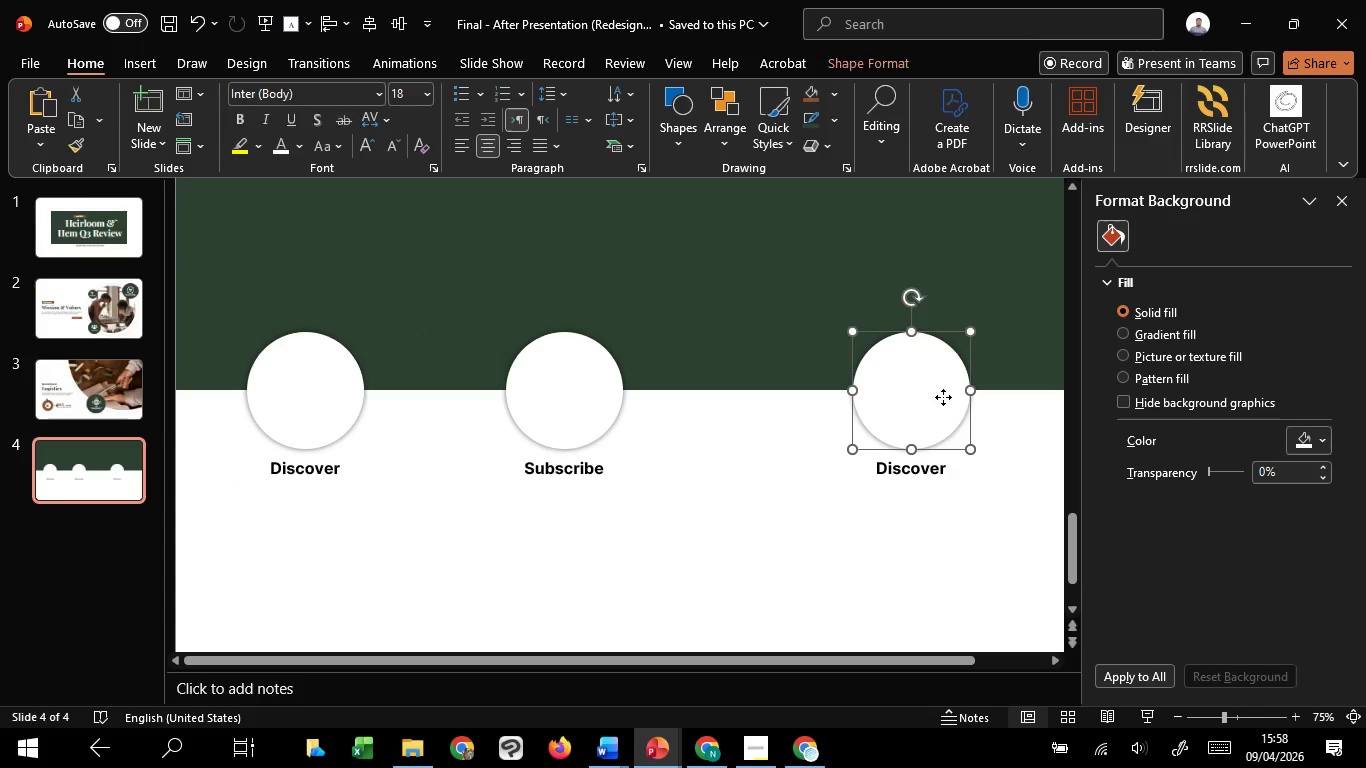 
hold_key(key=ShiftLeft, duration=0.92)
left_click([940, 472])
 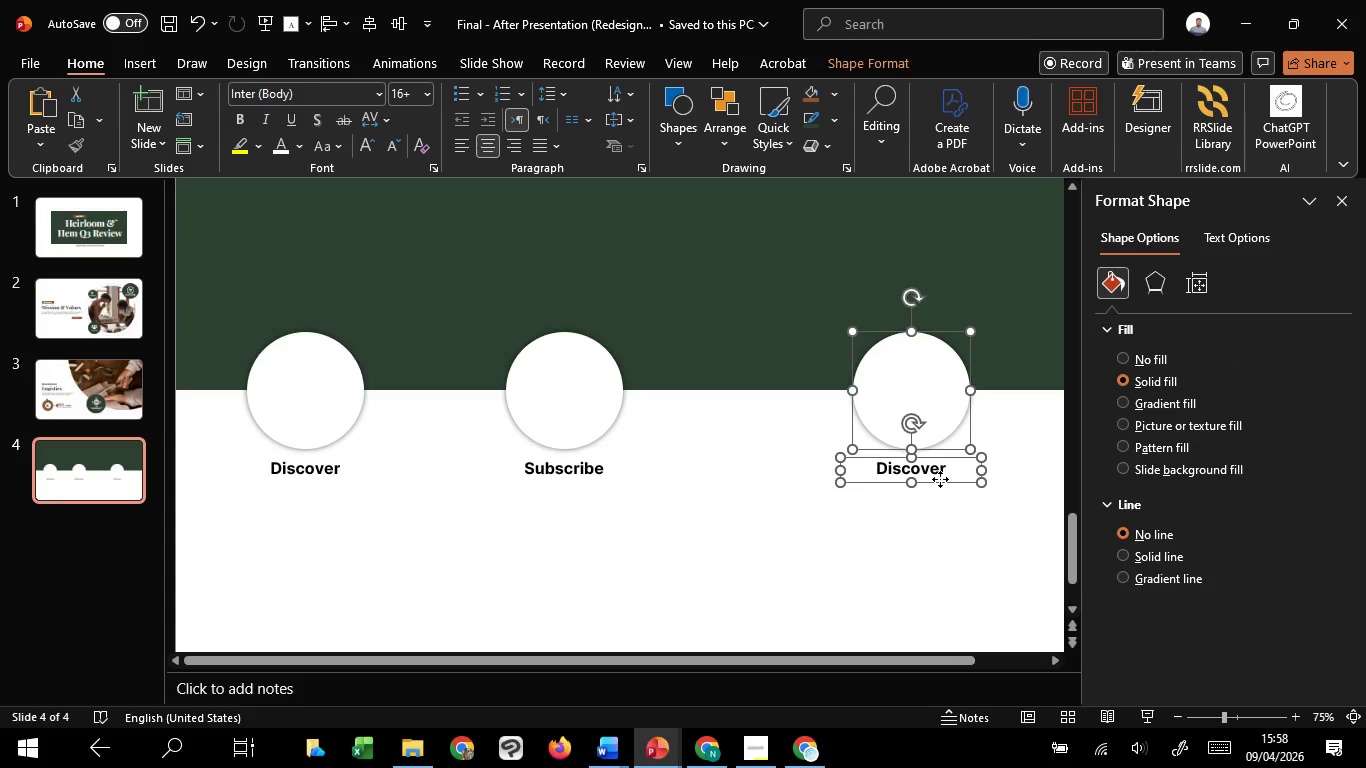 
hold_key(key=ShiftLeft, duration=1.52)
left_click_drag(start_coordinate=[940, 479], to_coordinate=[779, 479])
 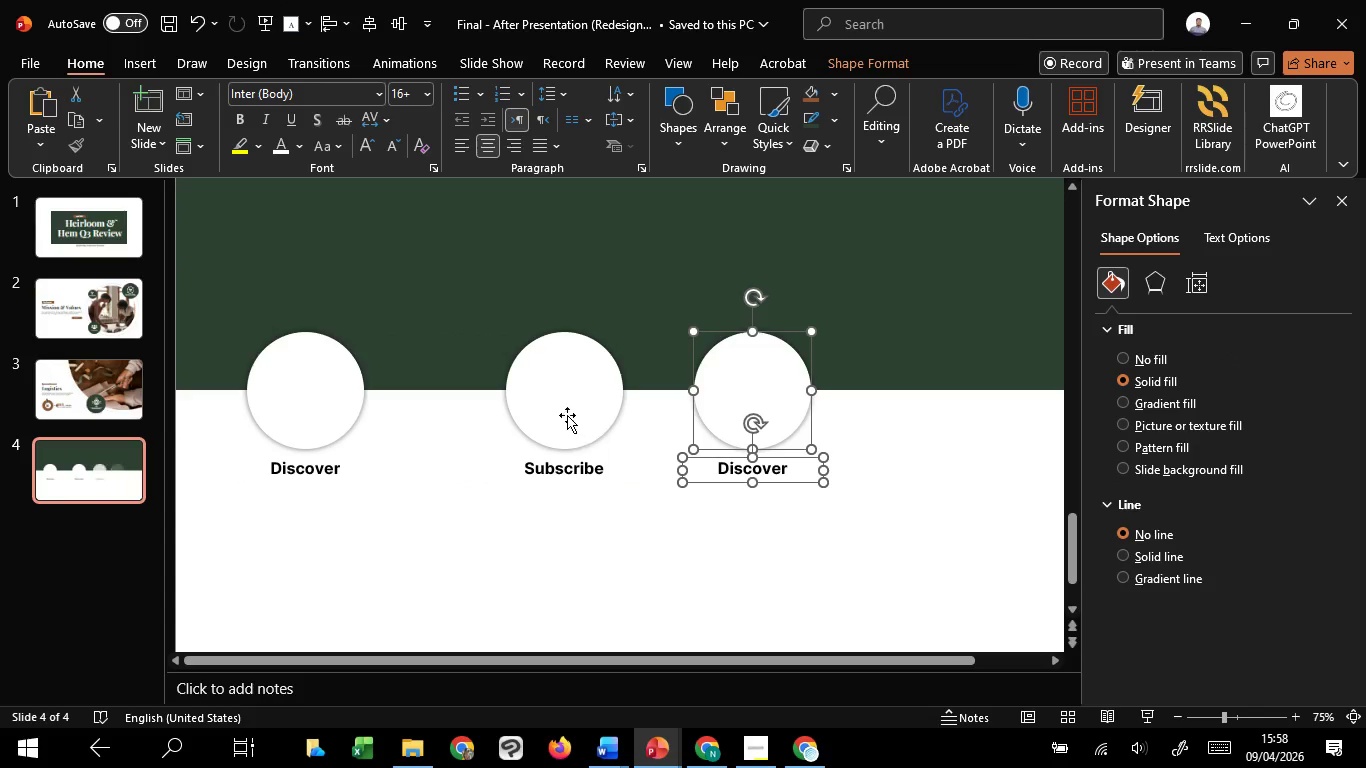 
hold_key(key=ShiftLeft, duration=1.17)
 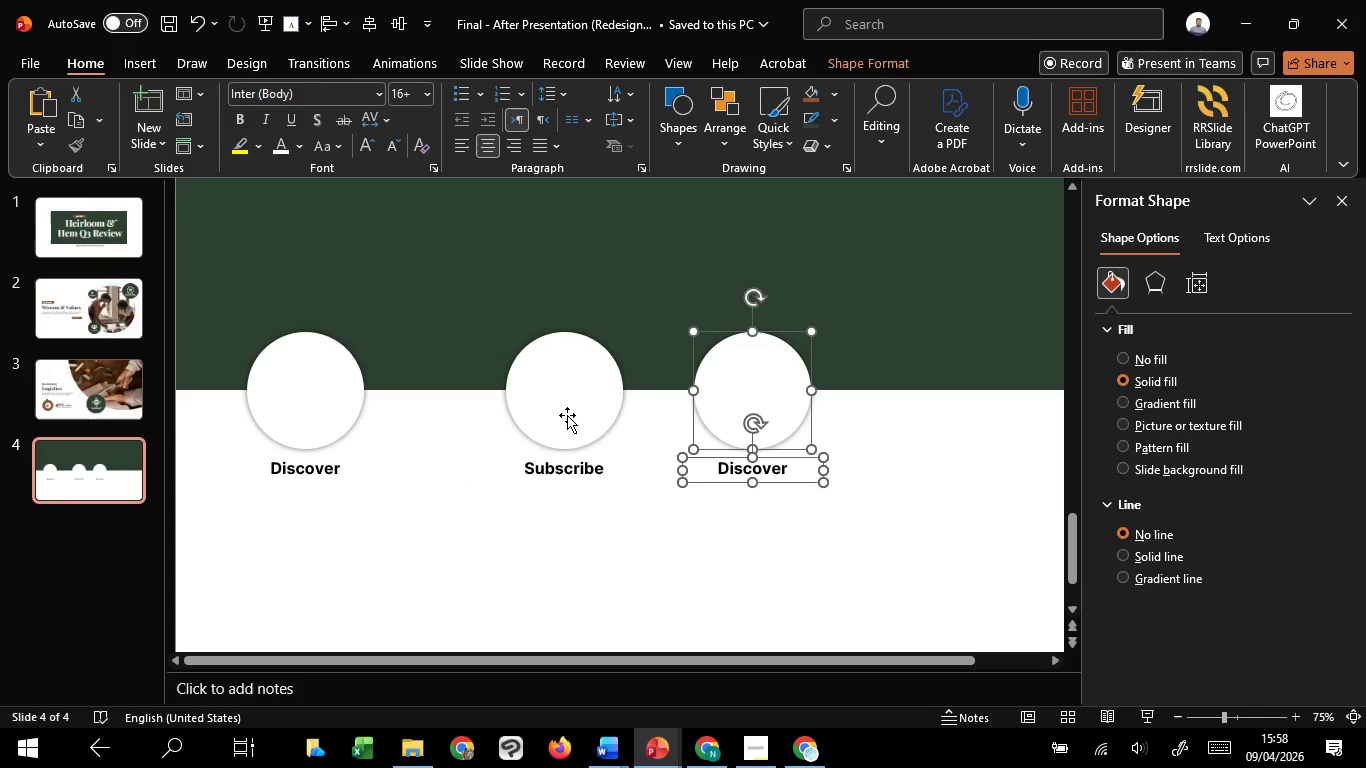 
left_click([567, 415])
 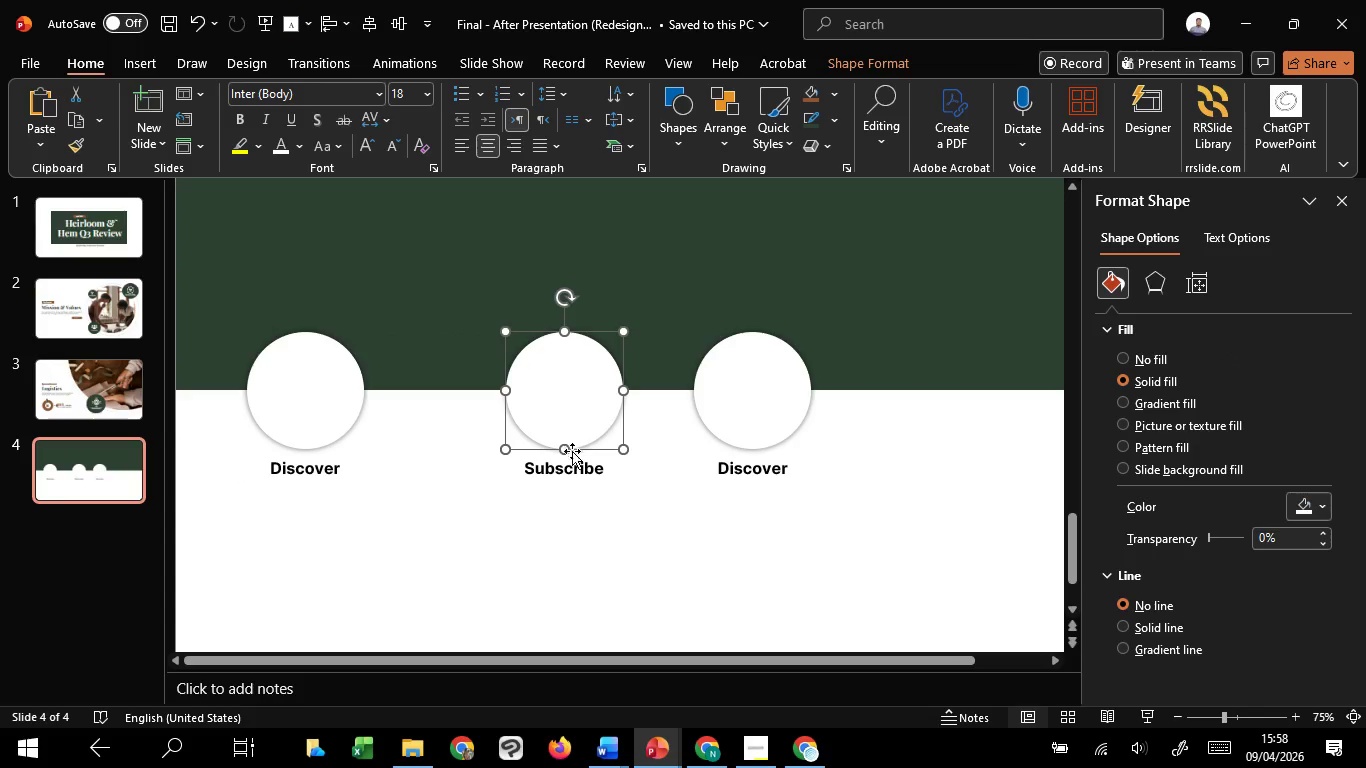 
hold_key(key=ShiftLeft, duration=1.52)
left_click([568, 467])
 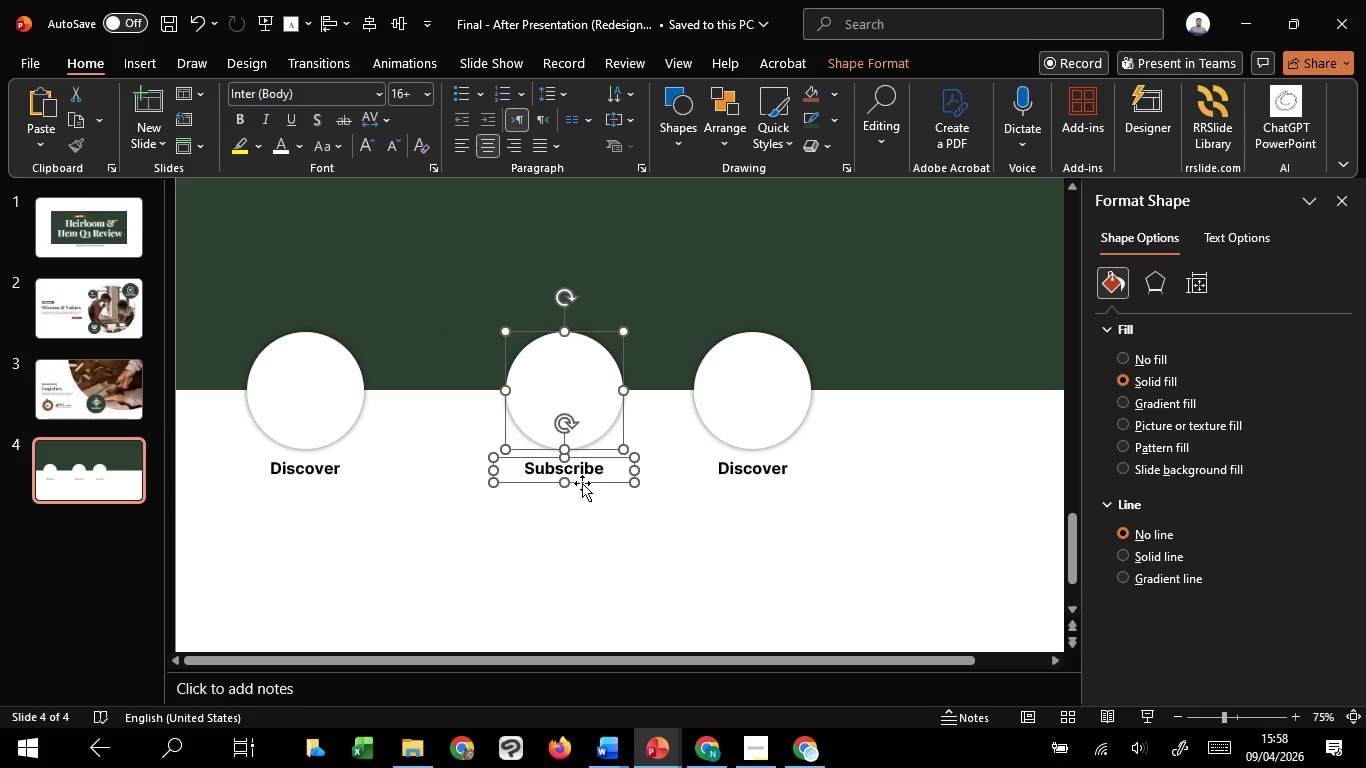 
left_click_drag(start_coordinate=[582, 483], to_coordinate=[546, 485])
 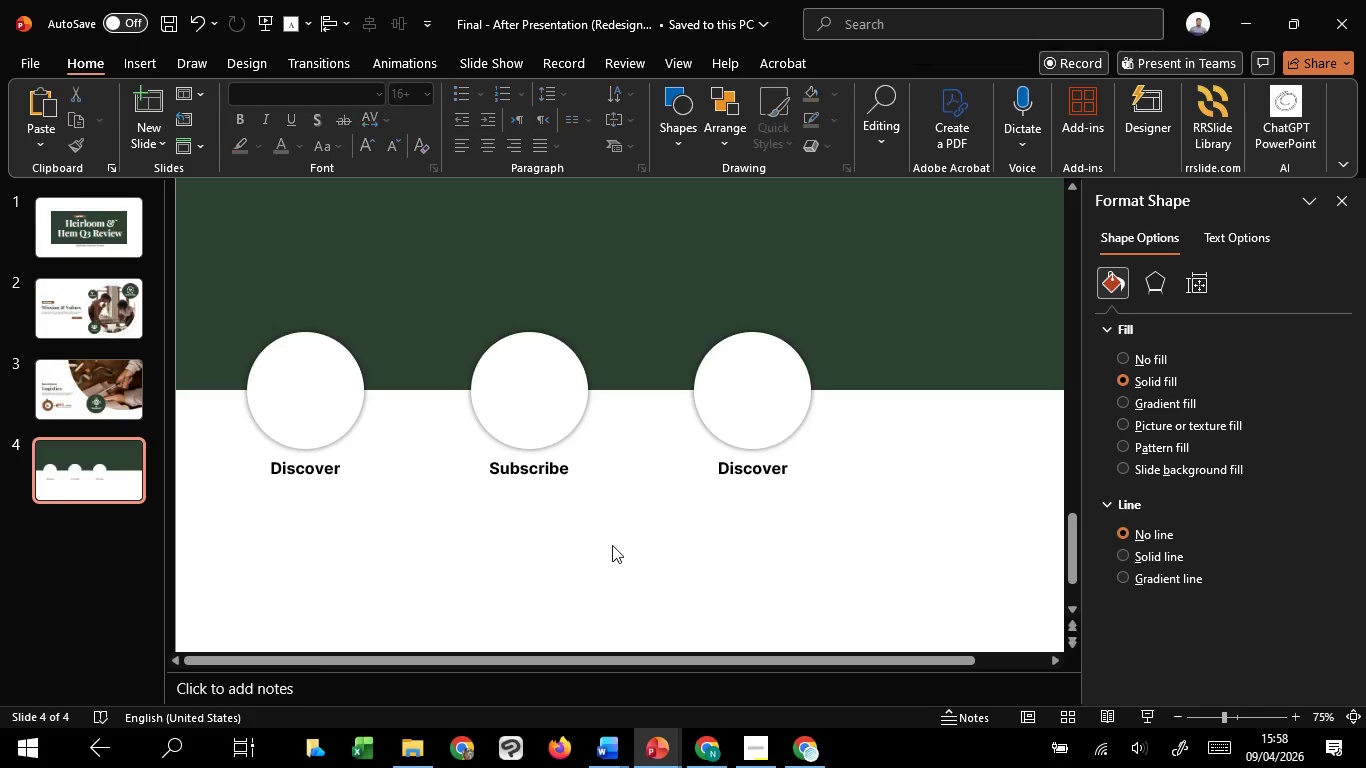 
hold_key(key=ShiftLeft, duration=1.42)
 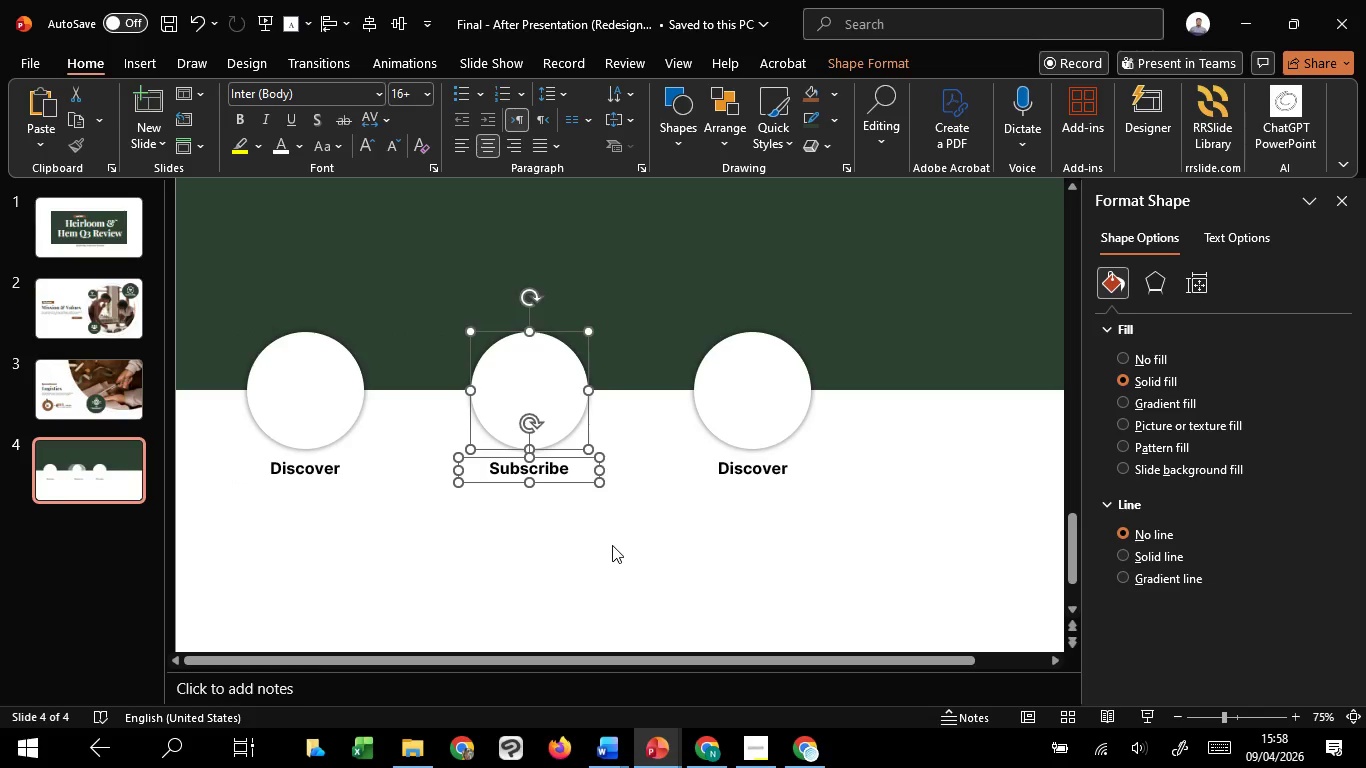 
left_click([612, 545])
 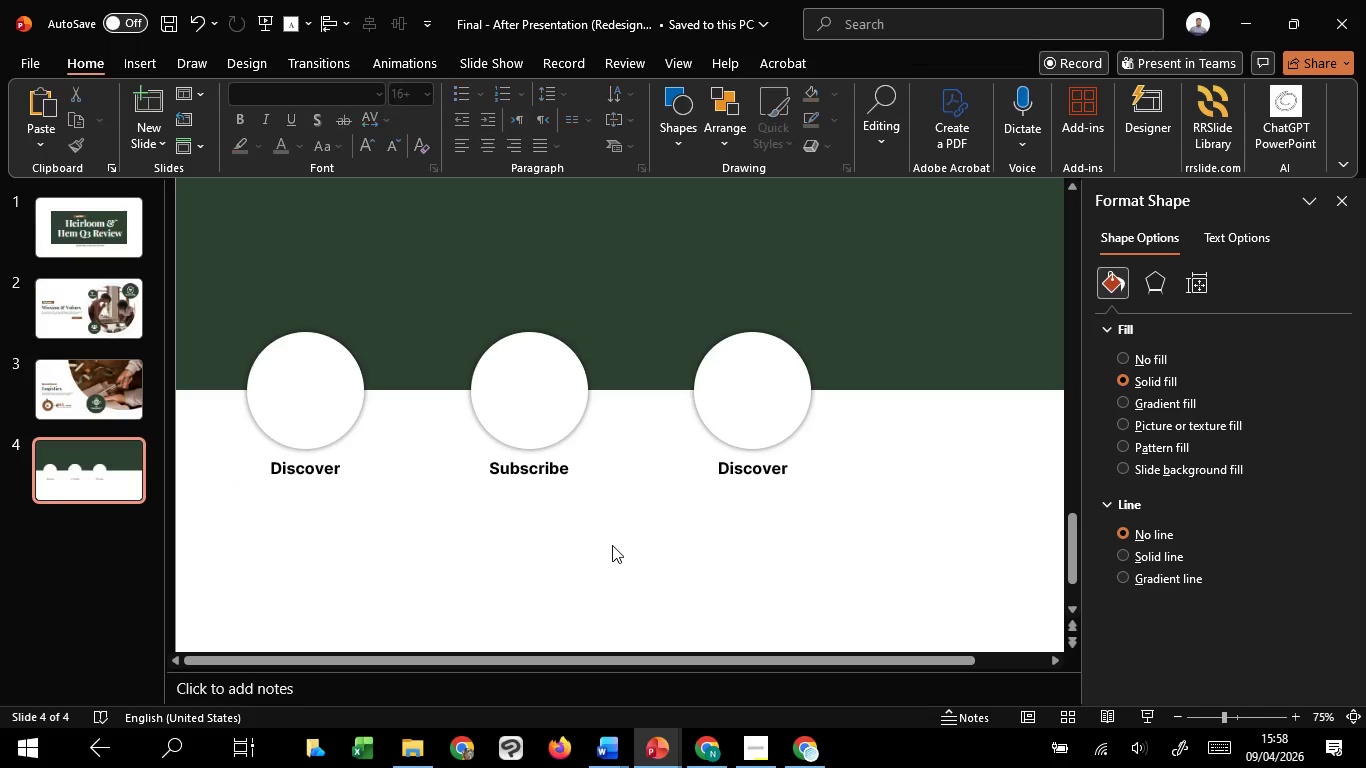 
hold_key(key=ControlLeft, duration=0.7)
scroll: coordinate [612, 545], scroll_direction: down, amount: 1.0
 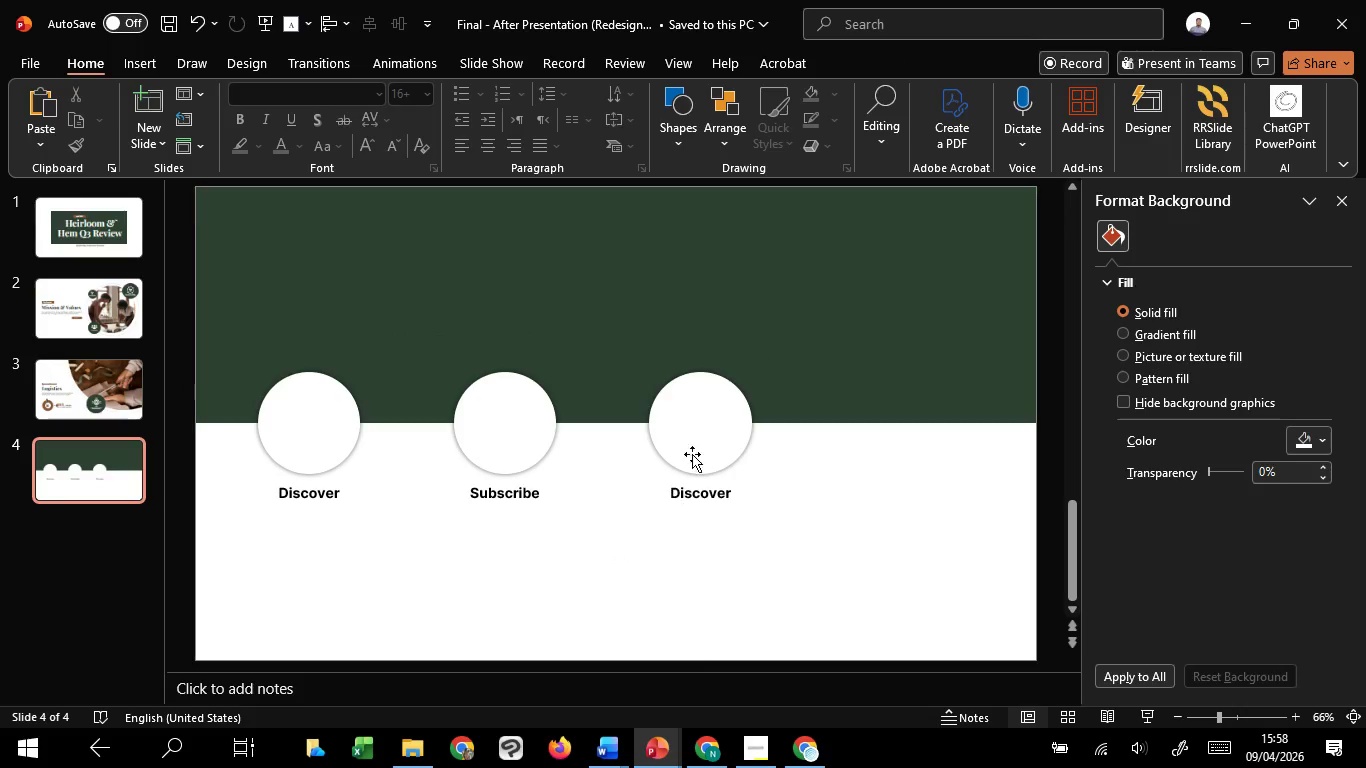 
hold_key(key=ShiftLeft, duration=1.08)
left_click([698, 448])
 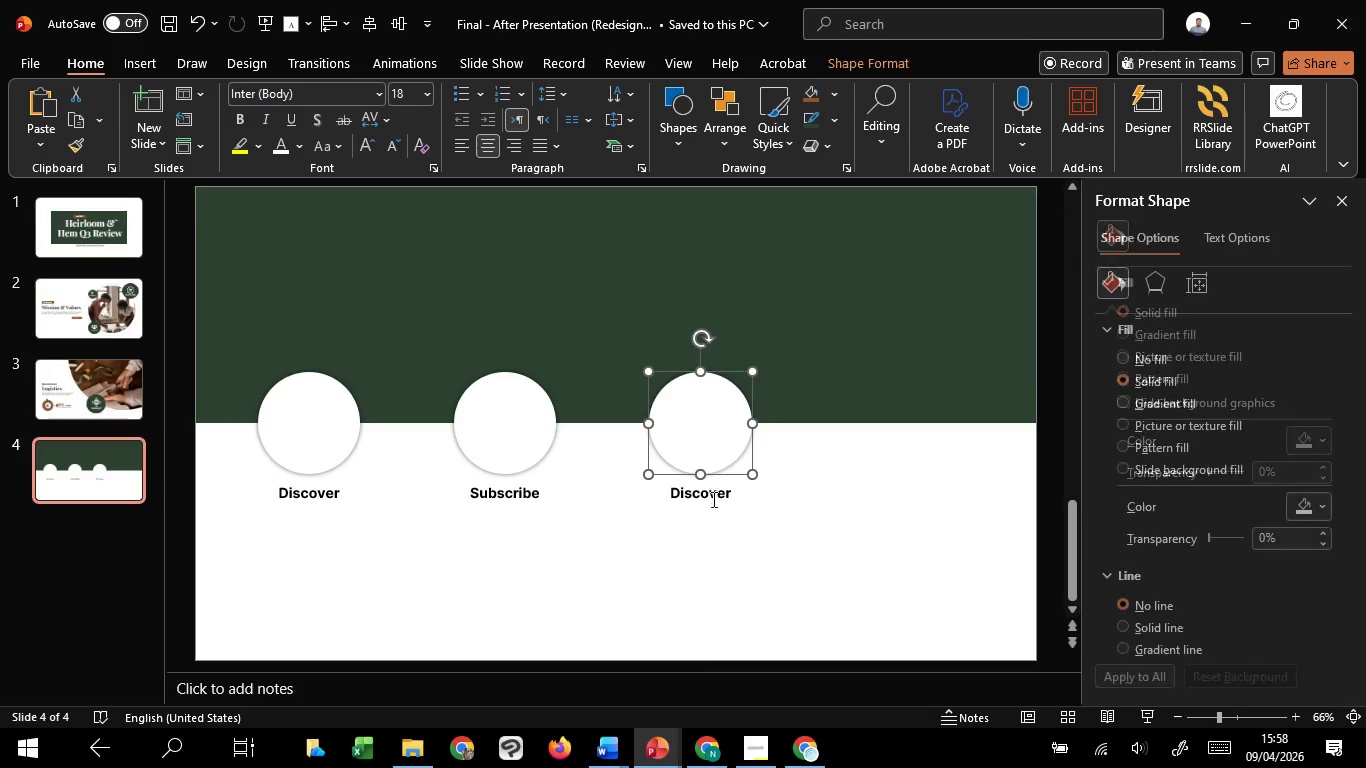 
left_click([713, 503])
 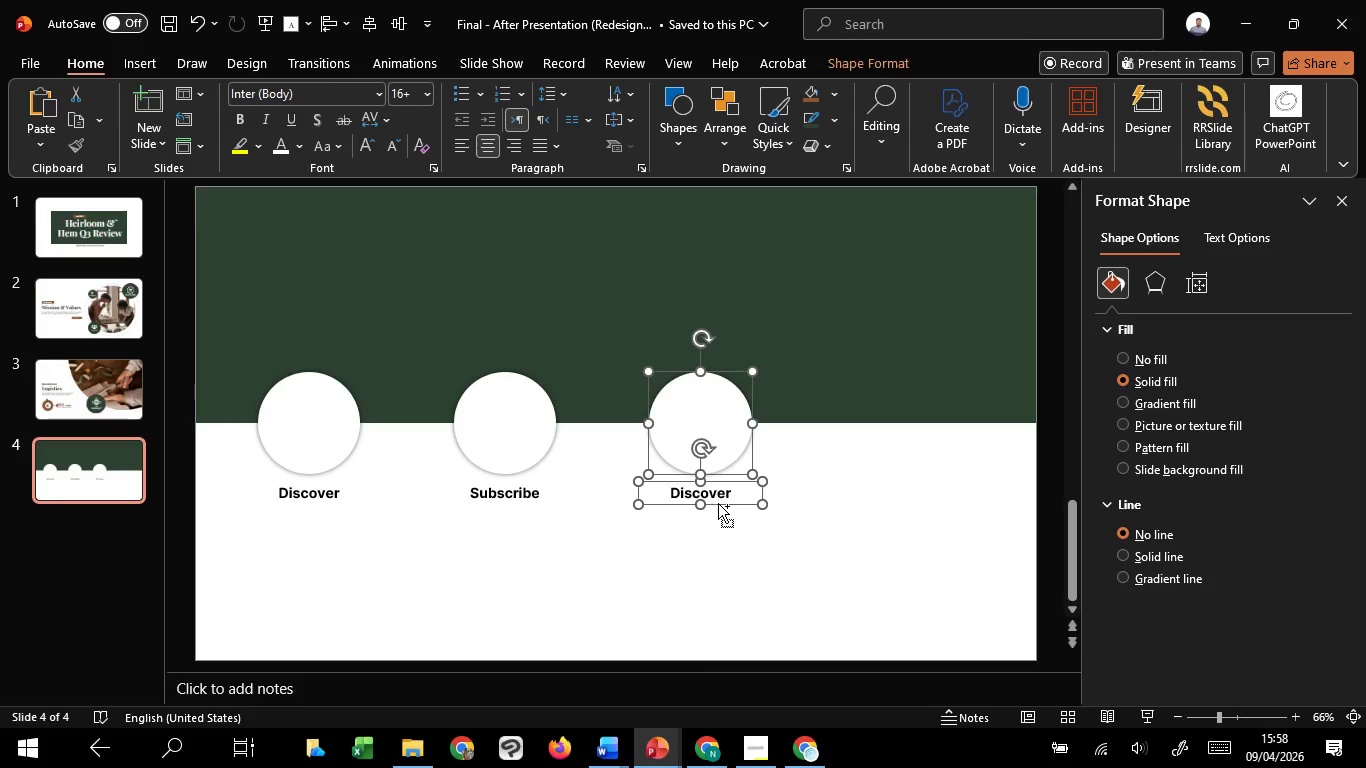 
hold_key(key=ControlLeft, duration=9.61)
hold_key(key=ShiftLeft, duration=9.27)
left_click_drag(start_coordinate=[718, 503], to_coordinate=[915, 494])
 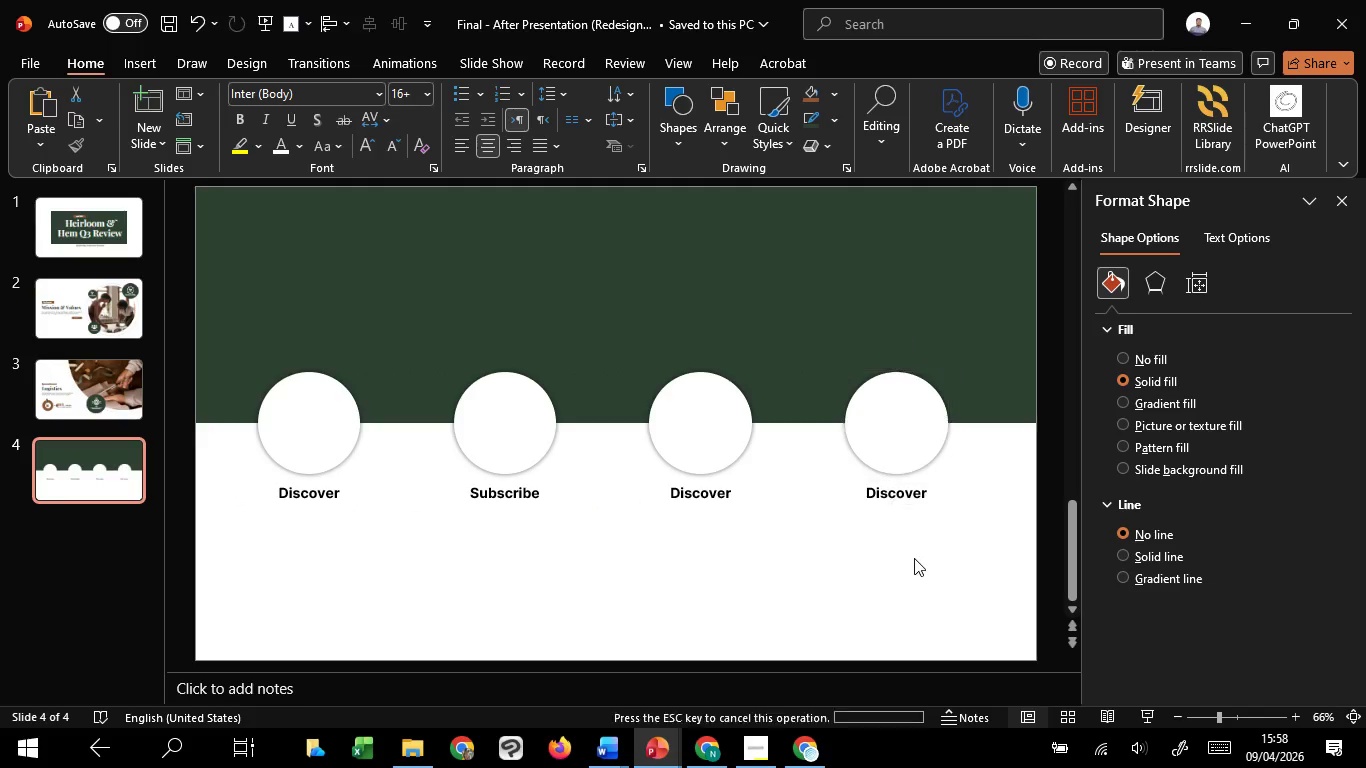 
hold_key(key=C, duration=1.52)
 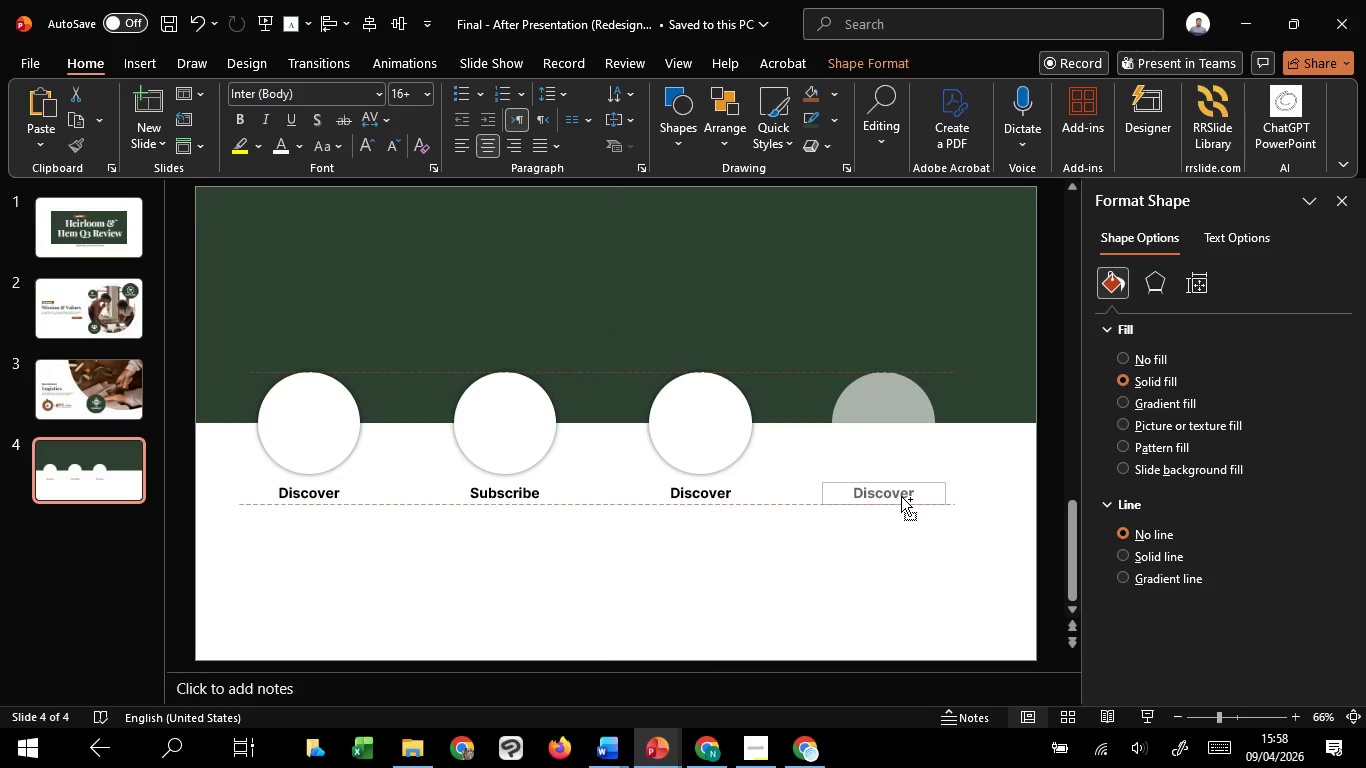 
hold_key(key=C, duration=1.5)
 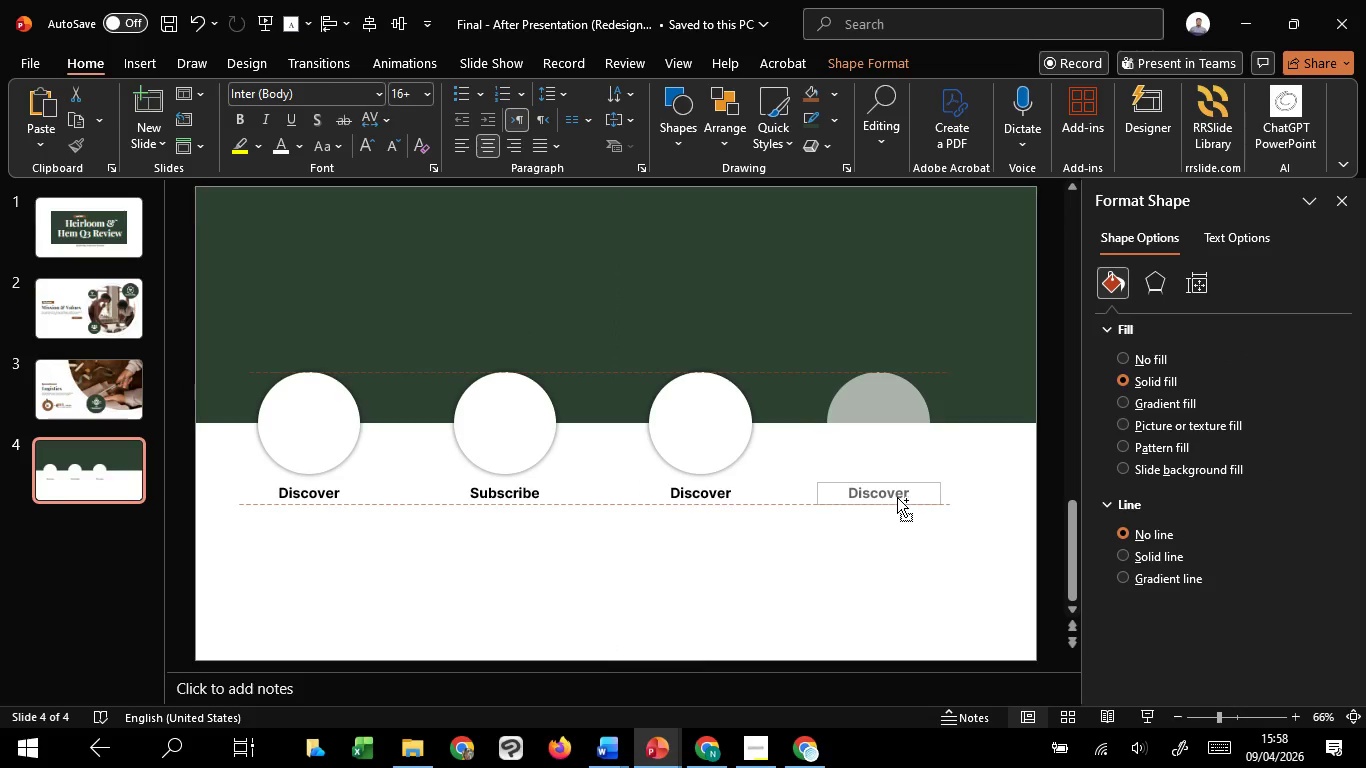 
hold_key(key=C, duration=1.5)
 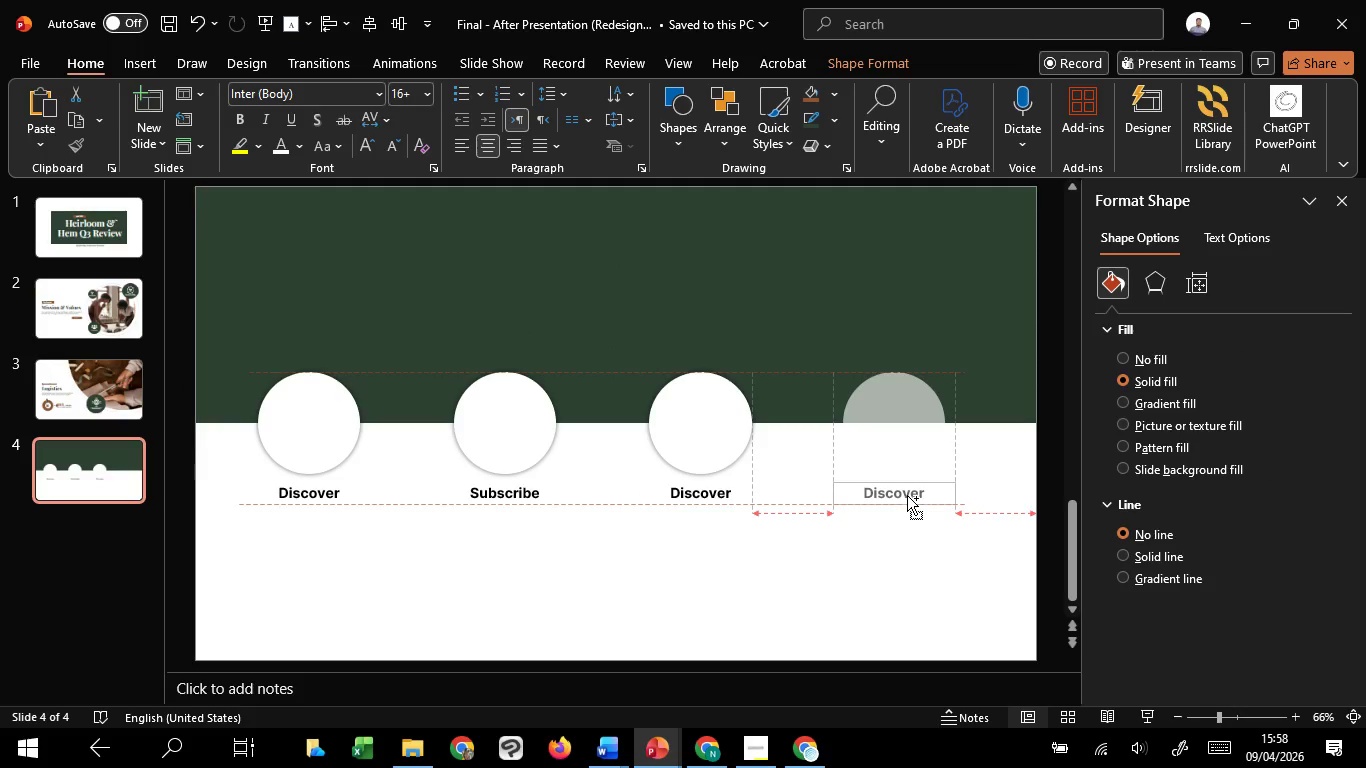 
hold_key(key=C, duration=1.51)
 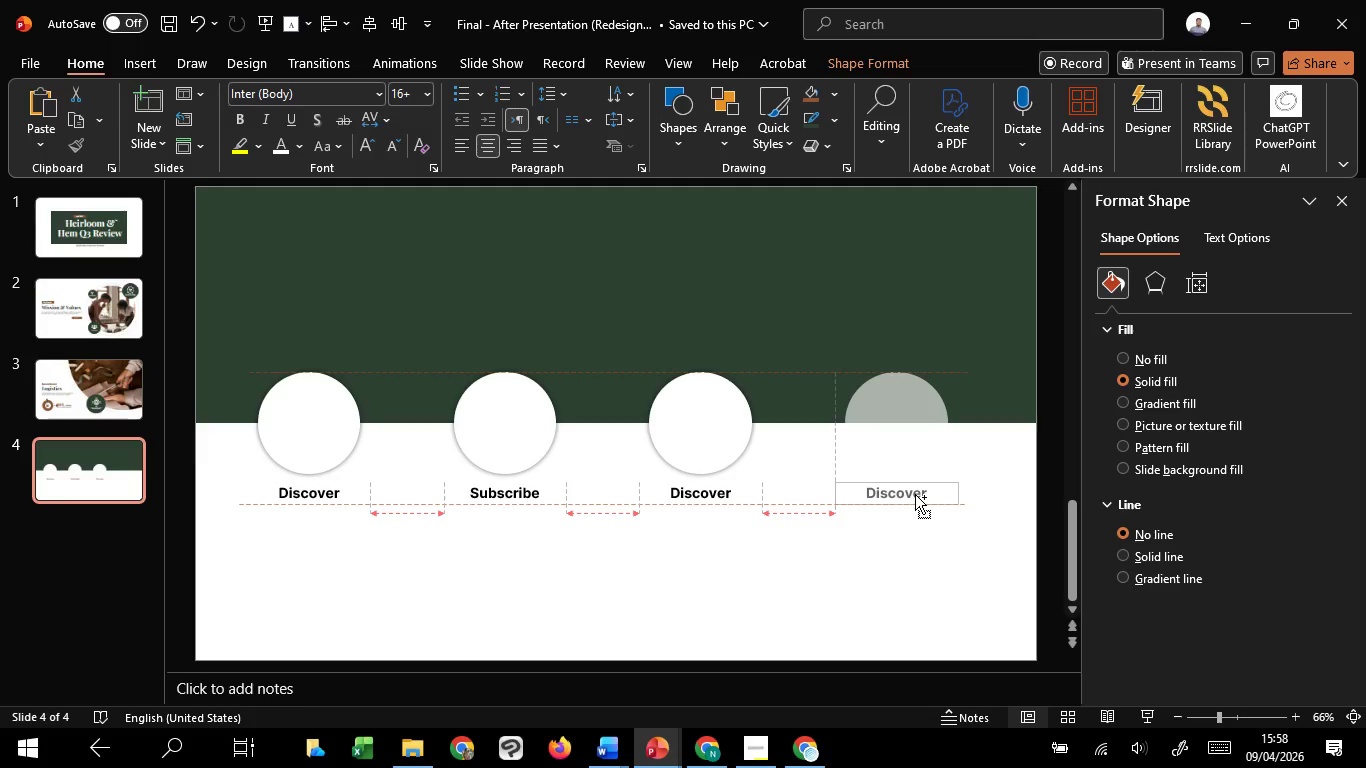 
hold_key(key=C, duration=1.5)
 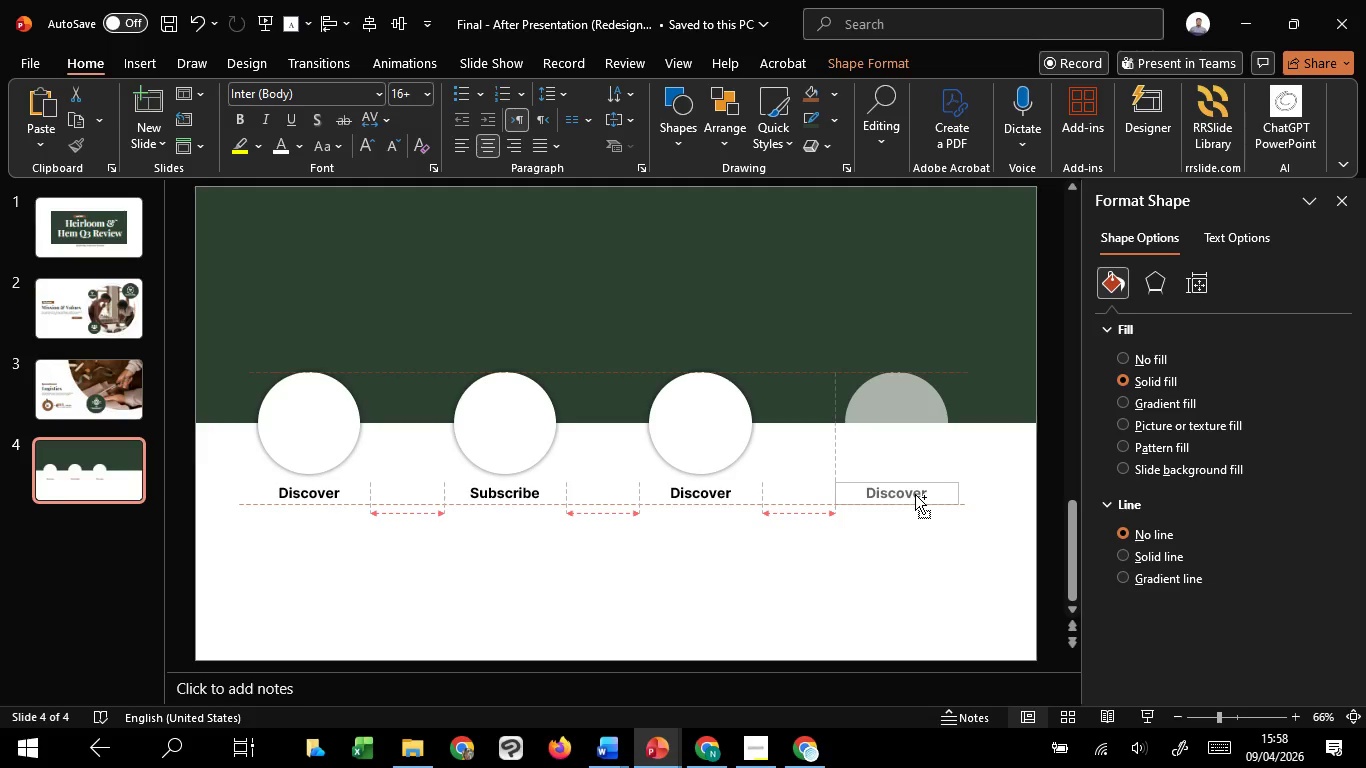 
hold_key(key=C, duration=1.22)
 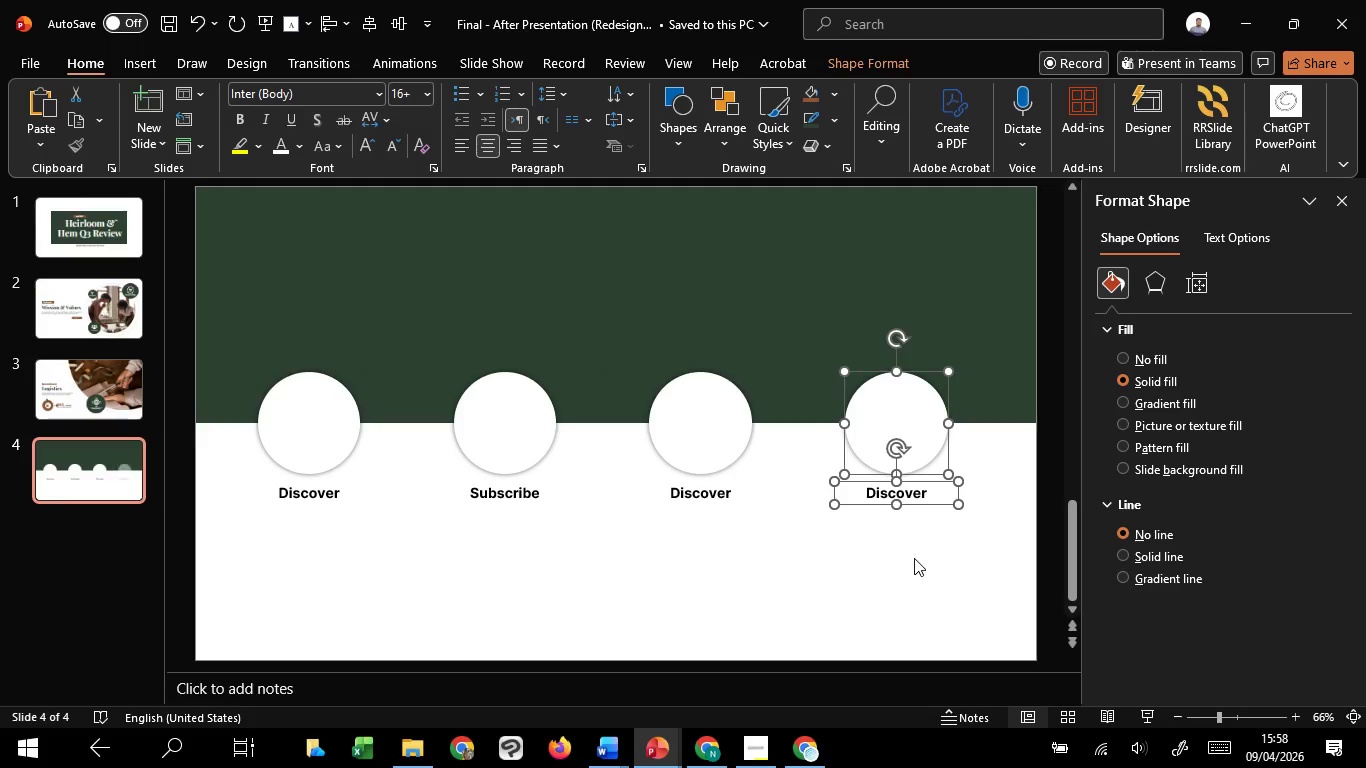 
left_click([914, 558])
 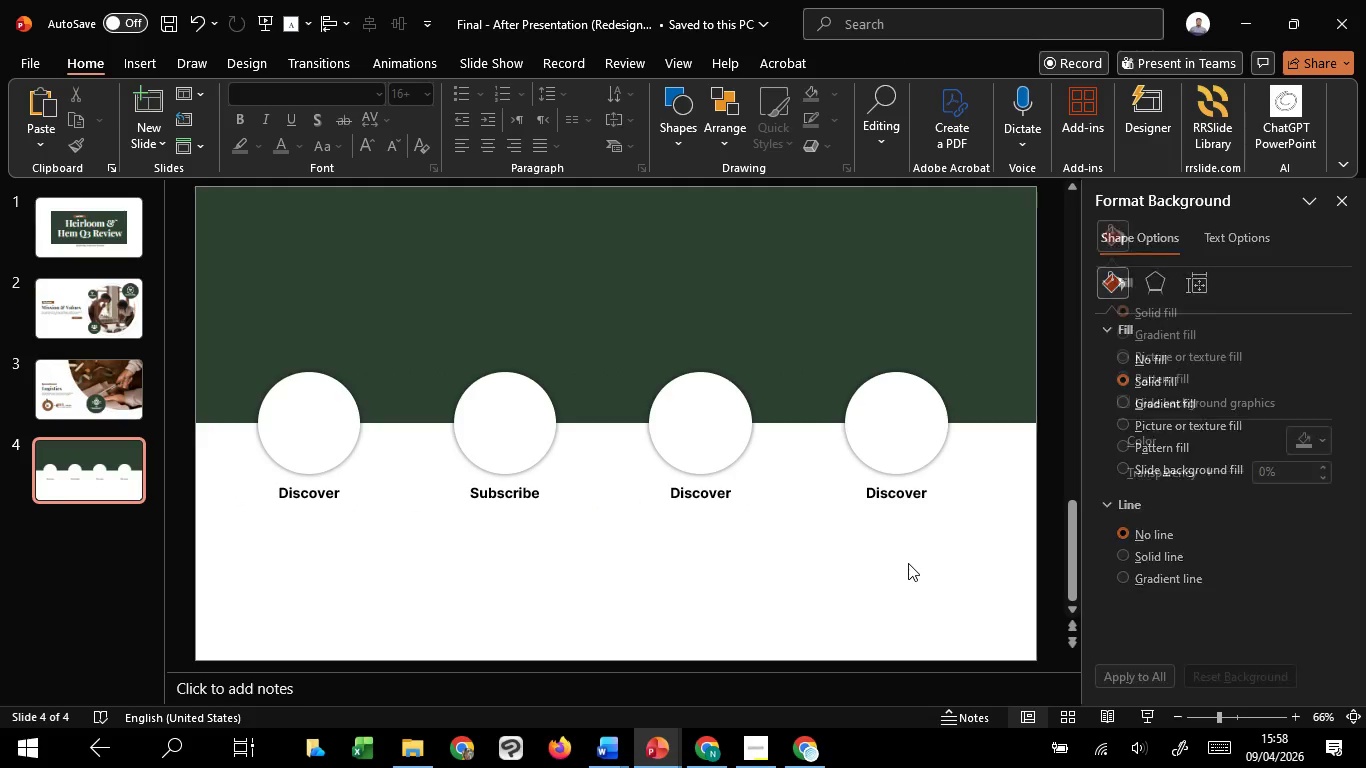 
hold_key(key=ControlLeft, duration=1.52)
 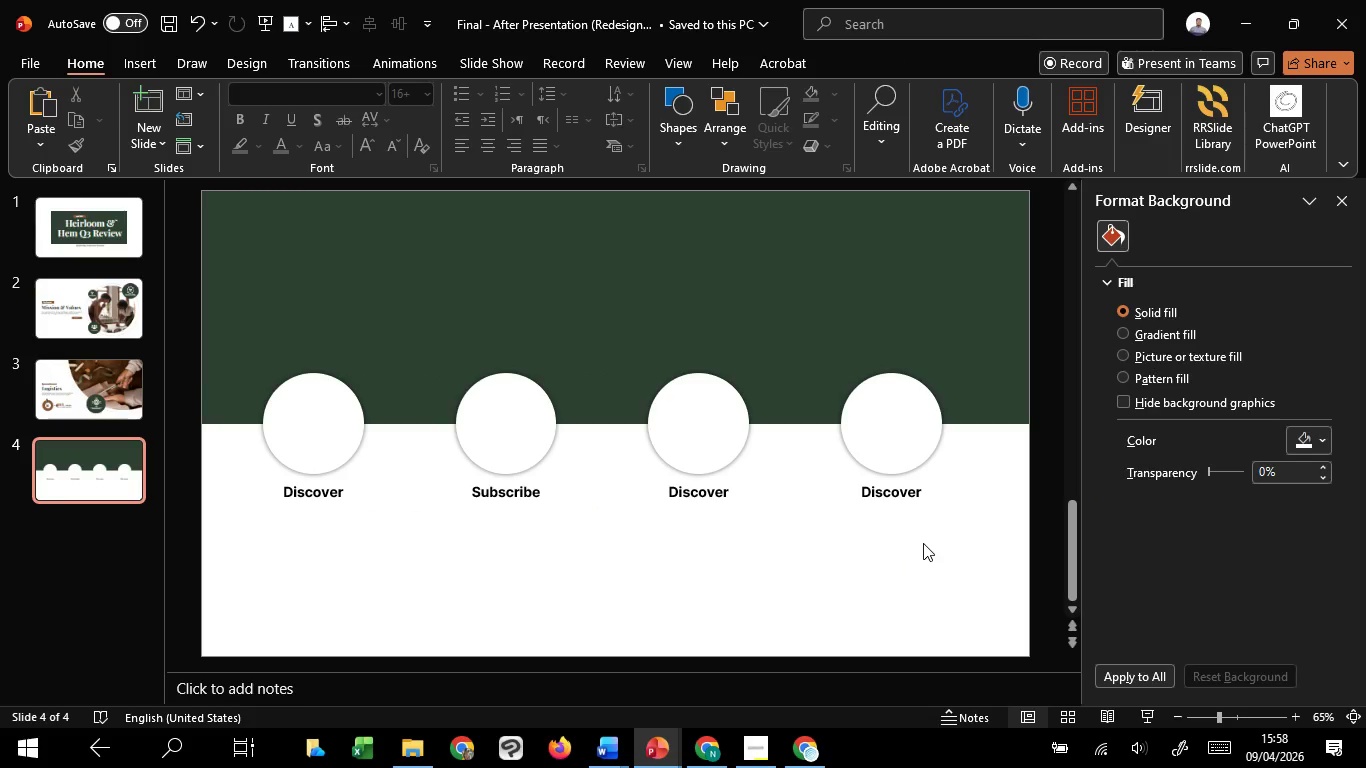 
hold_key(key=ControlLeft, duration=1.17)
 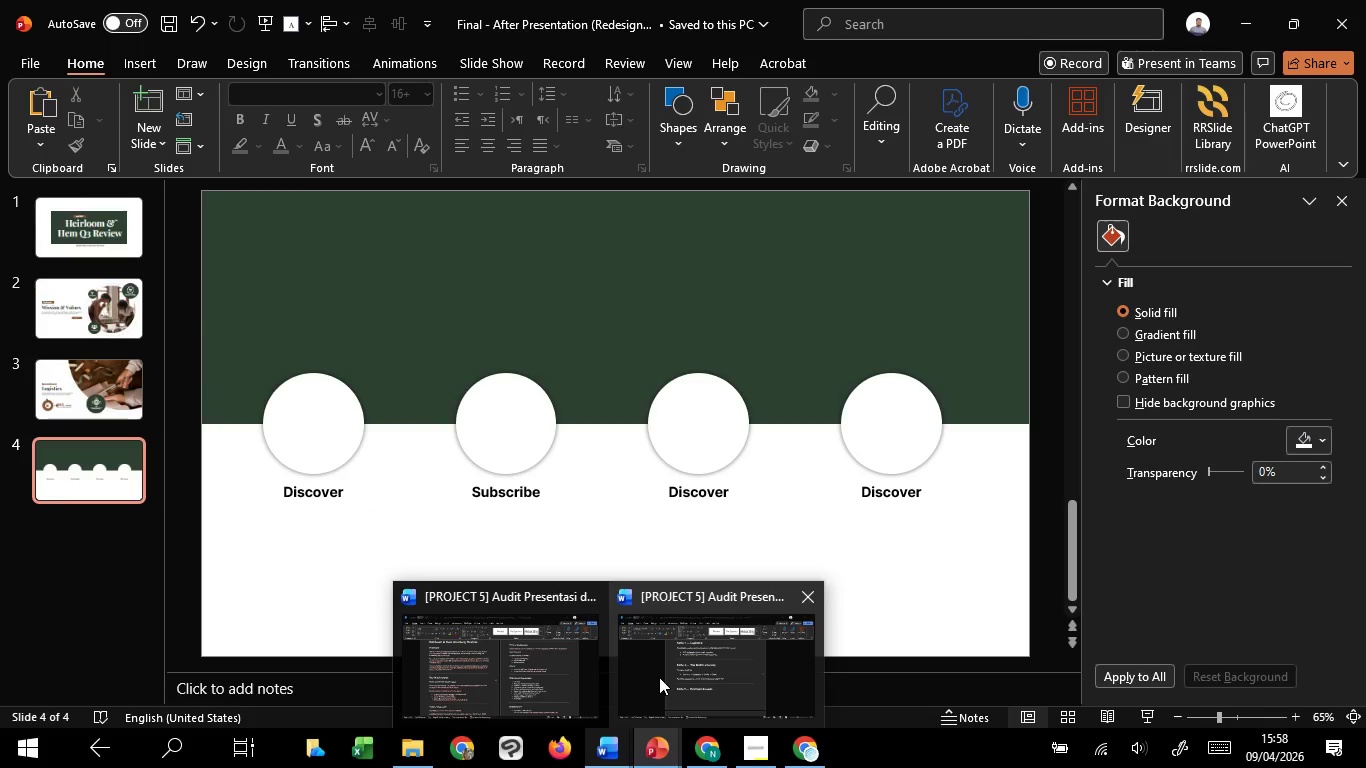 
scroll: coordinate [908, 563], scroll_direction: down, amount: 1.0
 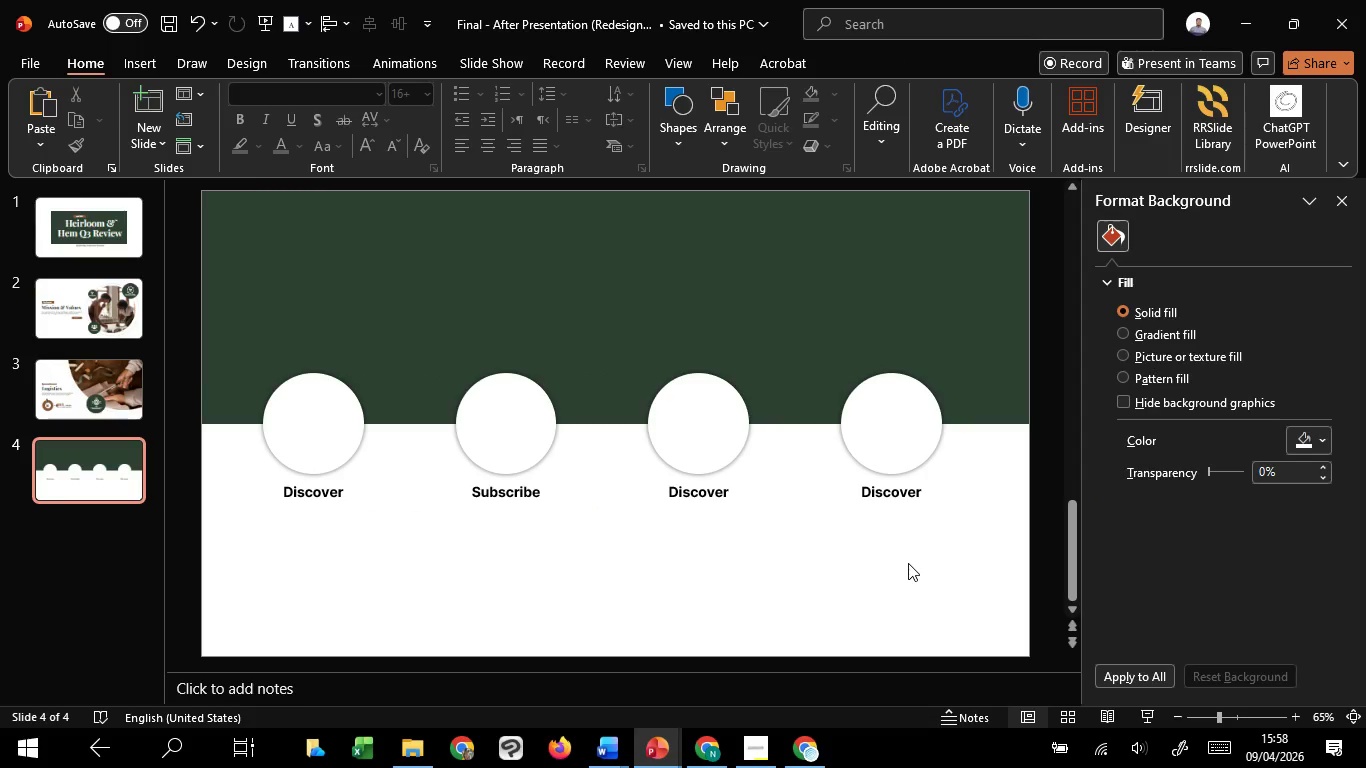 
left_click([659, 677])
 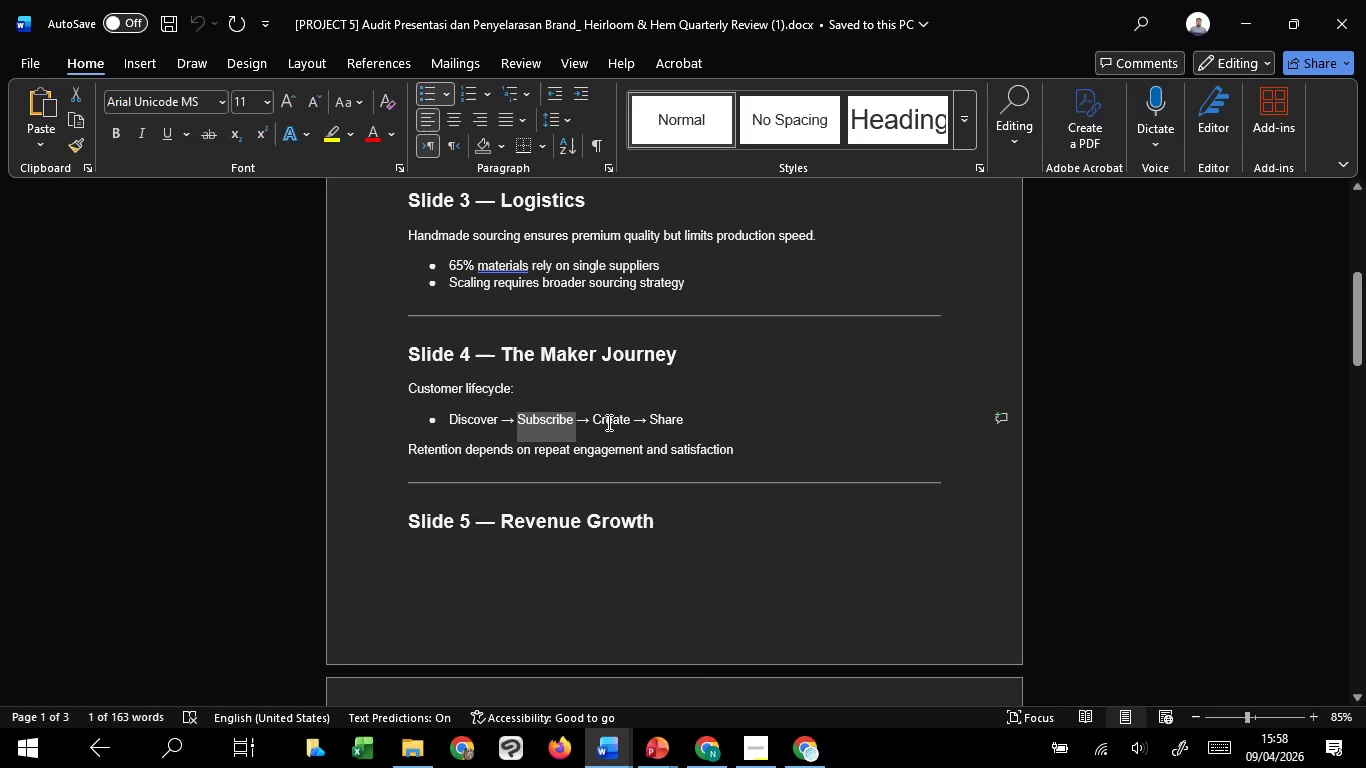 
double_click([607, 422])
 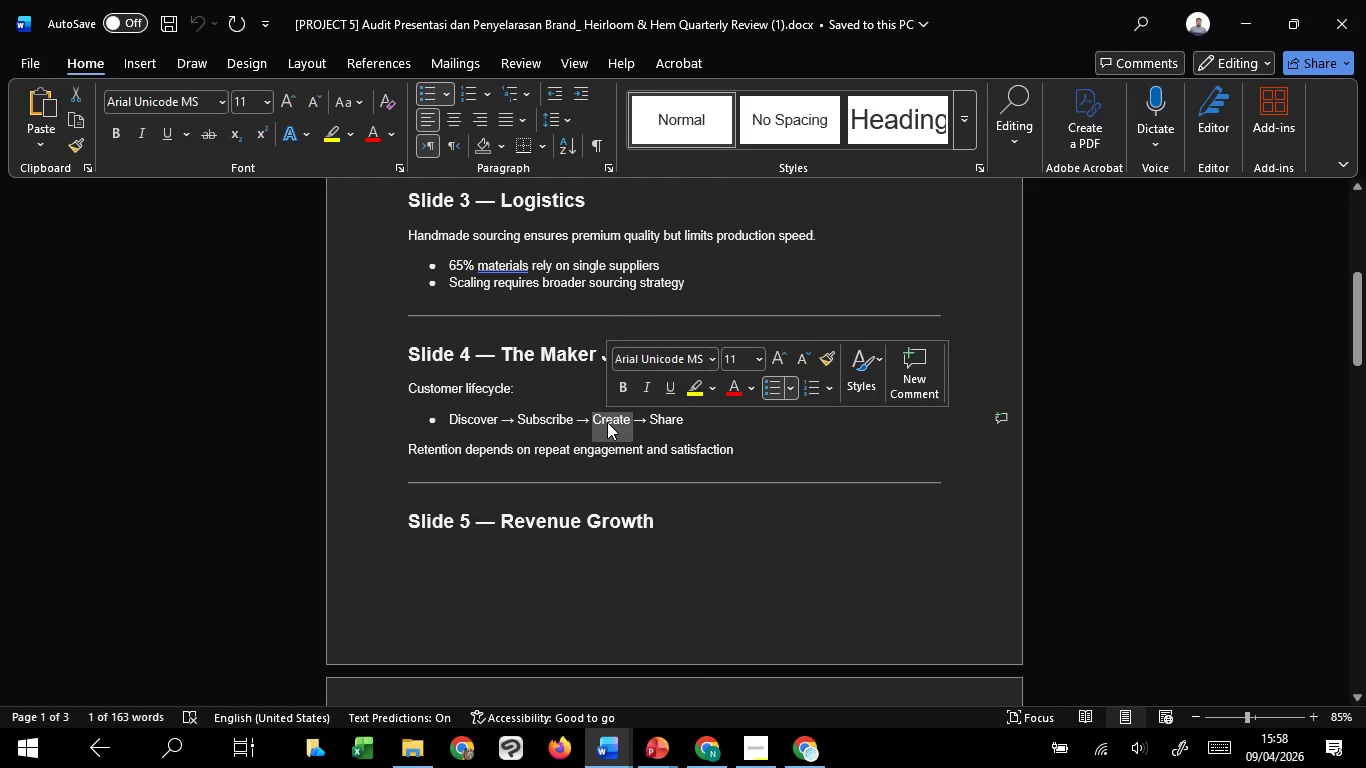 
key(Control+C)
 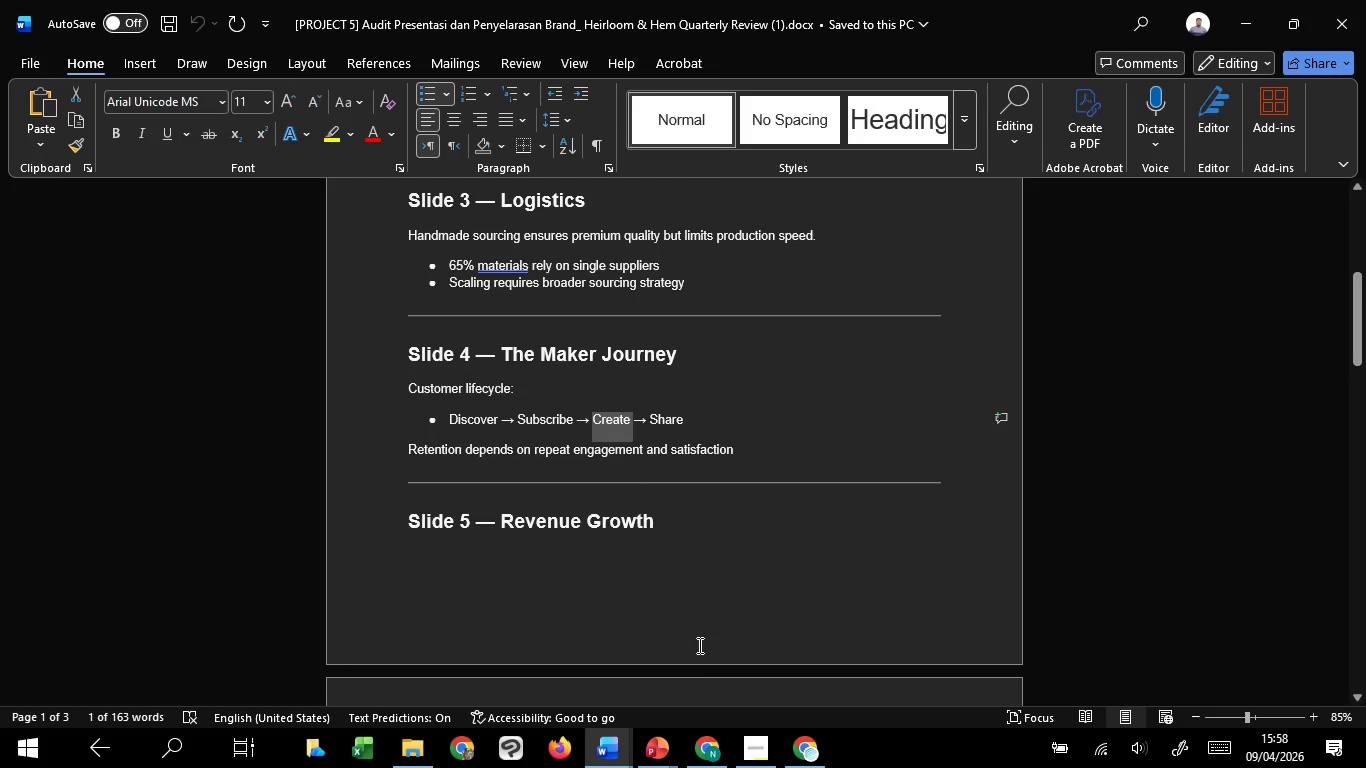 
key(Control+C)
 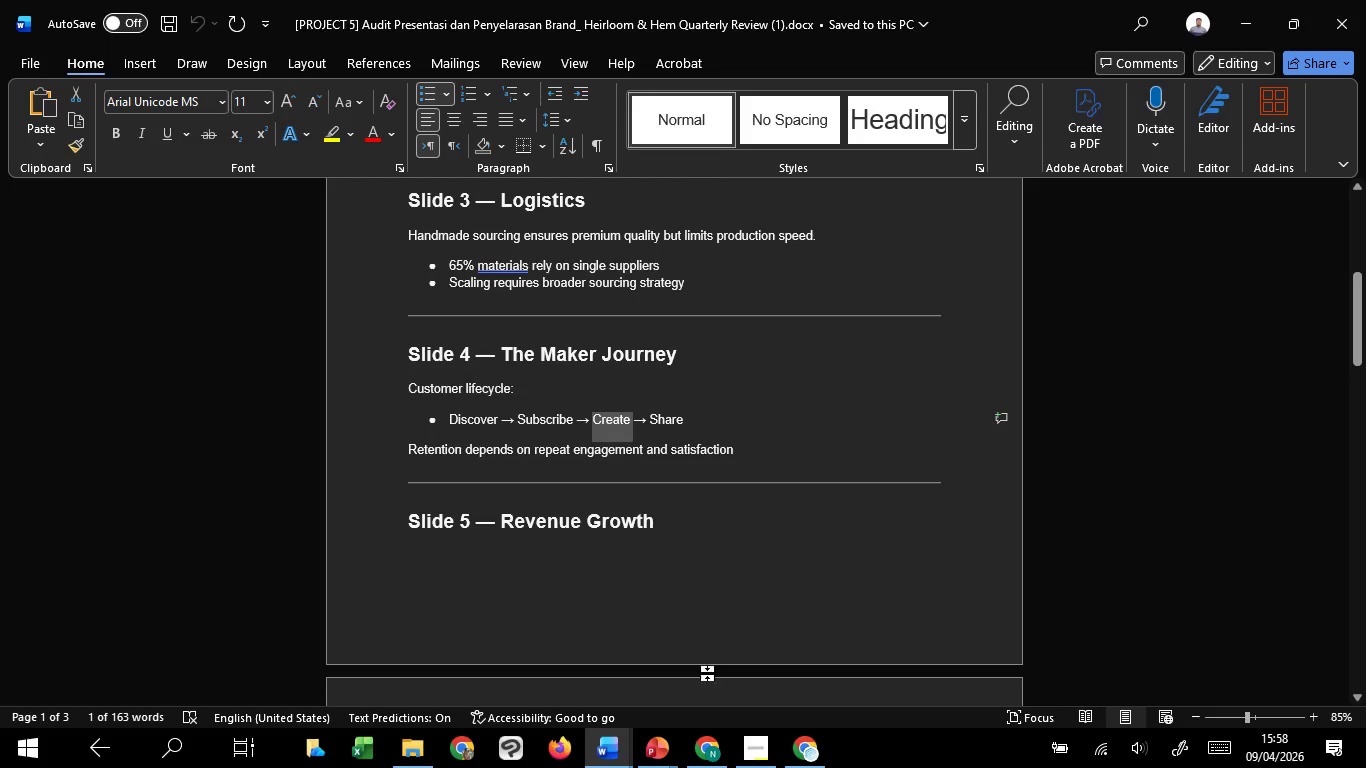 
key(Control+C)
 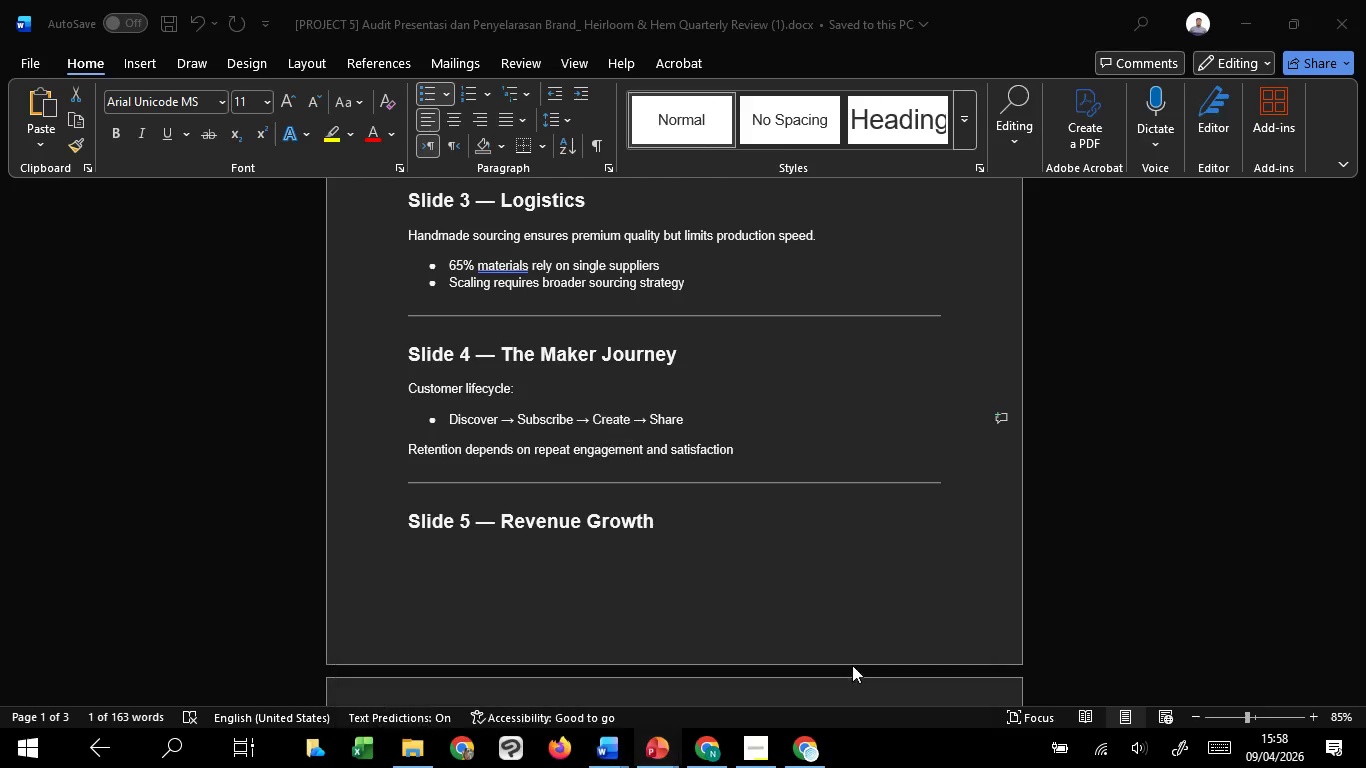 
double_click([715, 499])
 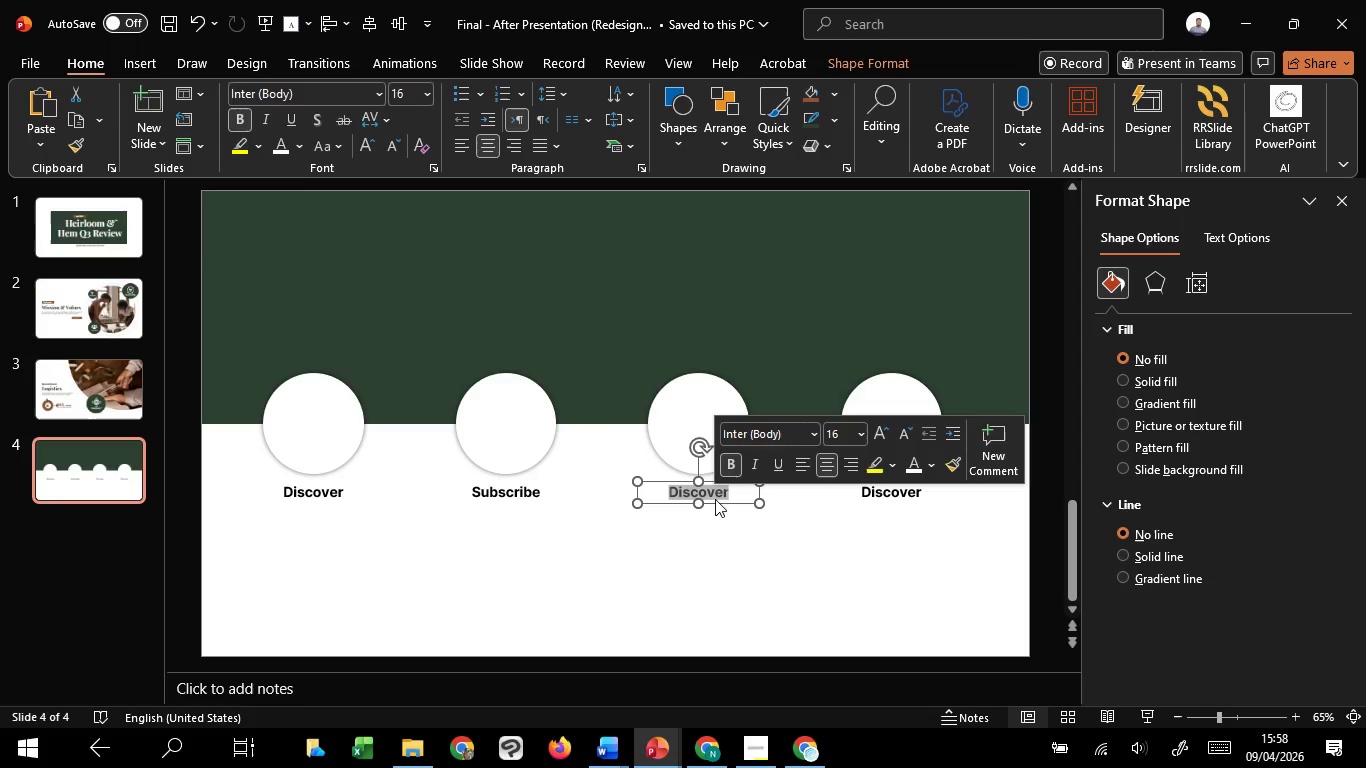 
hold_key(key=ControlLeft, duration=0.31)
 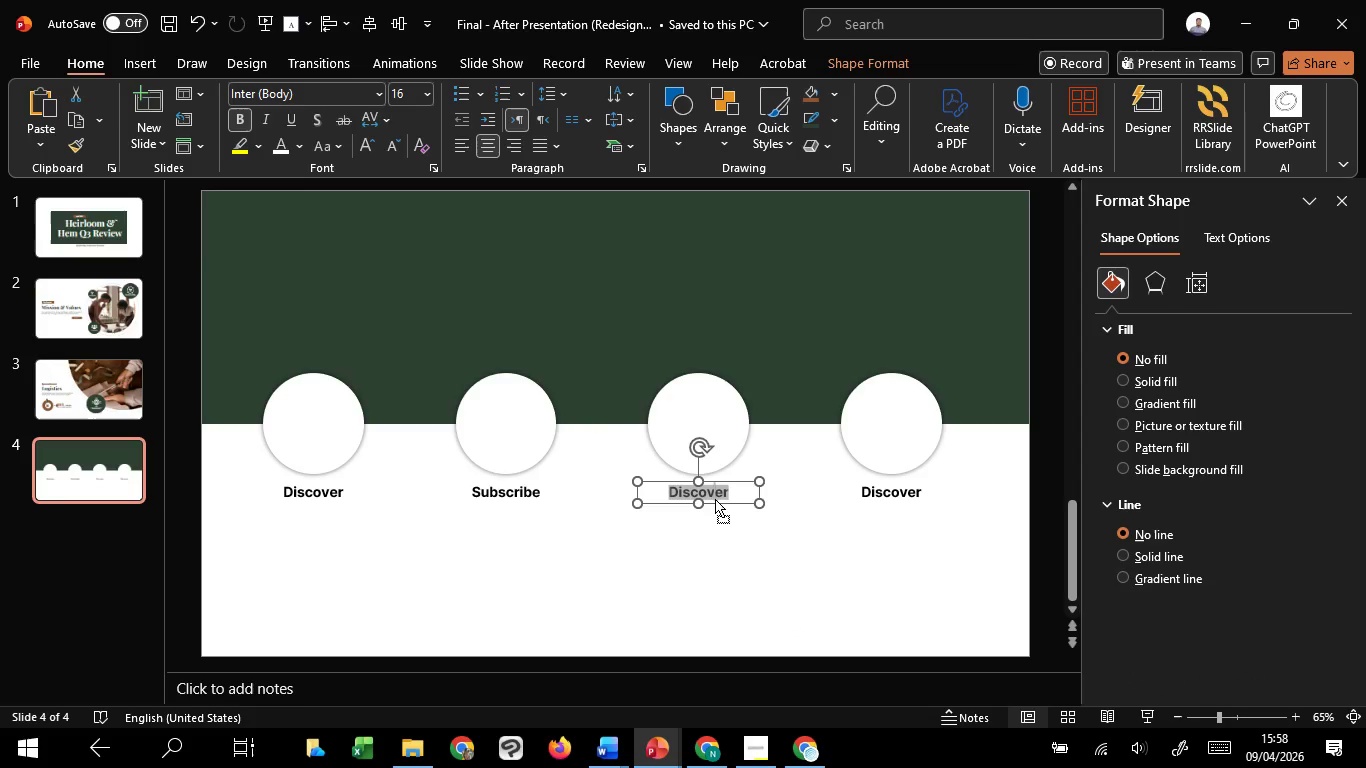 
right_click([715, 499])
 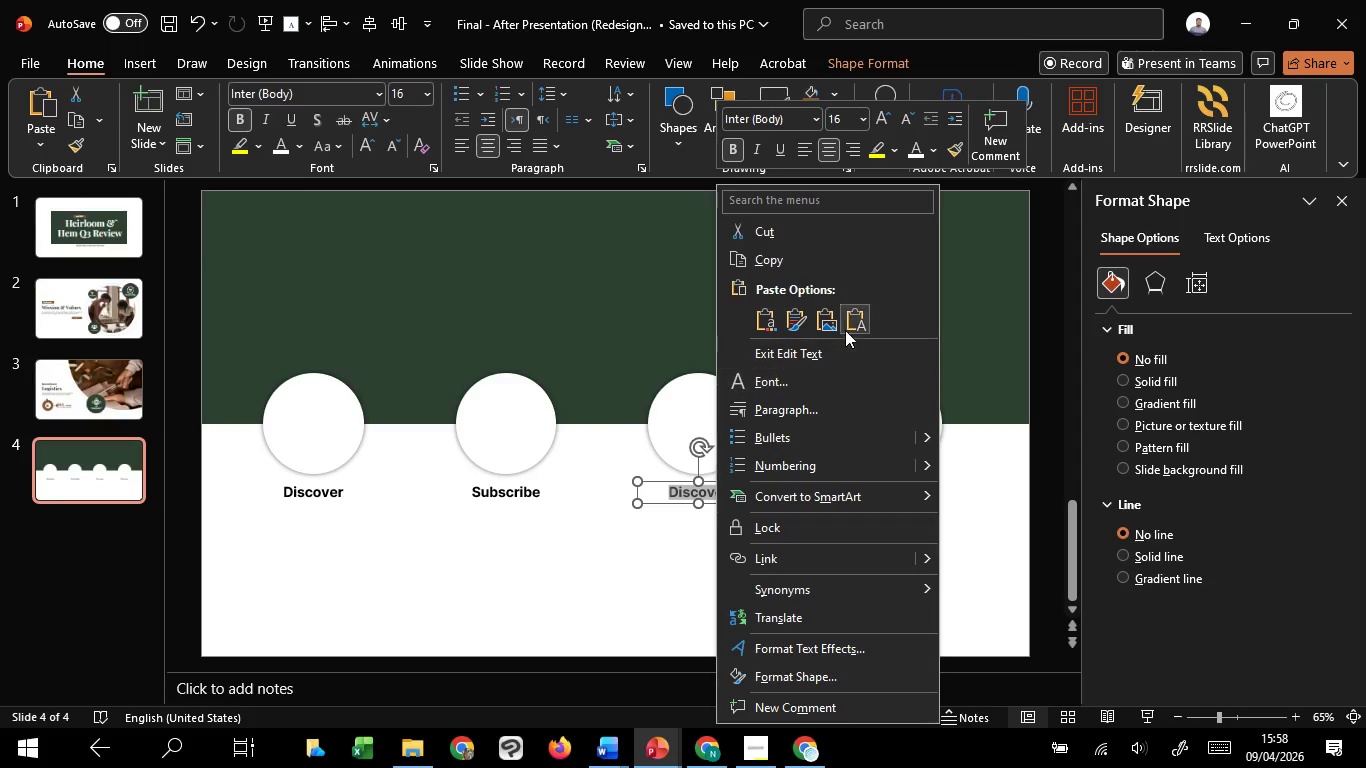 
left_click([854, 321])
 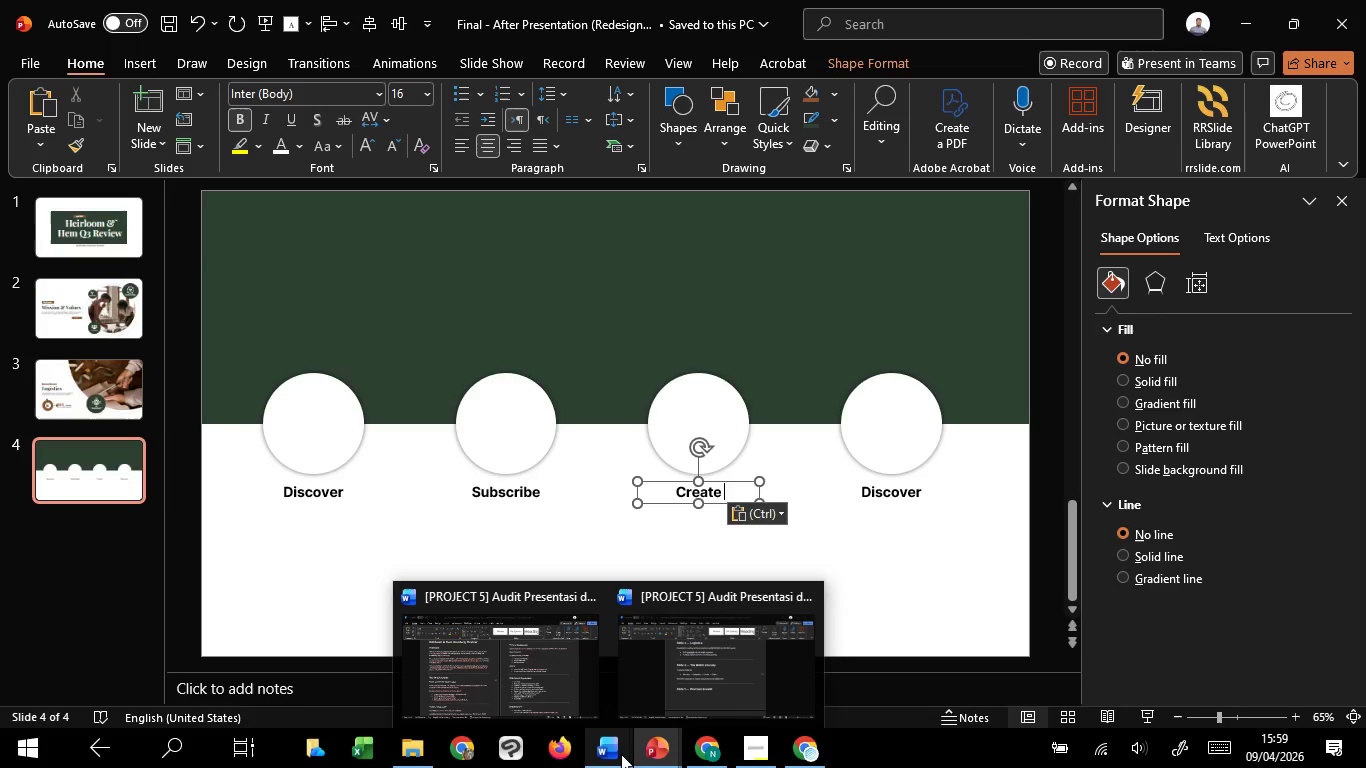 
left_click([653, 679])
 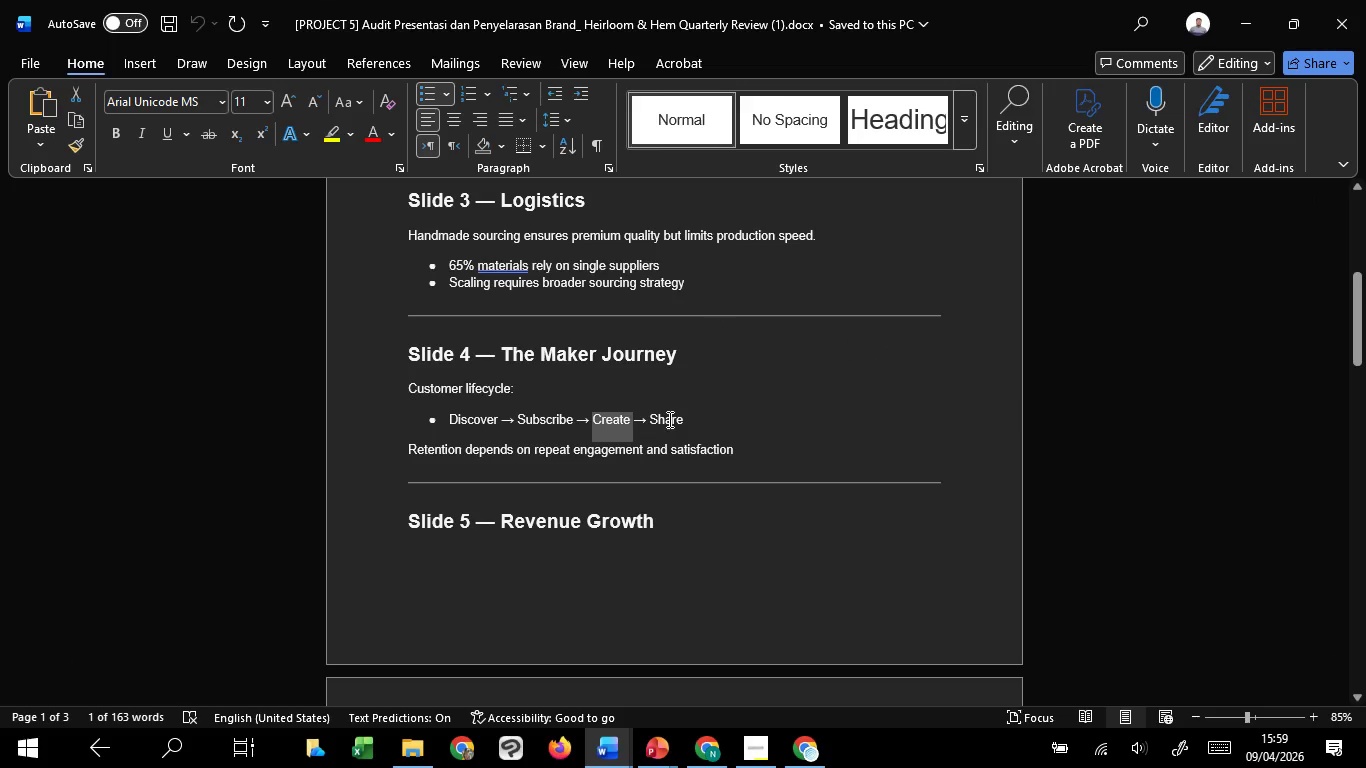 
double_click([668, 419])
 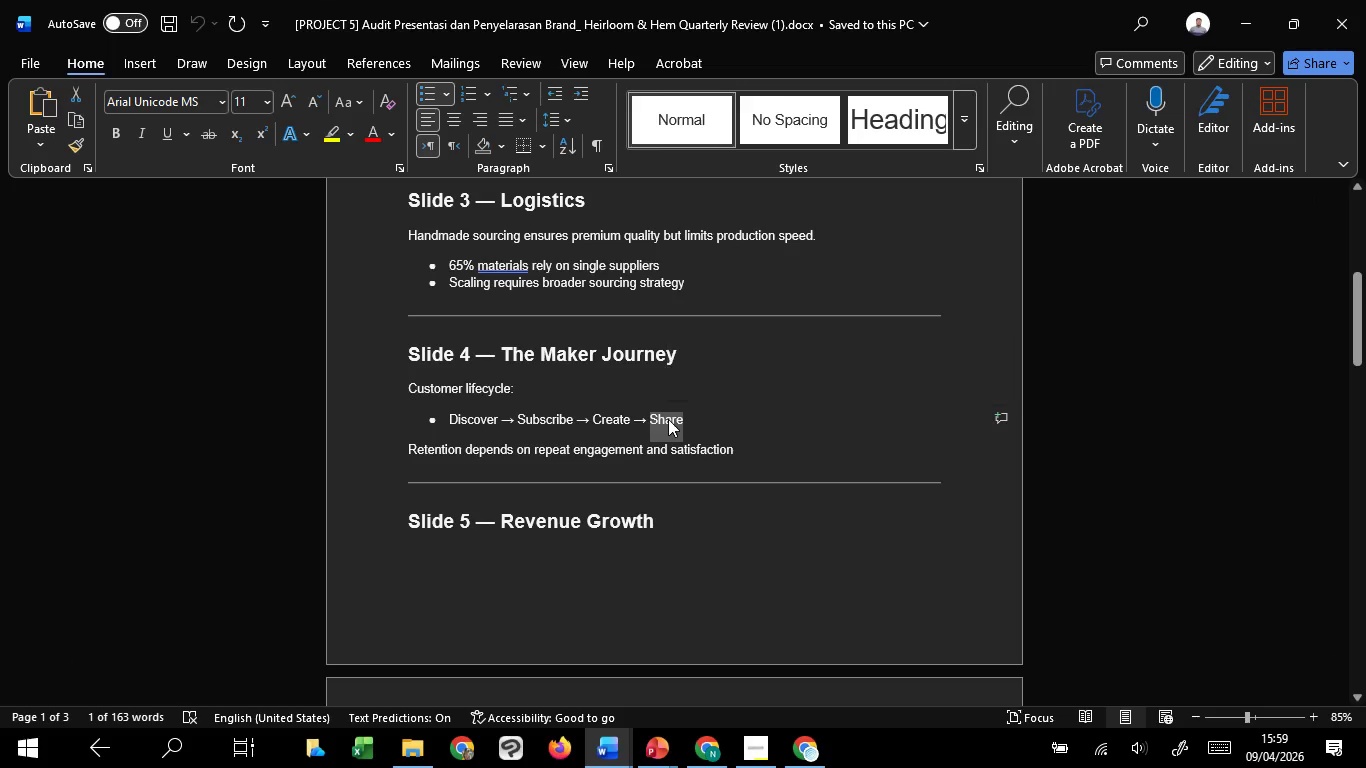 
key(Control+C)
 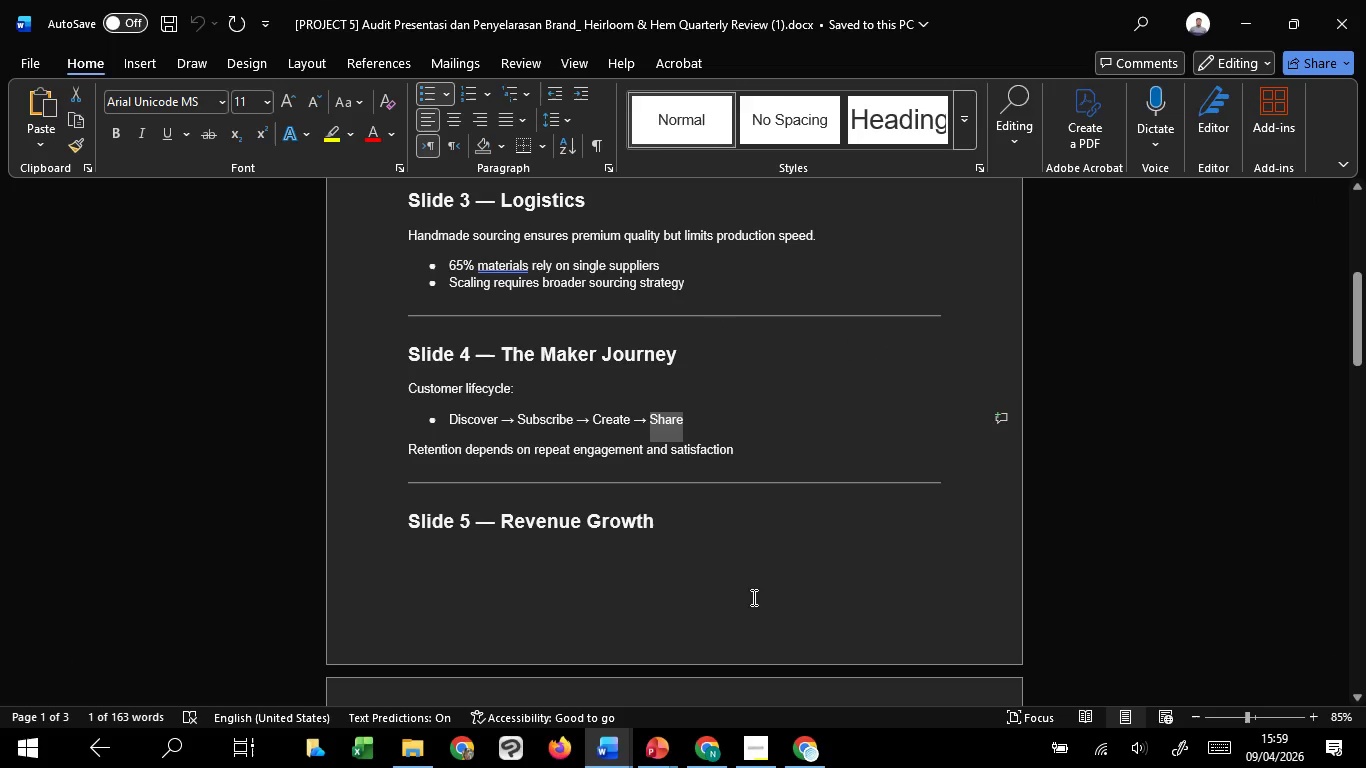 
key(Control+C)
 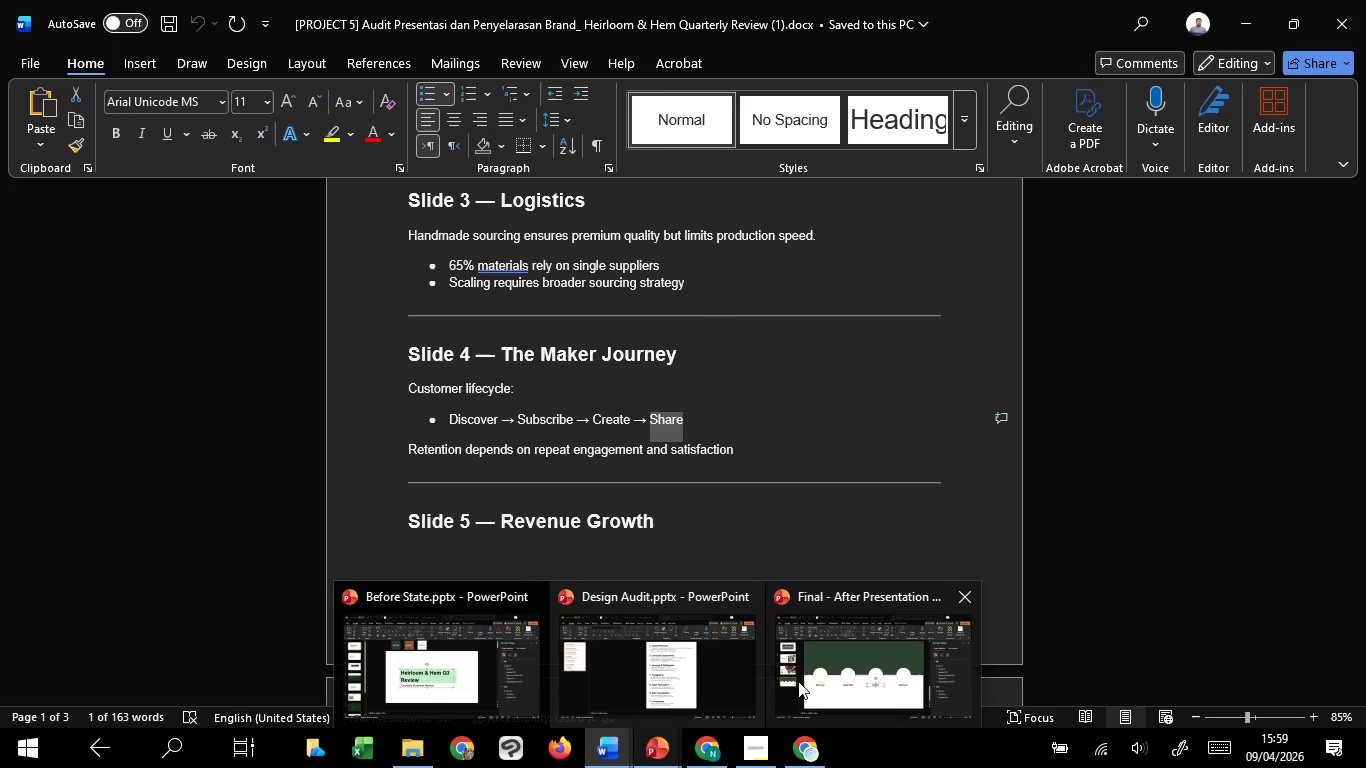 
left_click([839, 673])
 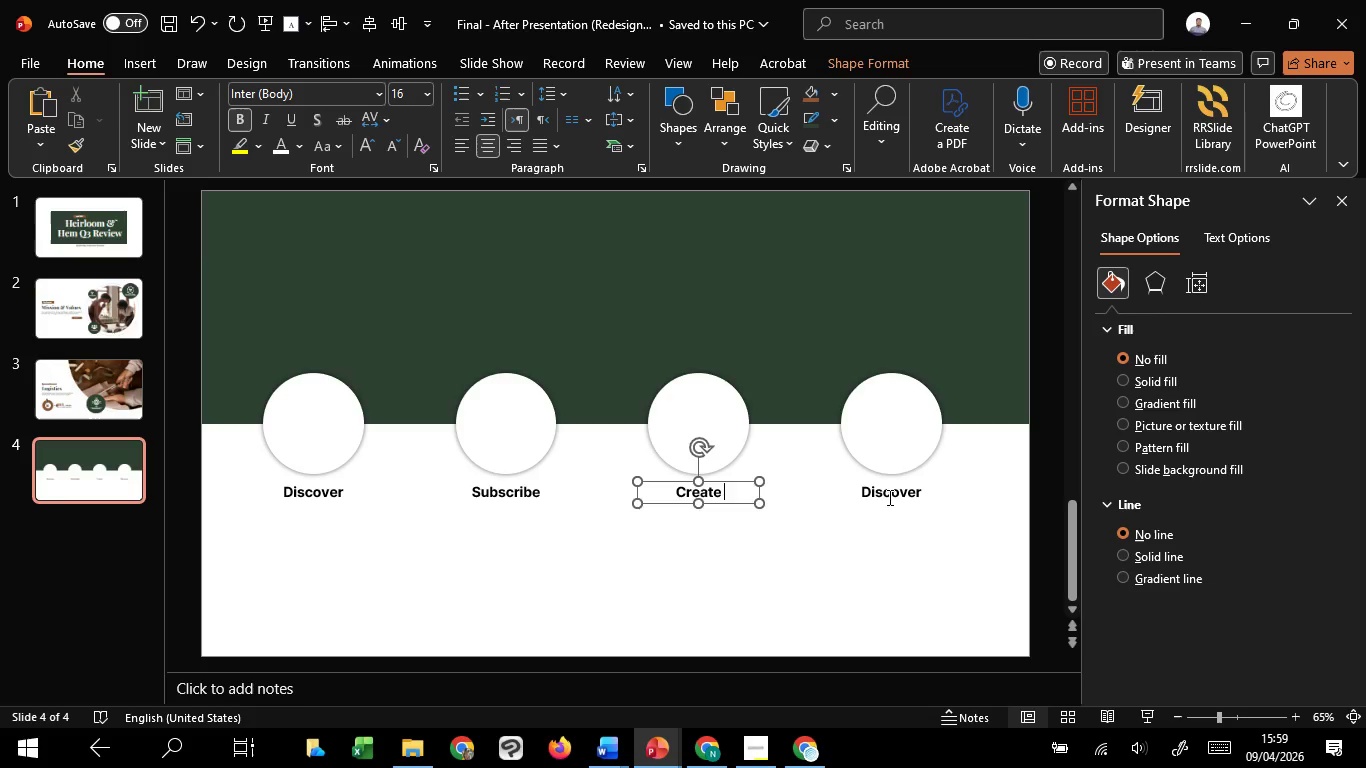 
double_click([888, 497])
 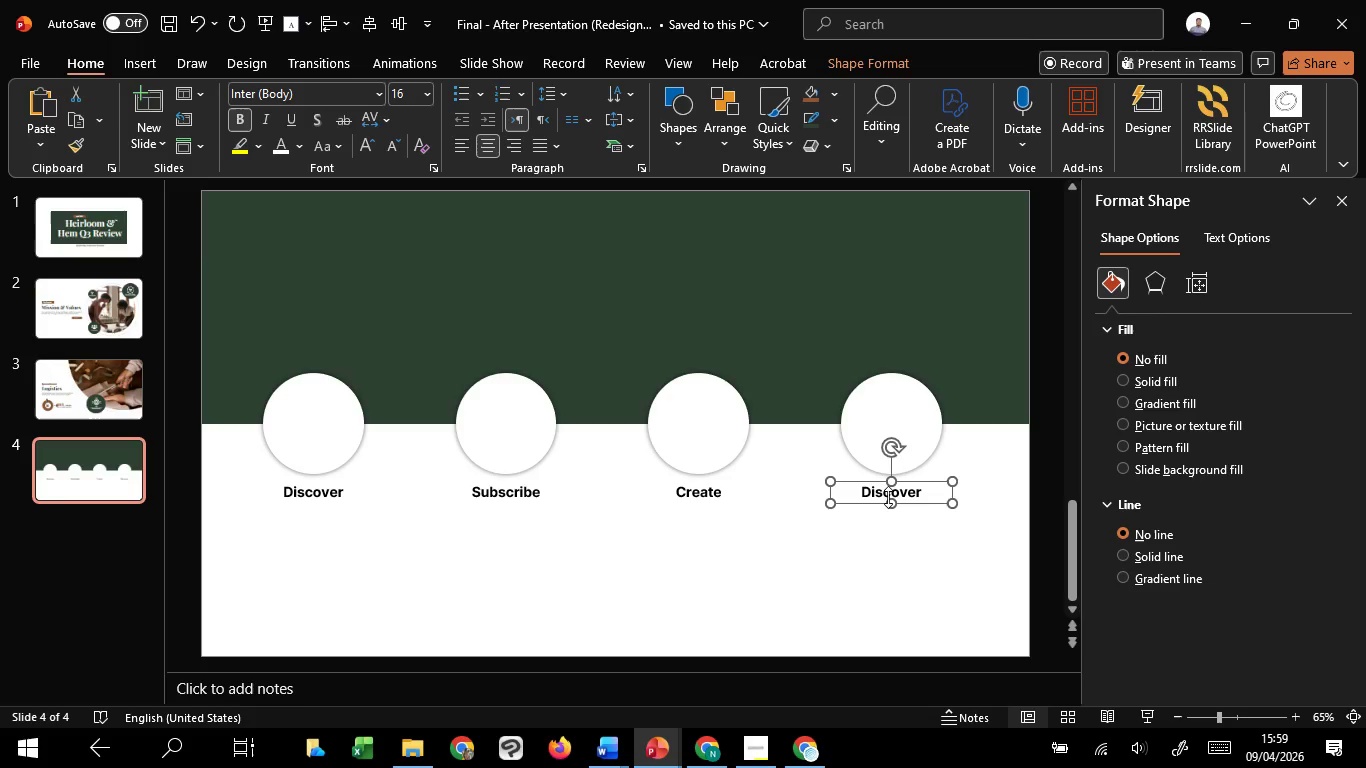 
key(Control+ControlLeft)
 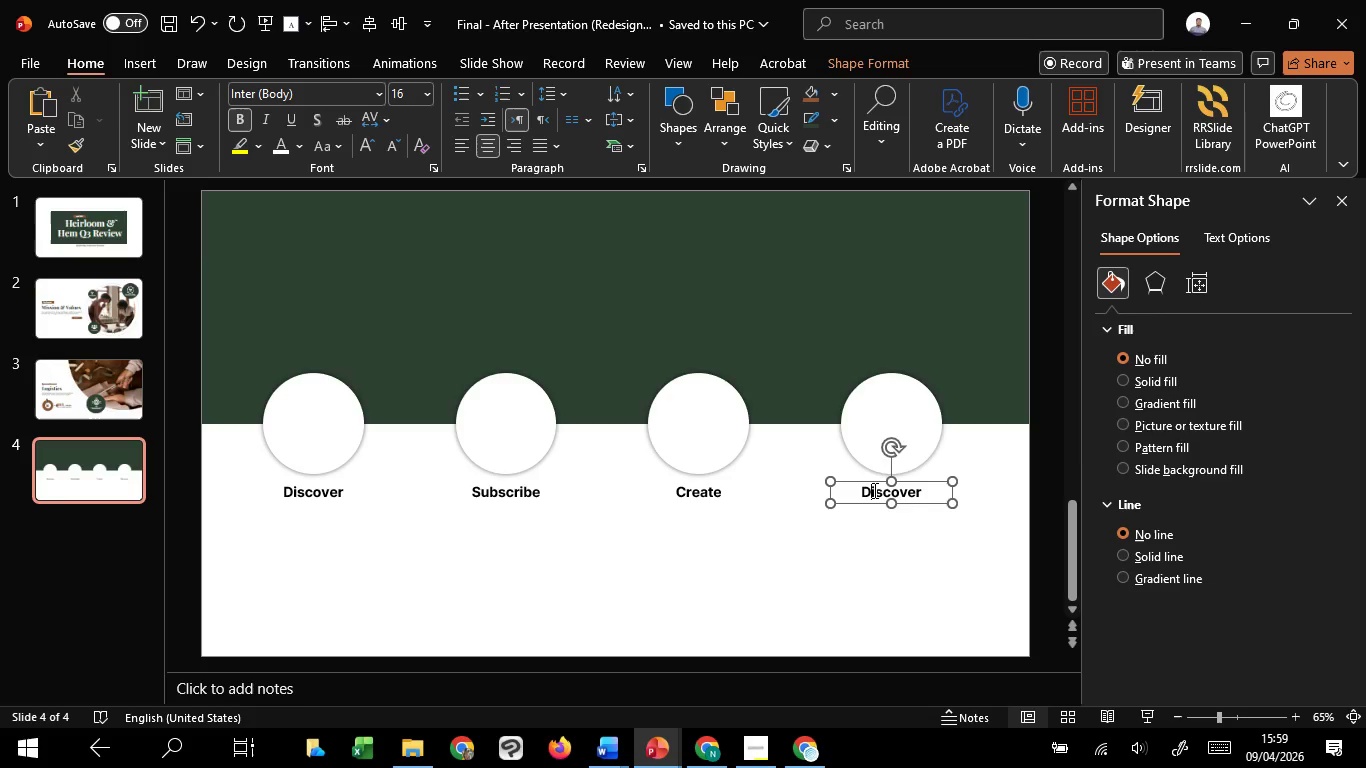 
double_click([873, 490])
 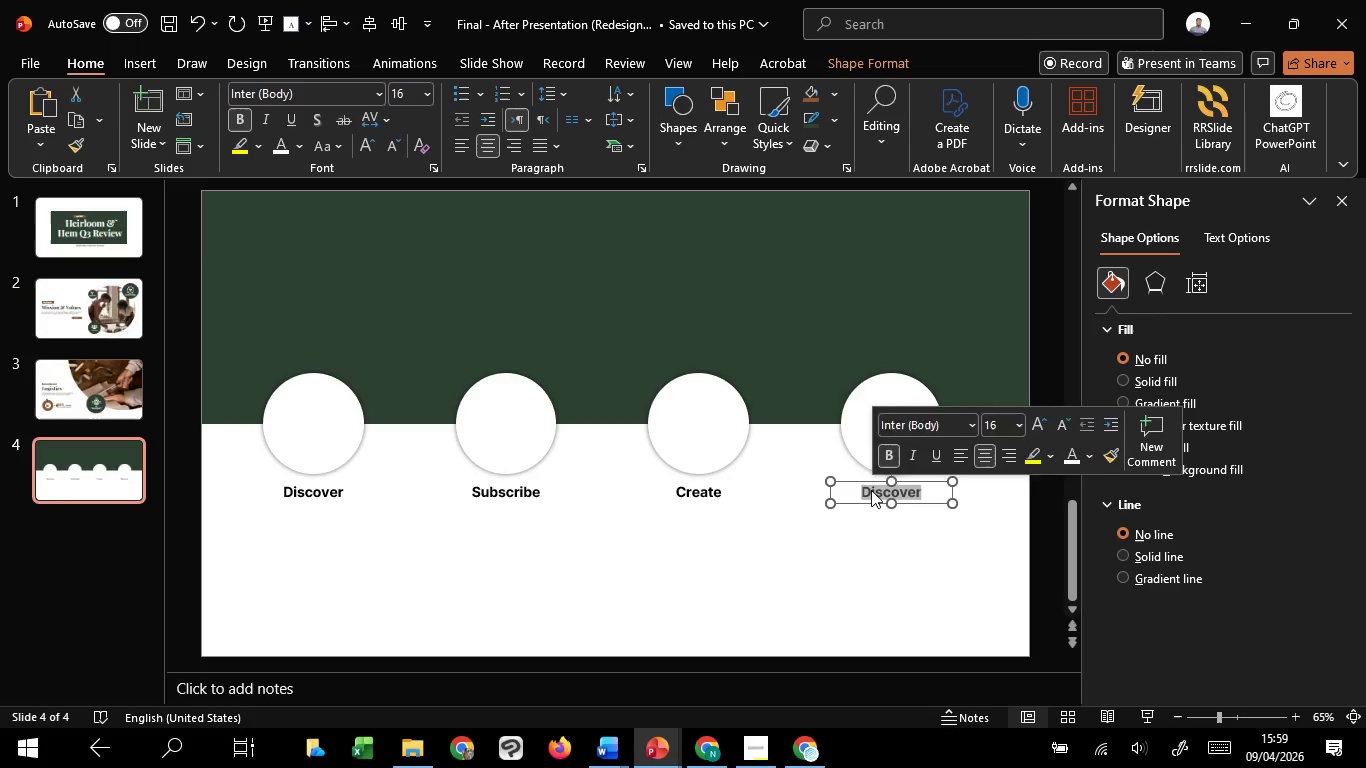 
hold_key(key=ControlLeft, duration=0.56)
 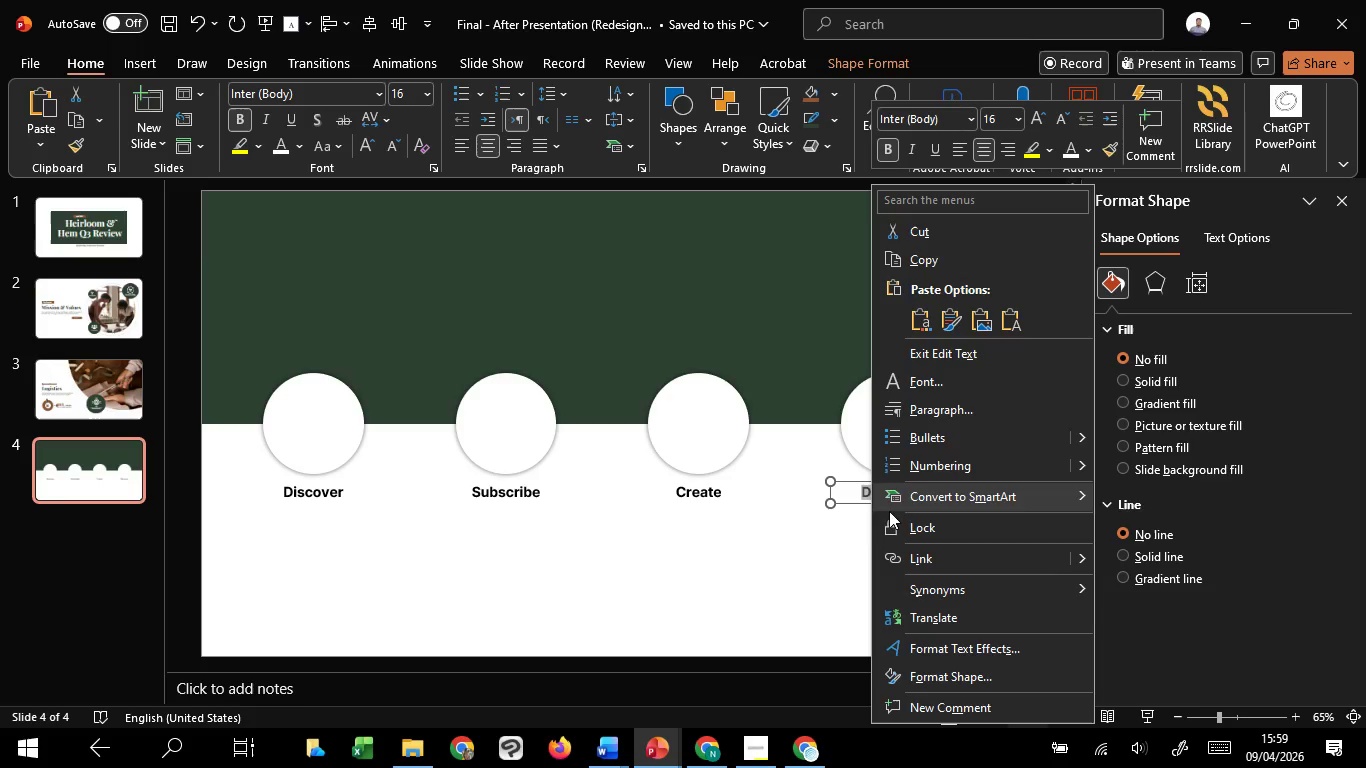 
hold_key(key=ControlLeft, duration=2.56)
right_click([870, 490])
 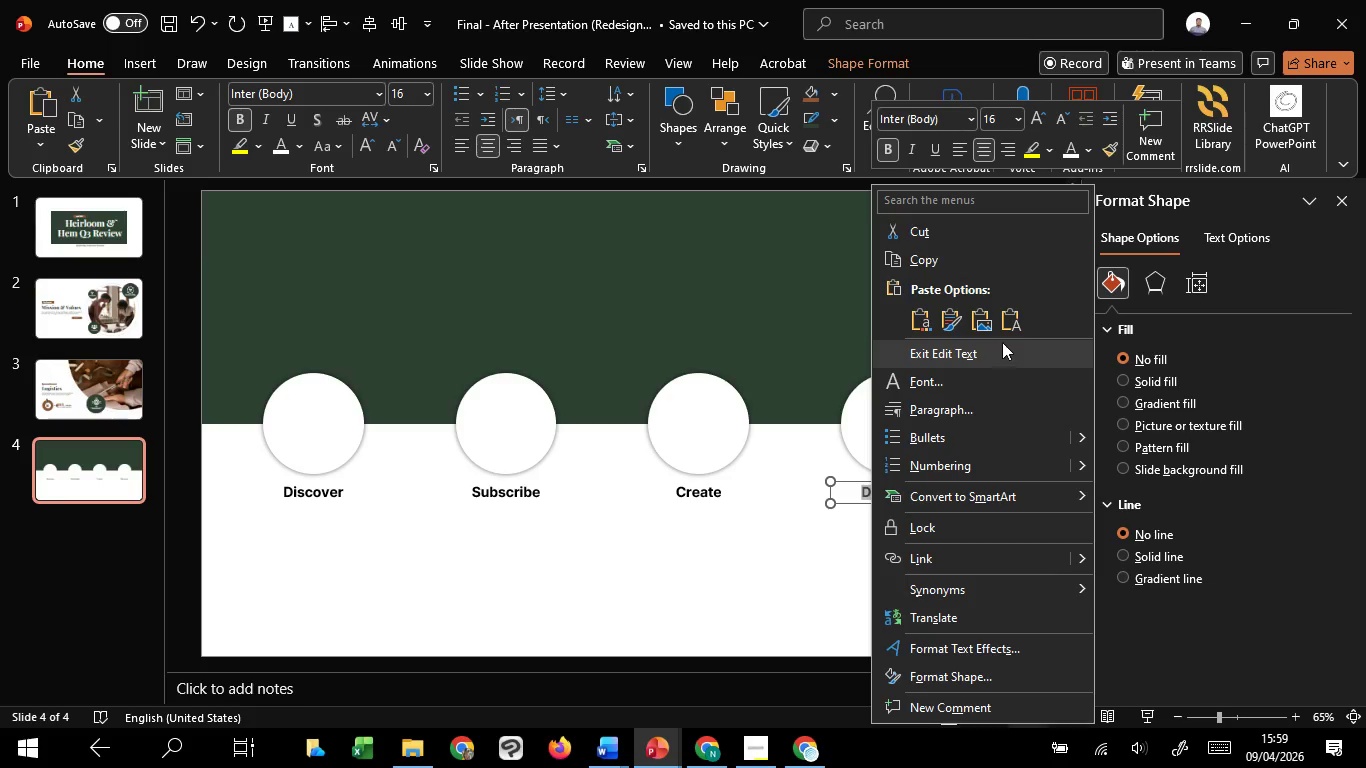 
left_click([1006, 333])
 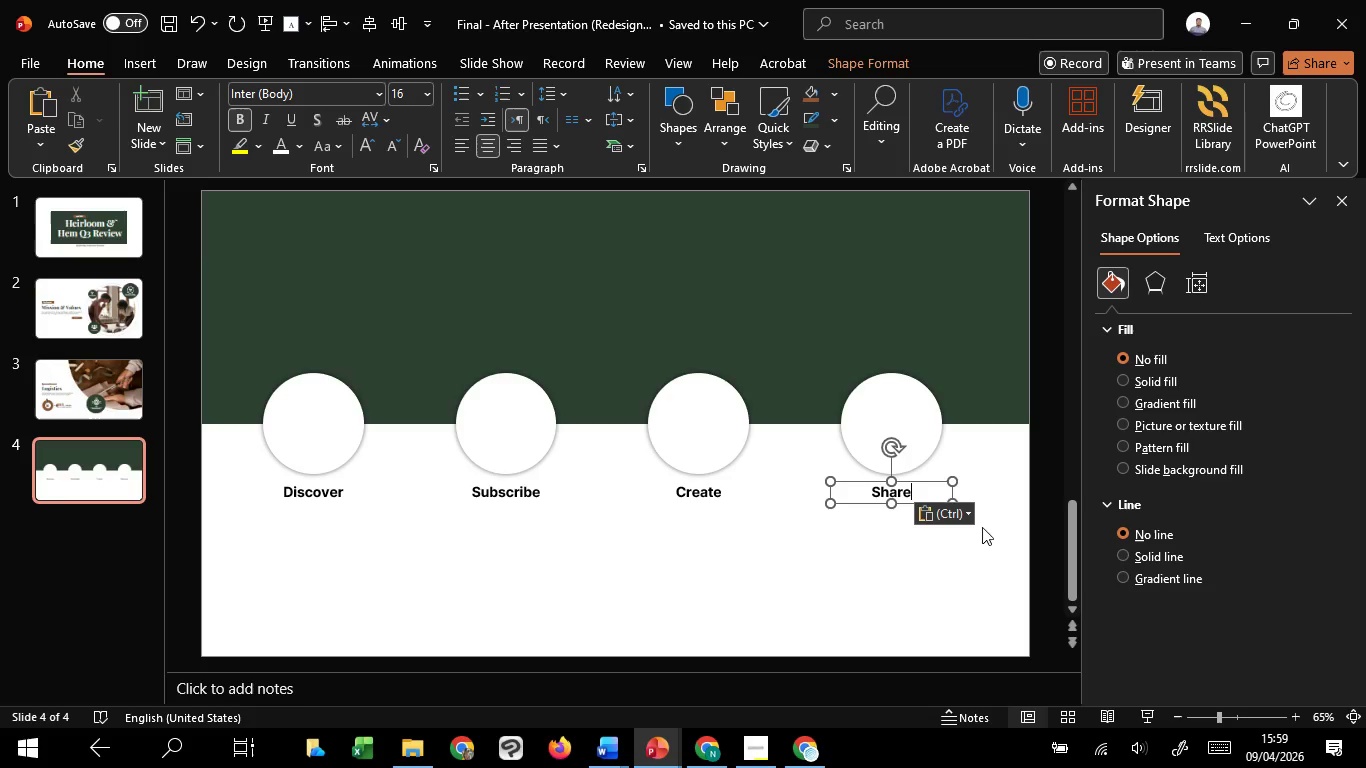 
left_click([956, 570])
 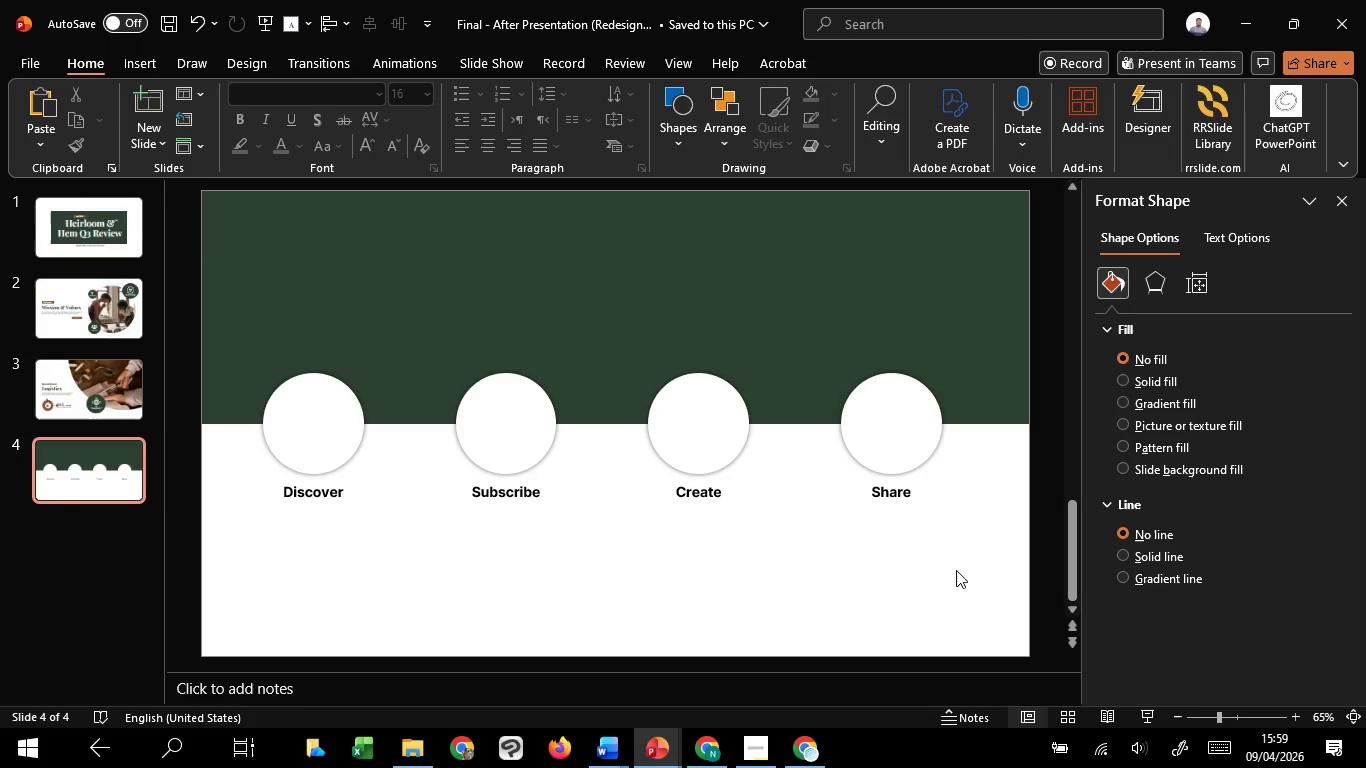 
hold_key(key=ControlLeft, duration=0.75)
scroll: coordinate [956, 570], scroll_direction: down, amount: 1.0
 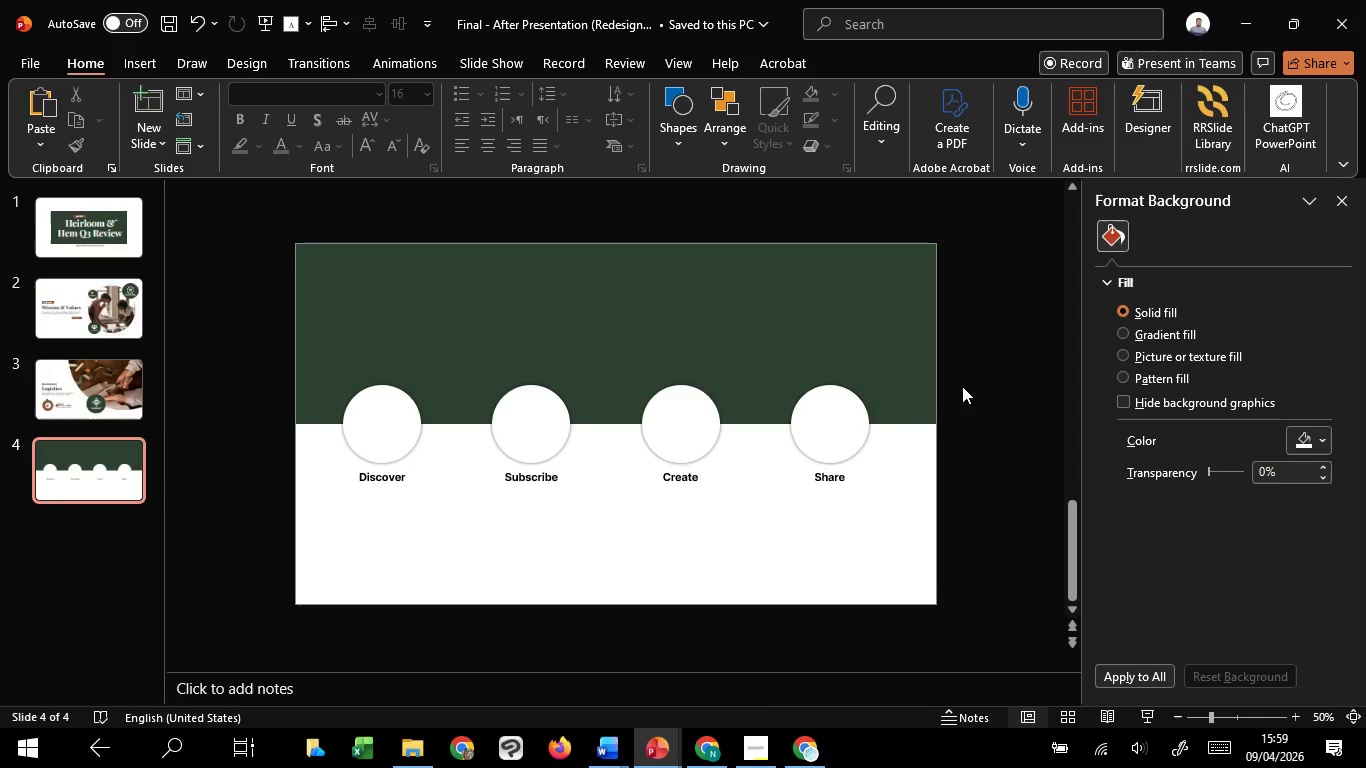 
left_click_drag(start_coordinate=[968, 381], to_coordinate=[256, 559])
 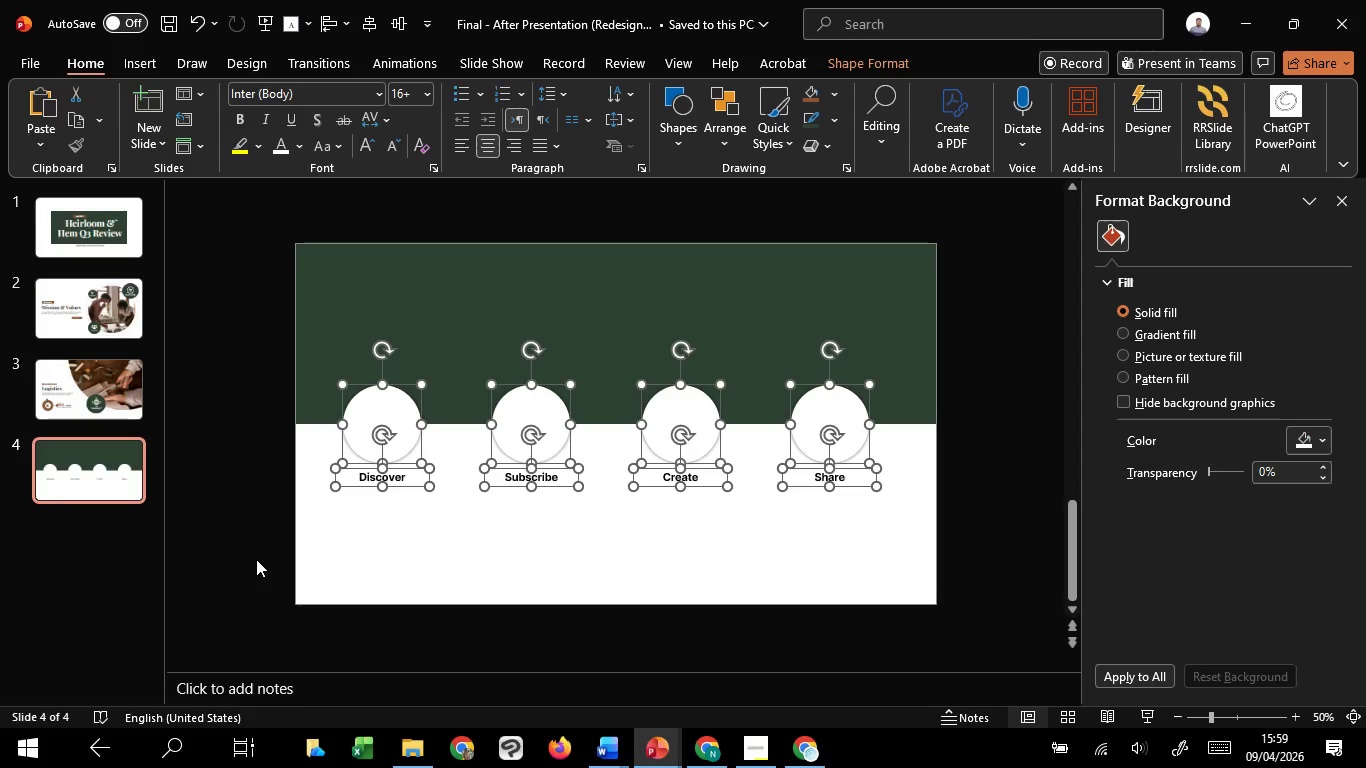 
key(Control+G)
 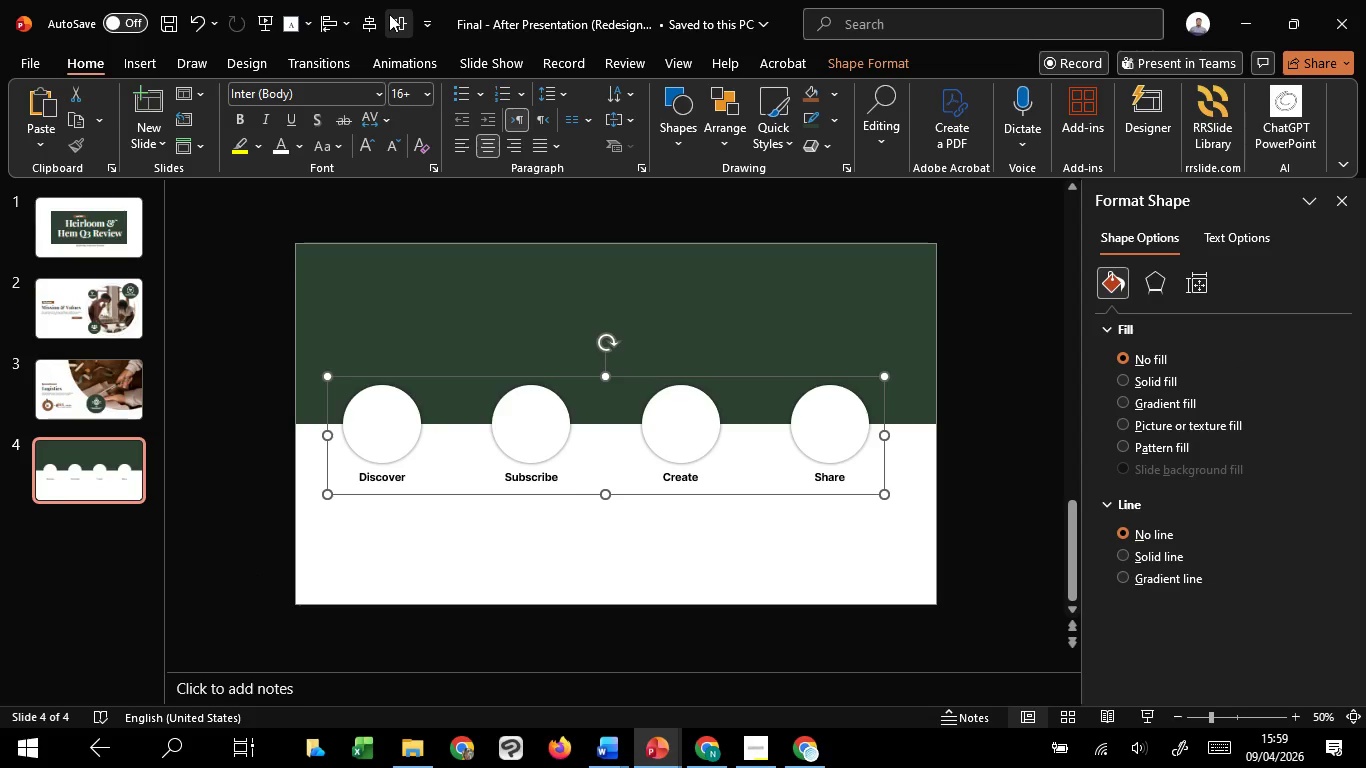 
left_click([363, 14])
 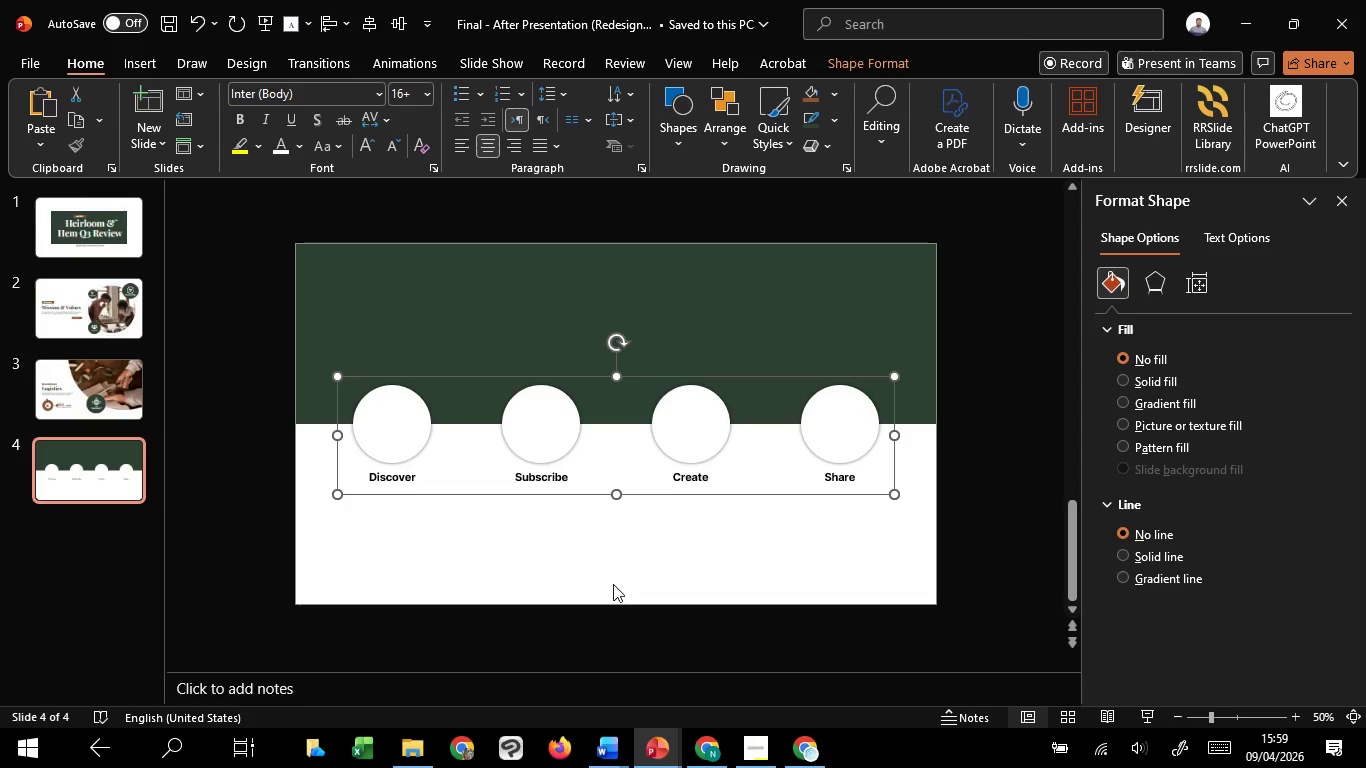 
key(Control+Shift+G)
 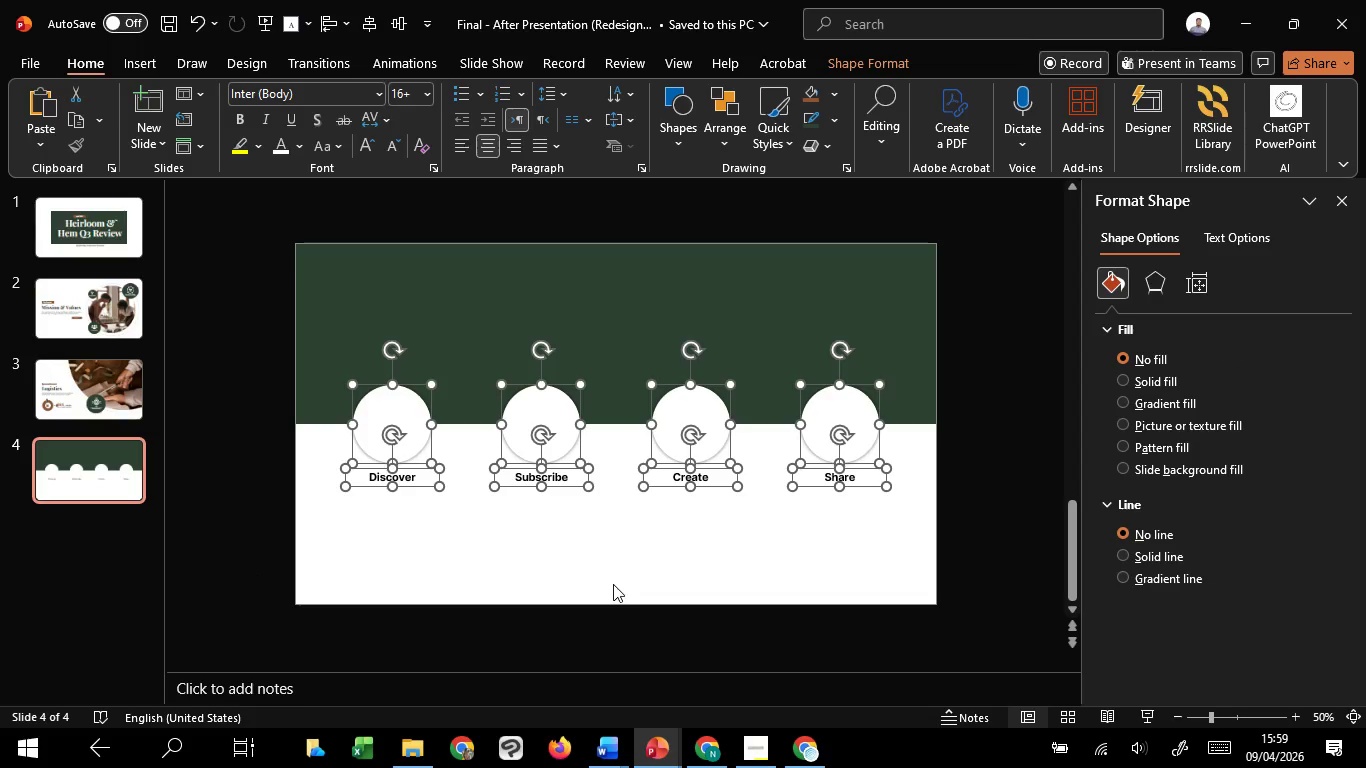 
wait(8.36)
 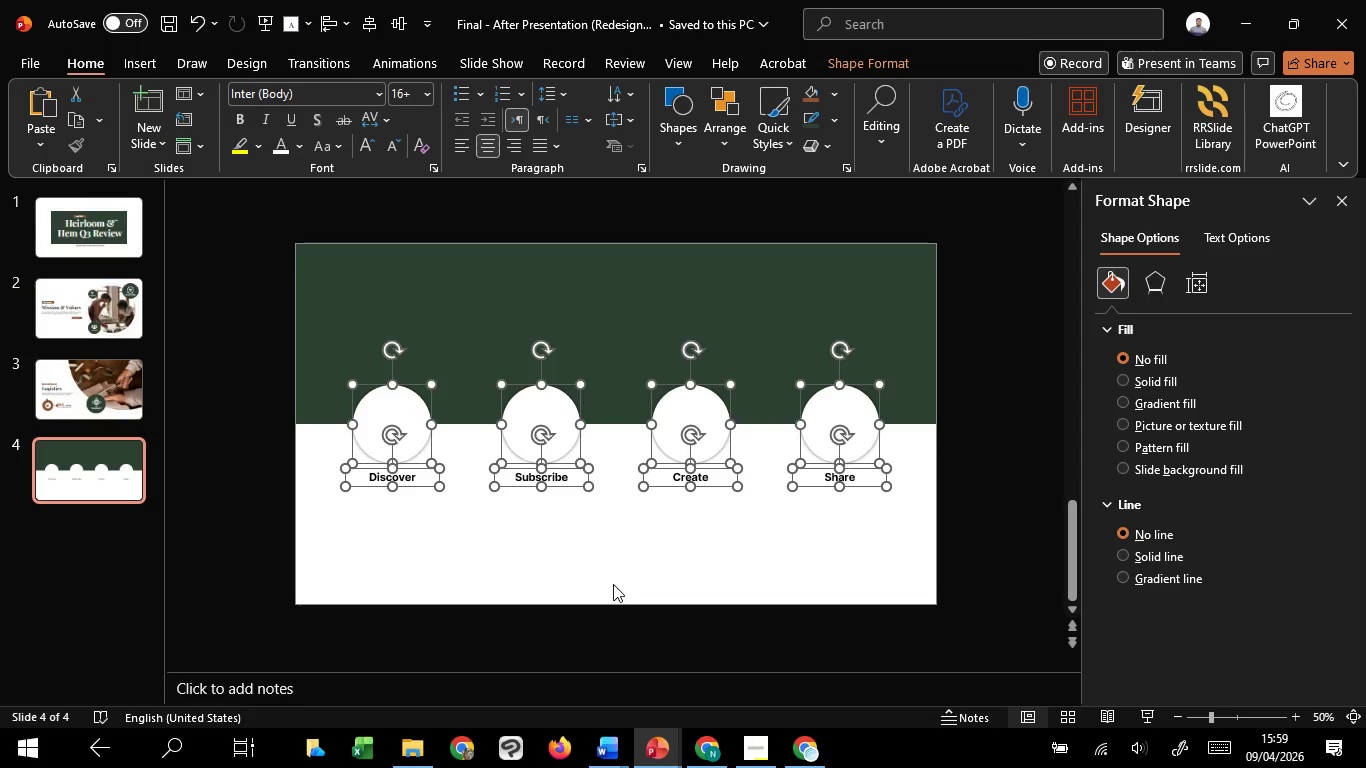 
left_click([669, 140])
 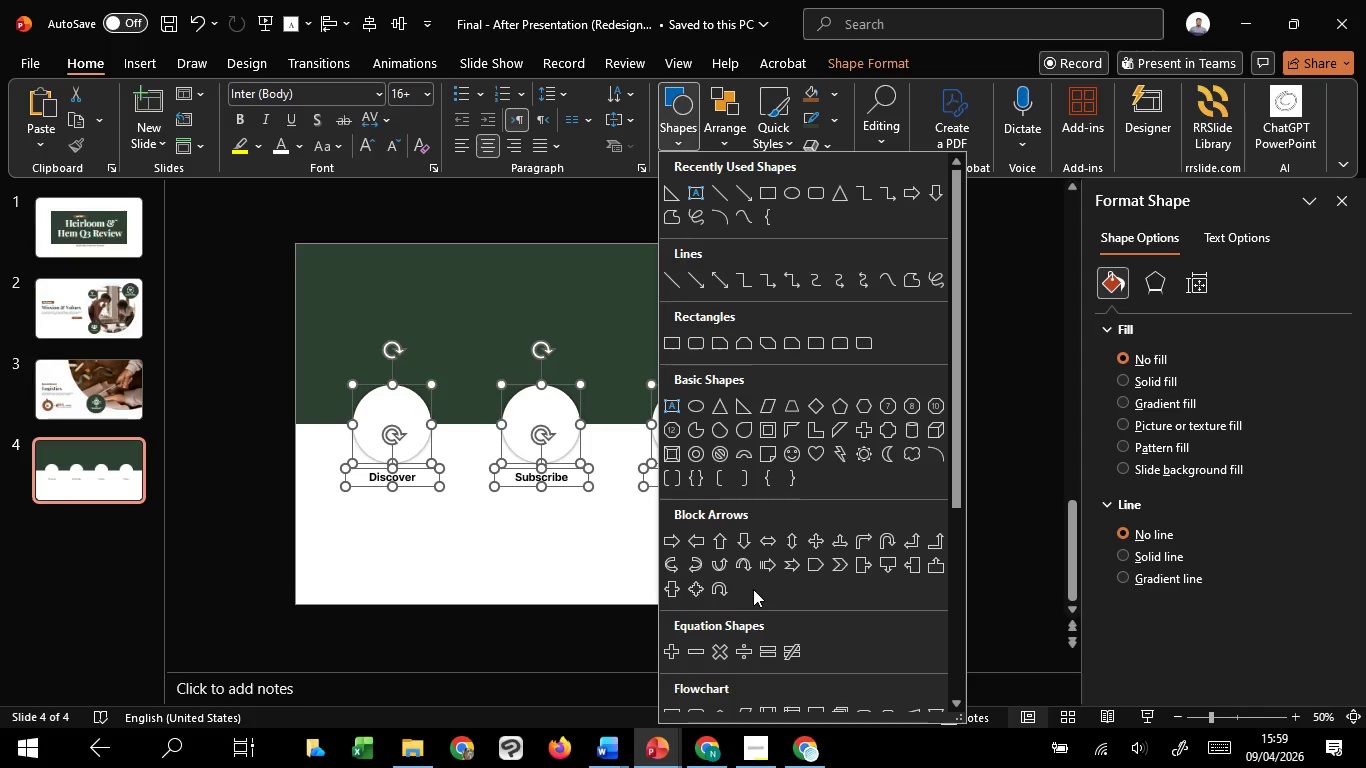 
wait(8.73)
 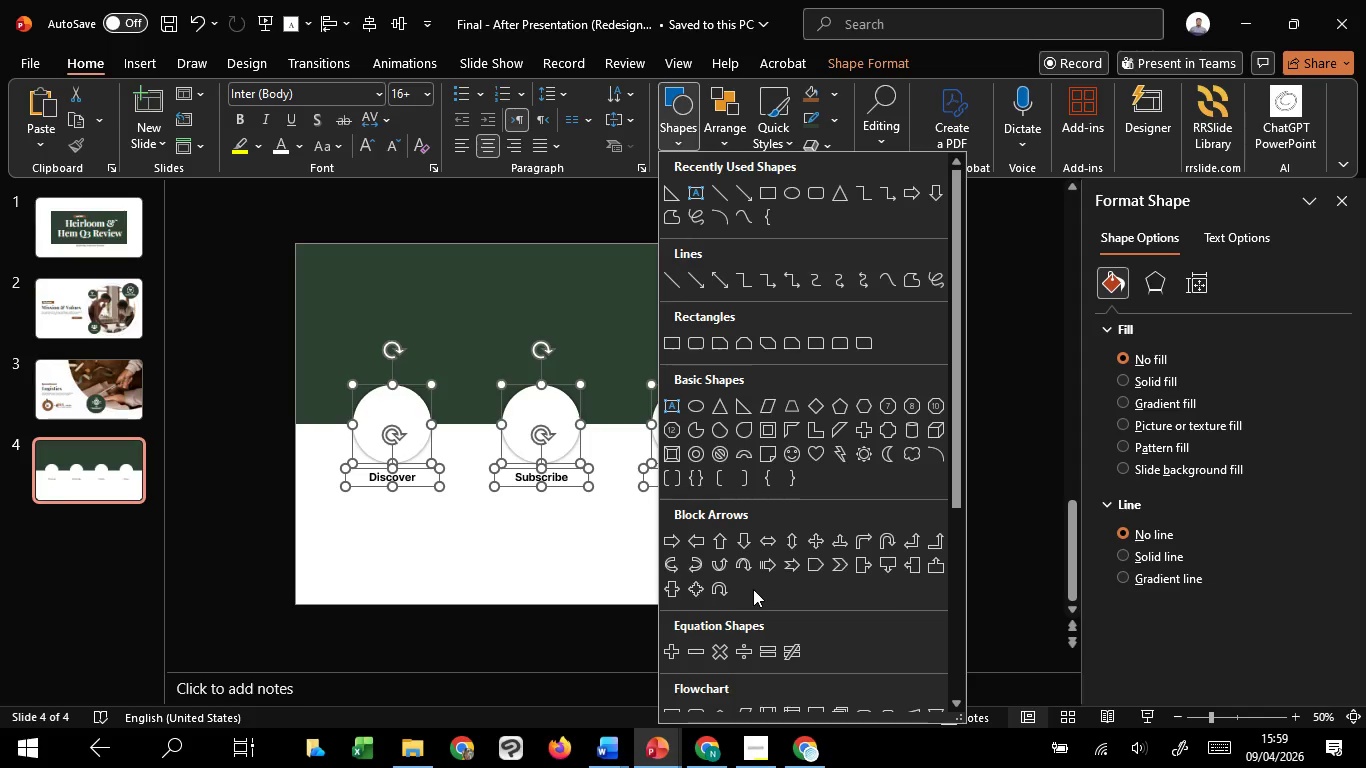 
scroll: coordinate [752, 590], scroll_direction: down, amount: 4.0
 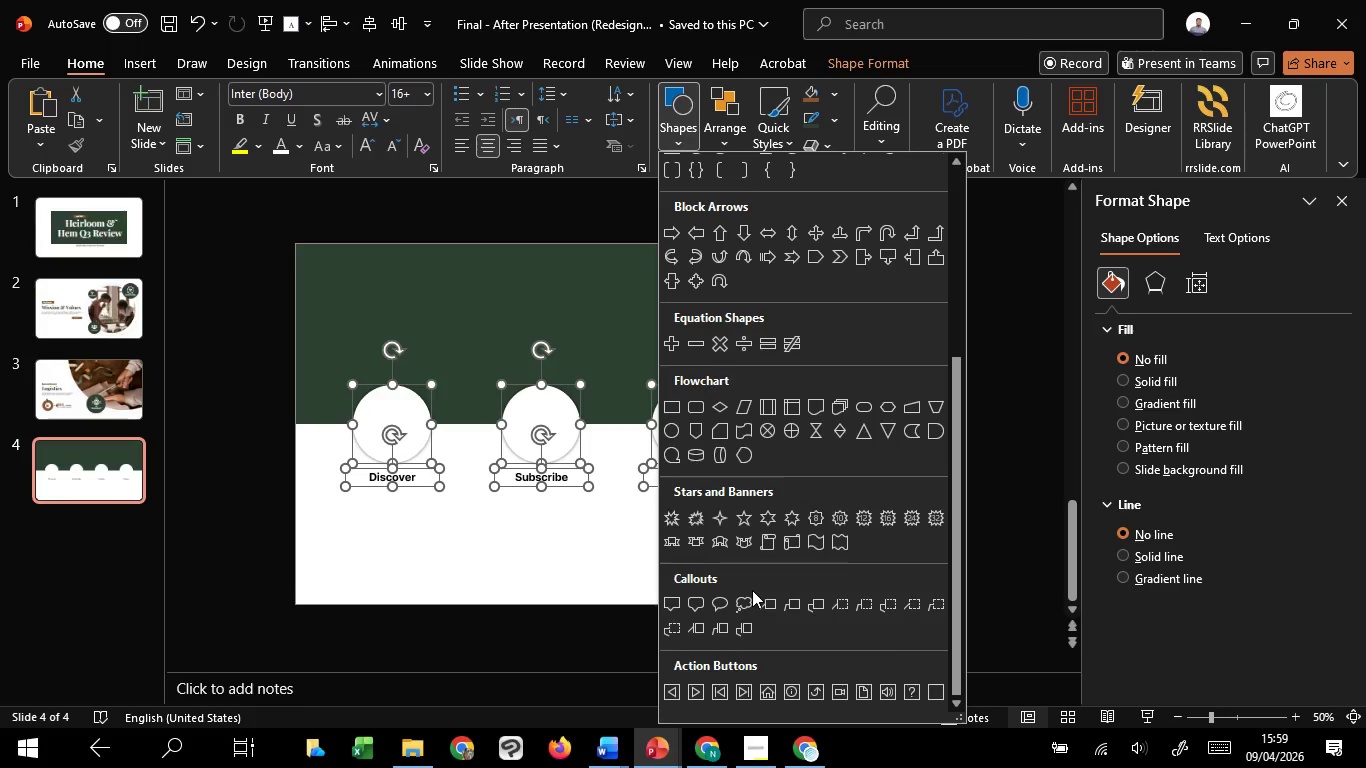 
scroll: coordinate [752, 590], scroll_direction: up, amount: 6.0
 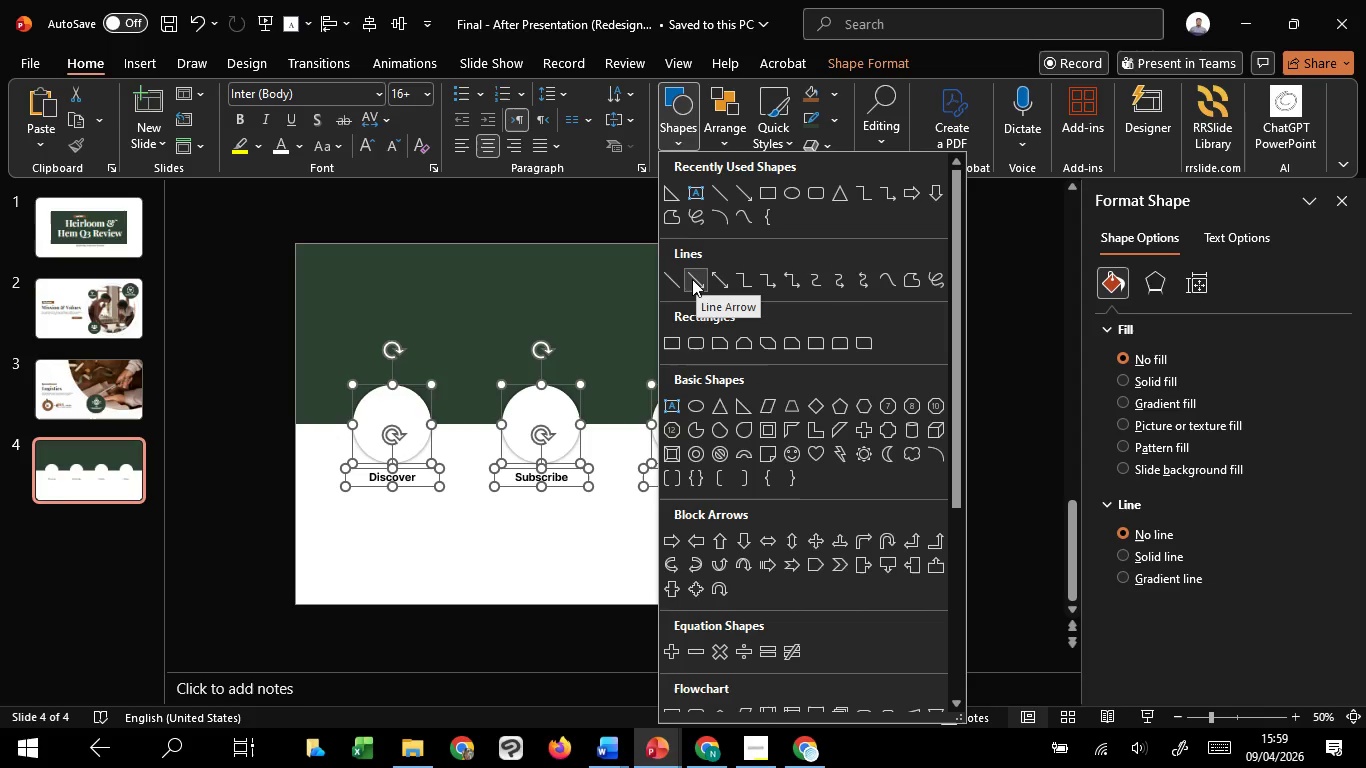 
left_click([692, 279])
 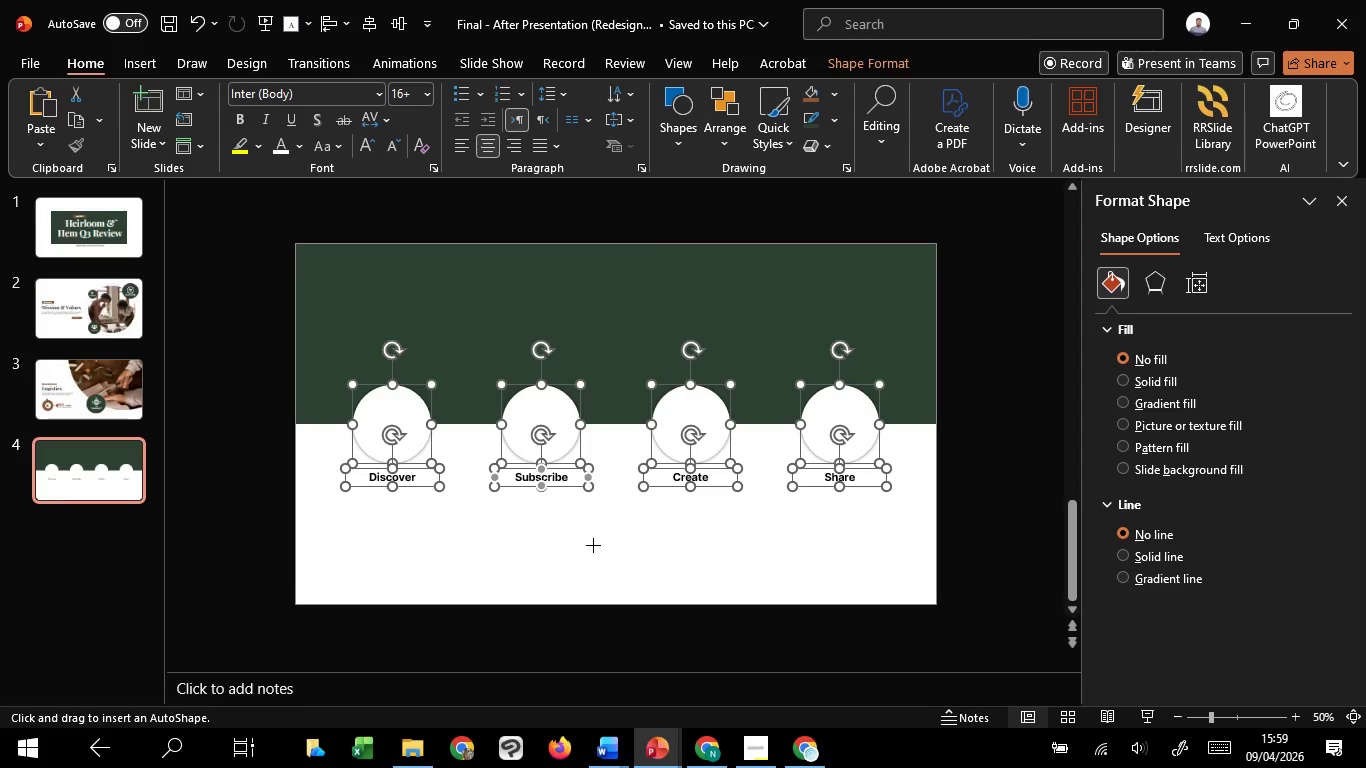 
hold_key(key=ControlLeft, duration=3.25)
left_click_drag(start_coordinate=[593, 545], to_coordinate=[524, 544])
 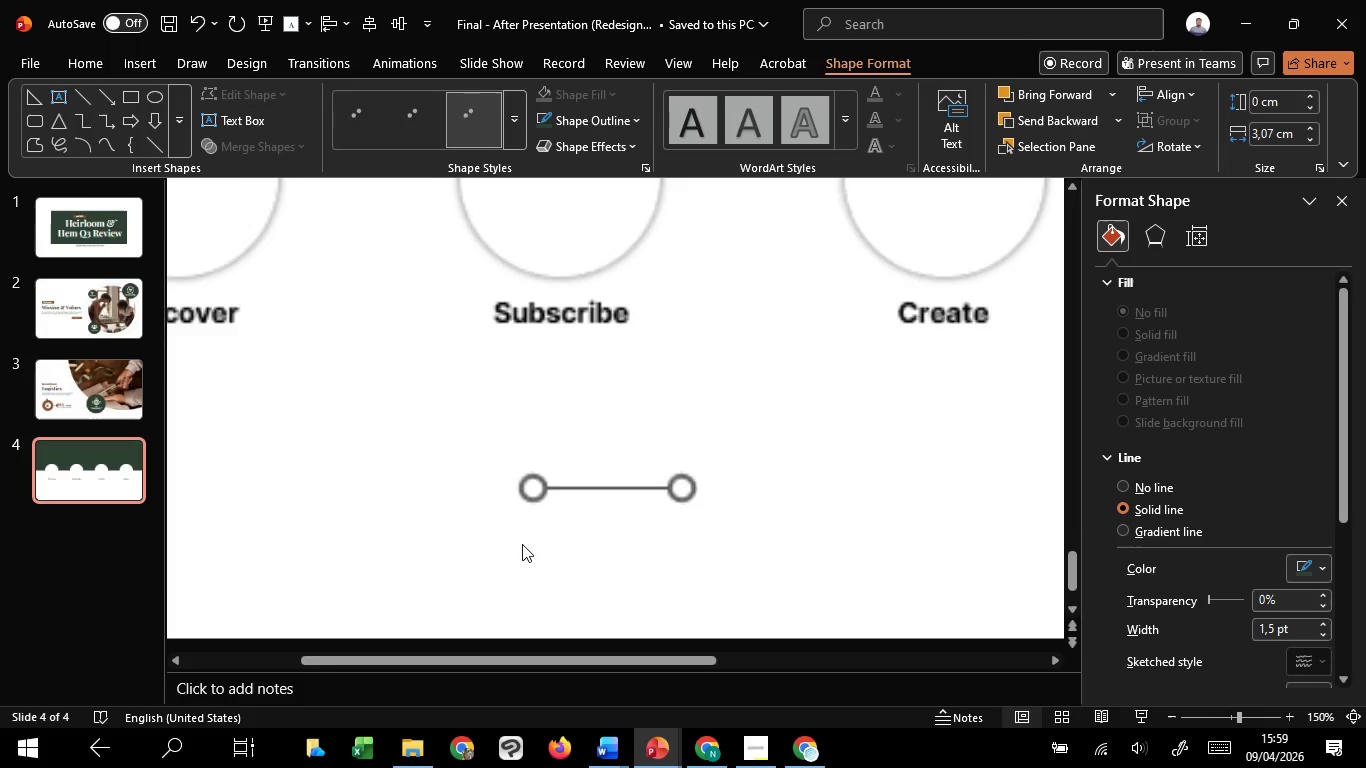 
hold_key(key=ShiftLeft, duration=1.51)
 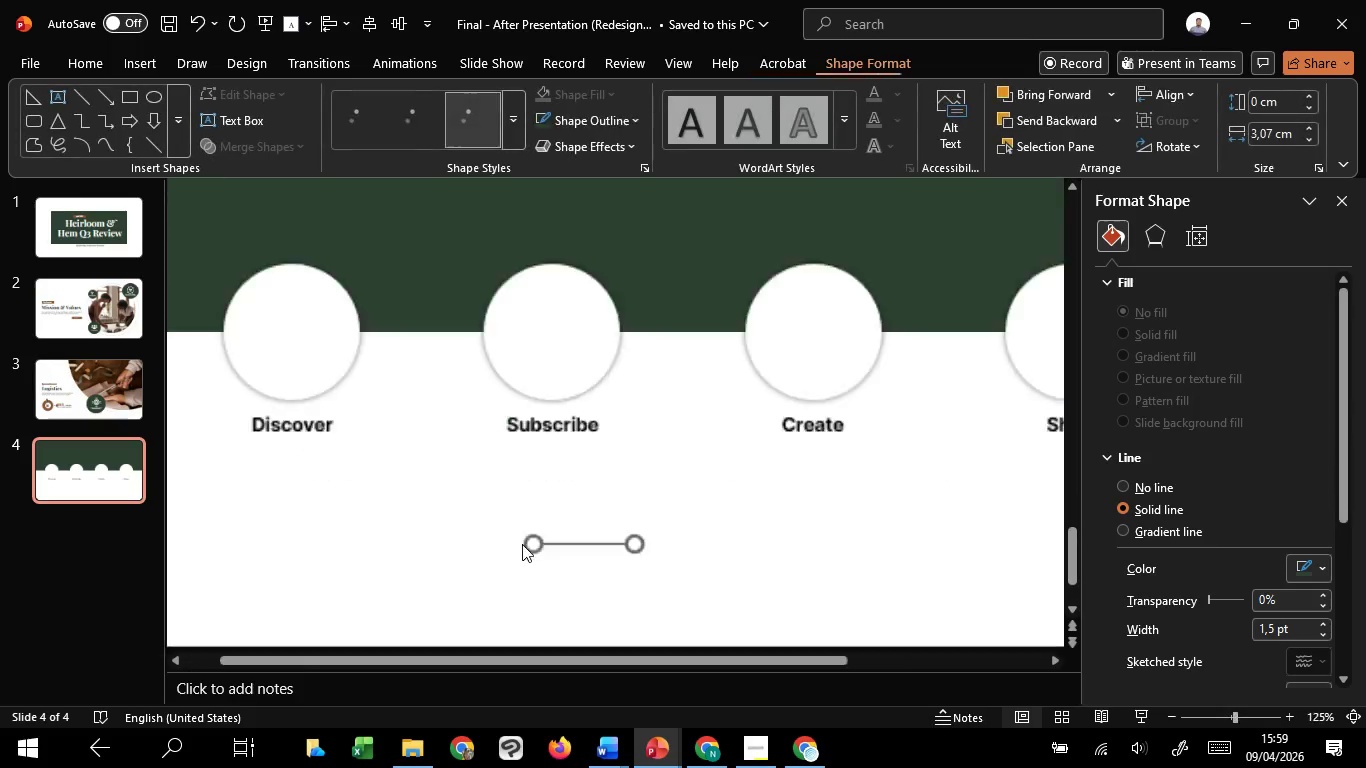 
key(Control+Shift+ShiftLeft)
 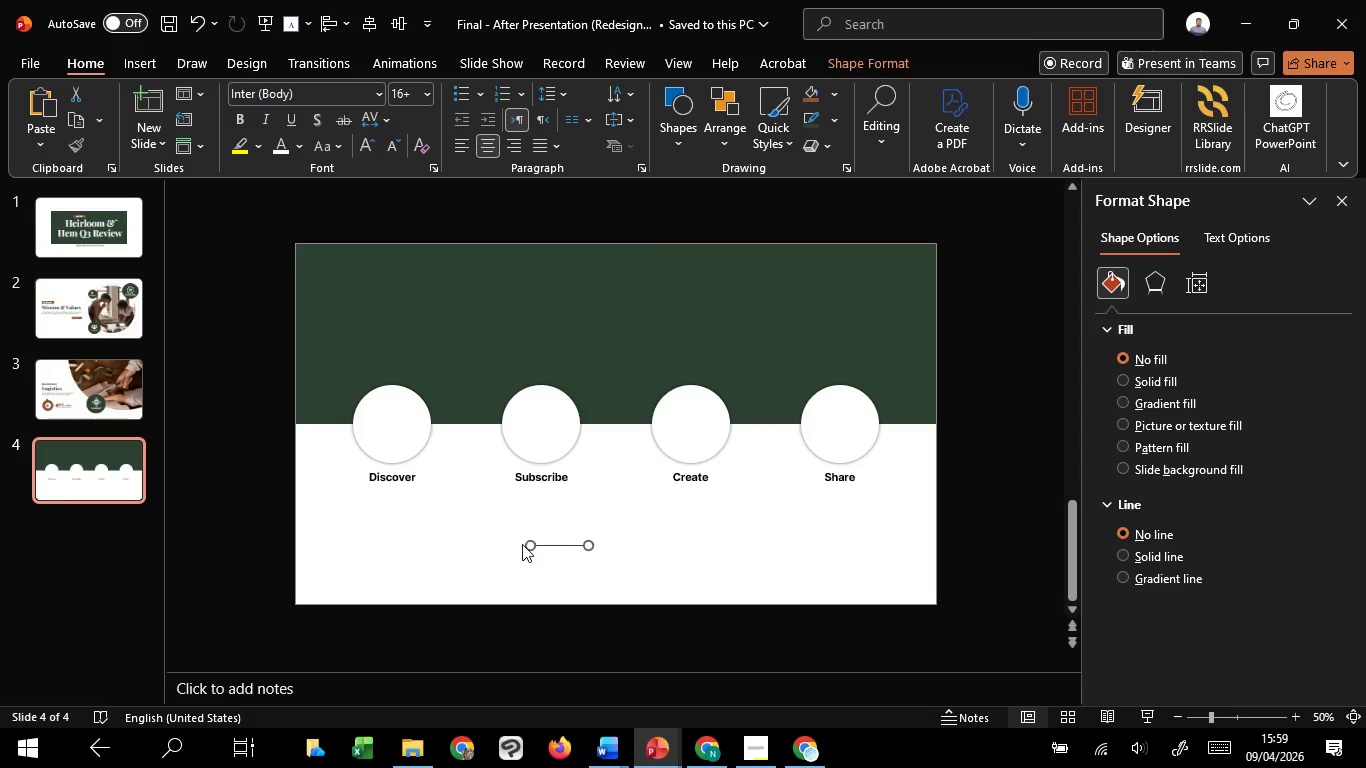 
key(Control+Shift+ShiftLeft)
 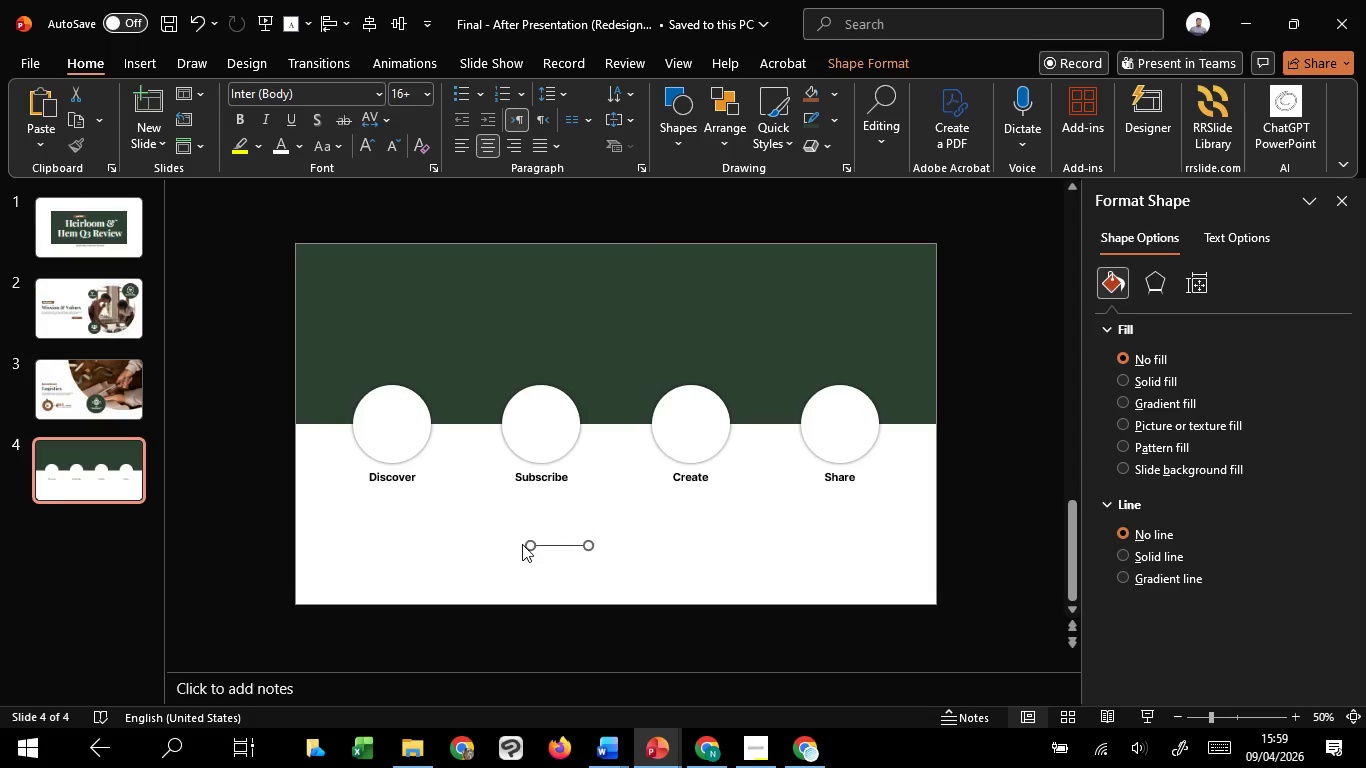 
key(Control+Shift+ShiftLeft)
 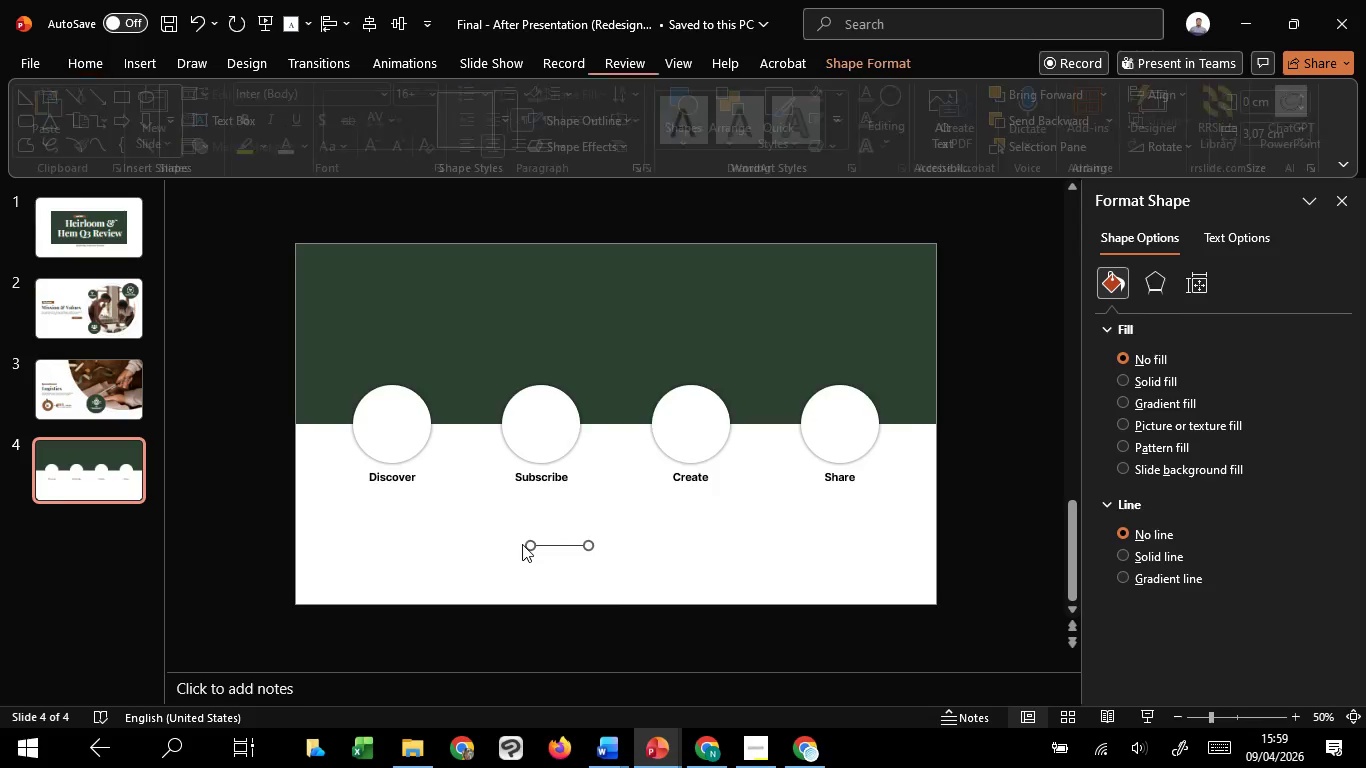 
scroll: coordinate [522, 544], scroll_direction: up, amount: 12.0
 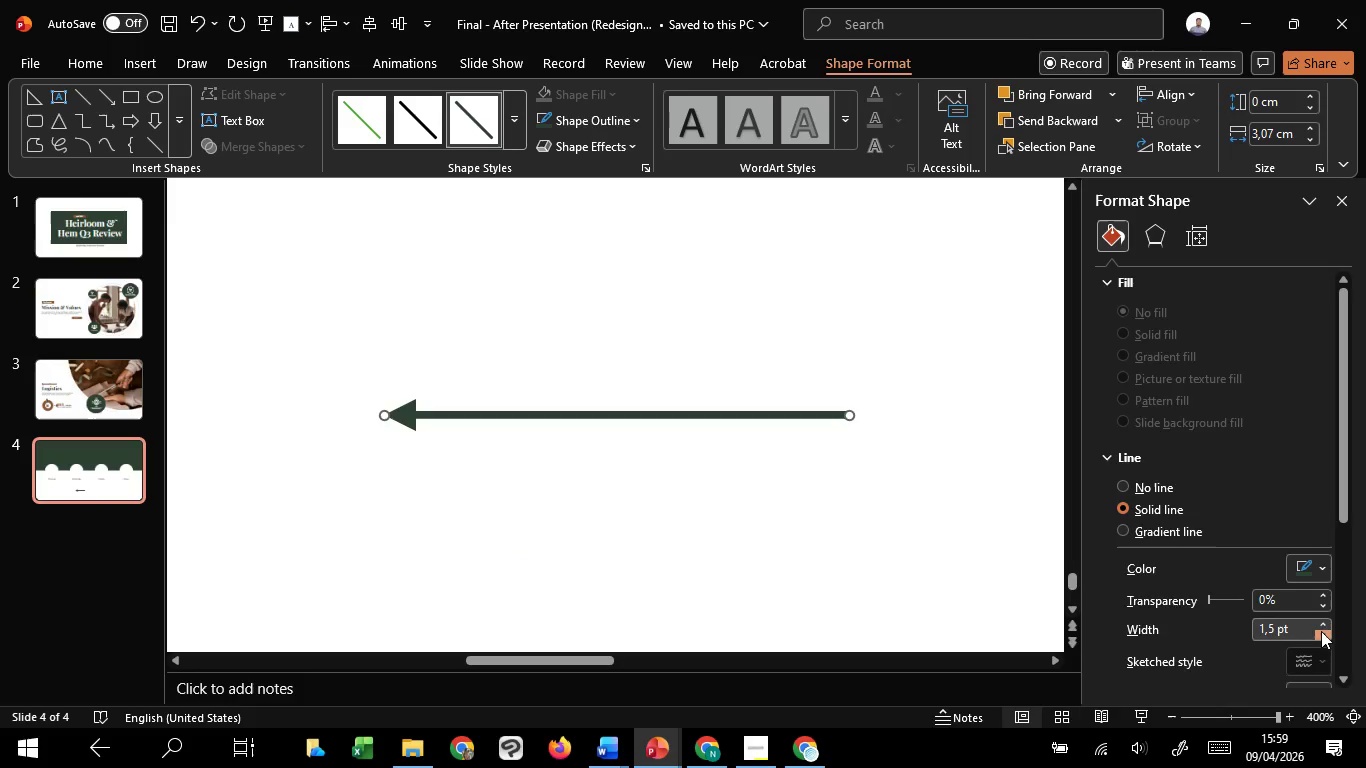 
scroll: coordinate [1319, 631], scroll_direction: down, amount: 4.0
 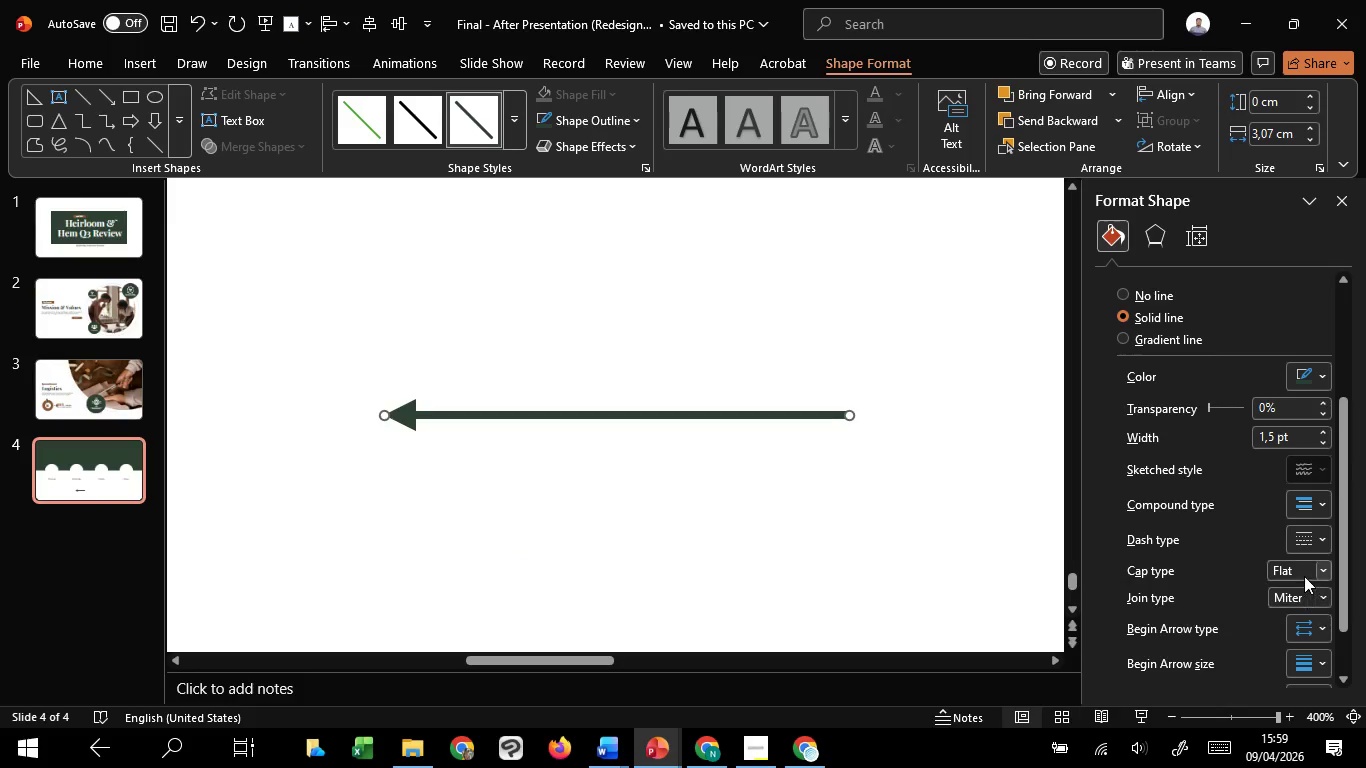 
left_click([1304, 576])
 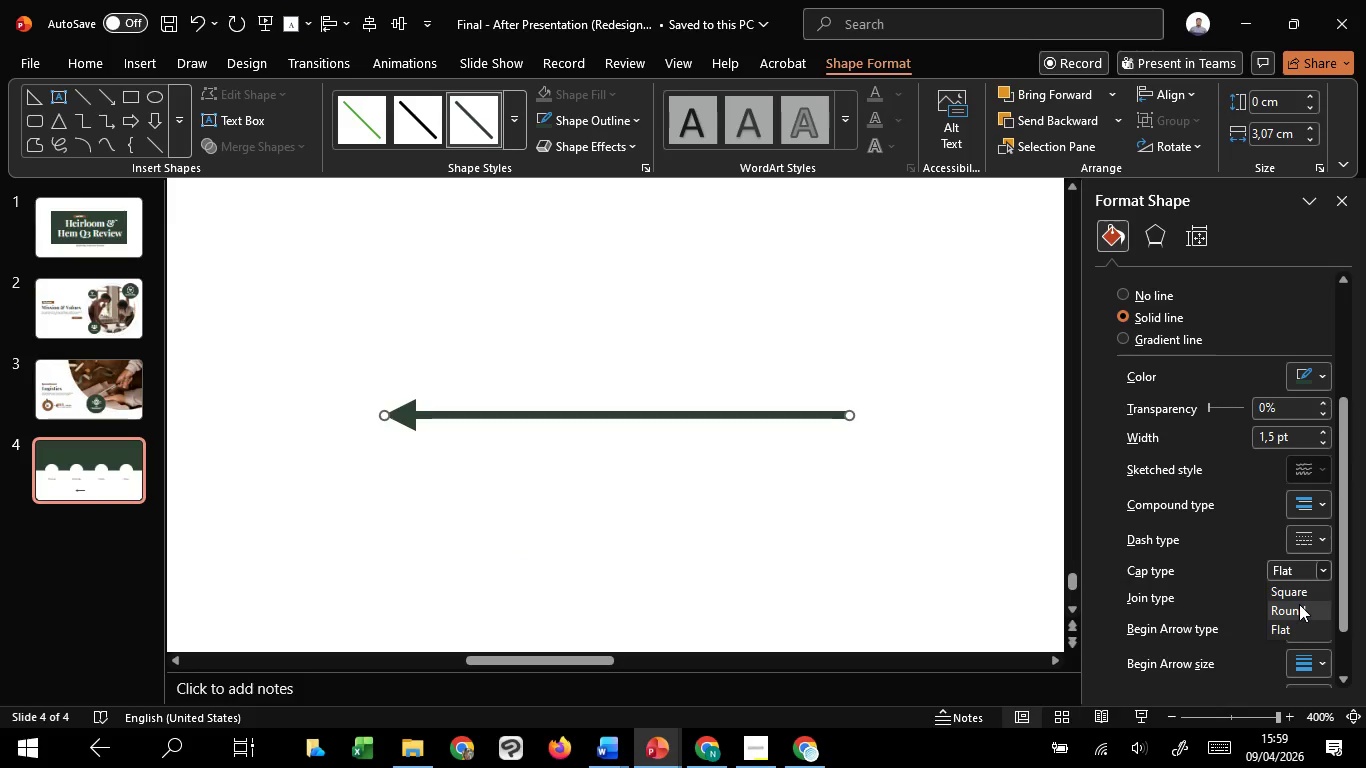 
left_click([1299, 604])
 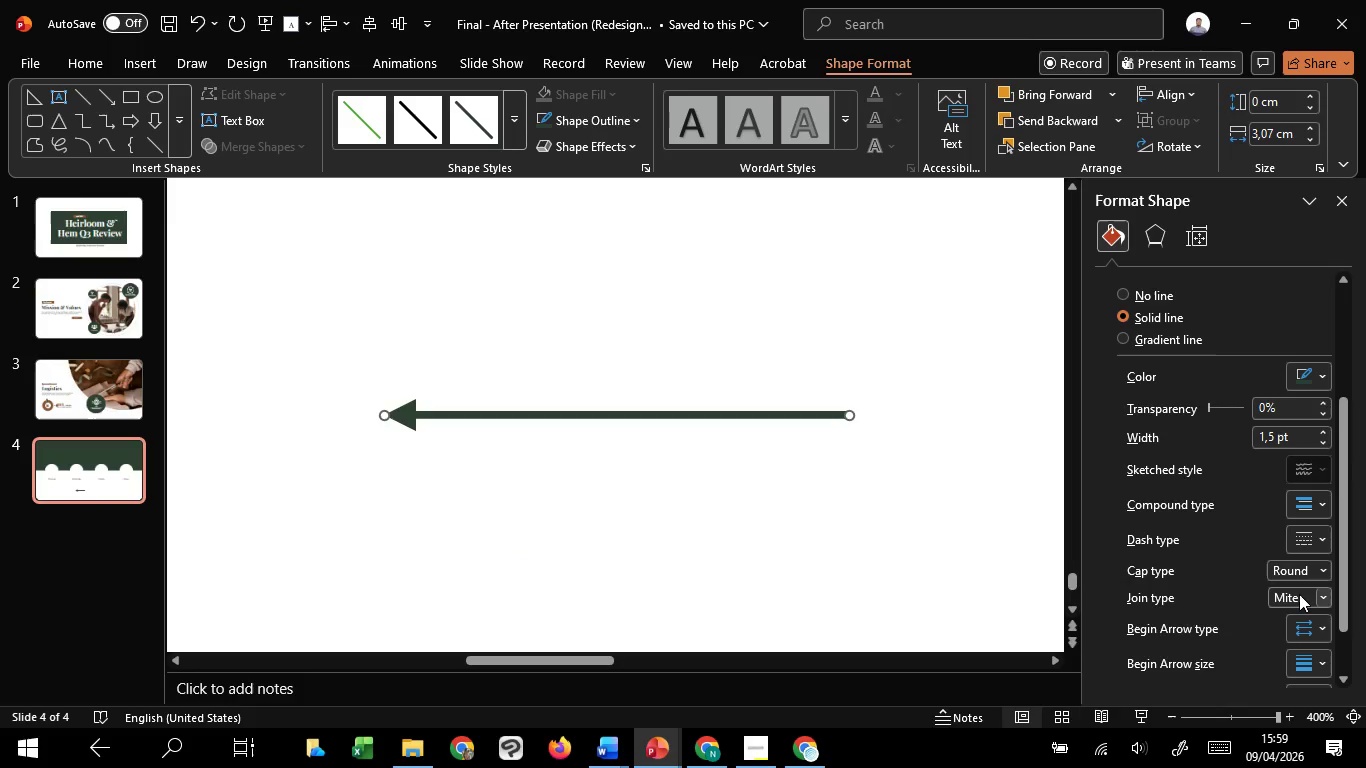 
left_click([1299, 594])
 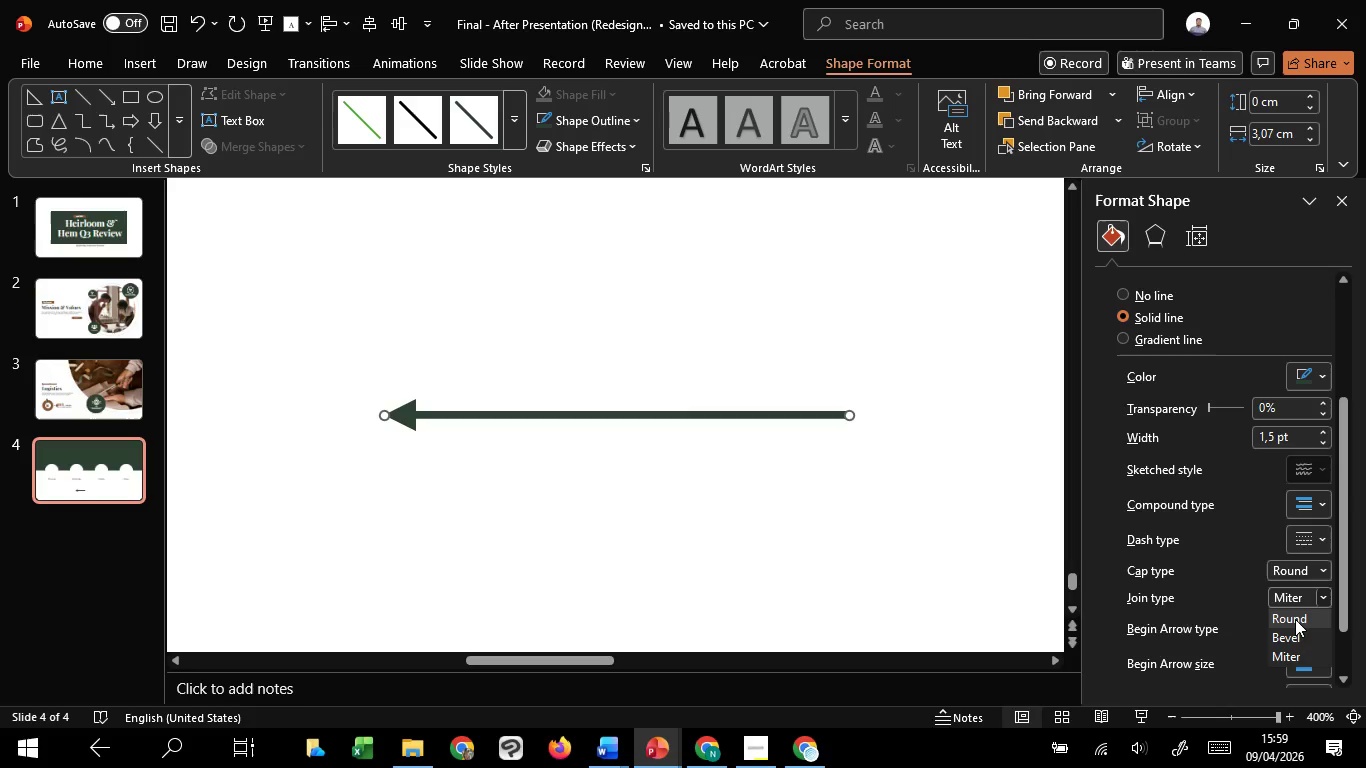 
left_click([1295, 619])
 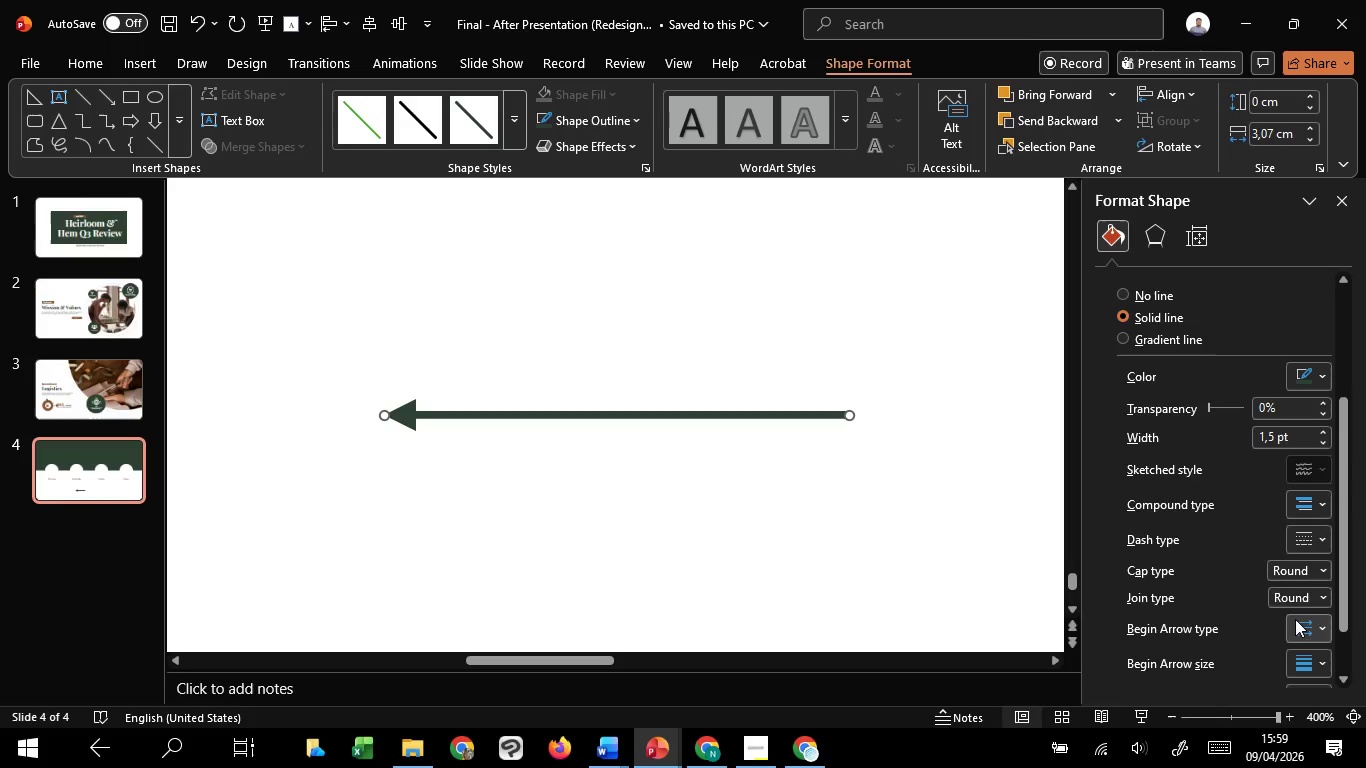 
scroll: coordinate [1295, 619], scroll_direction: down, amount: 8.0
 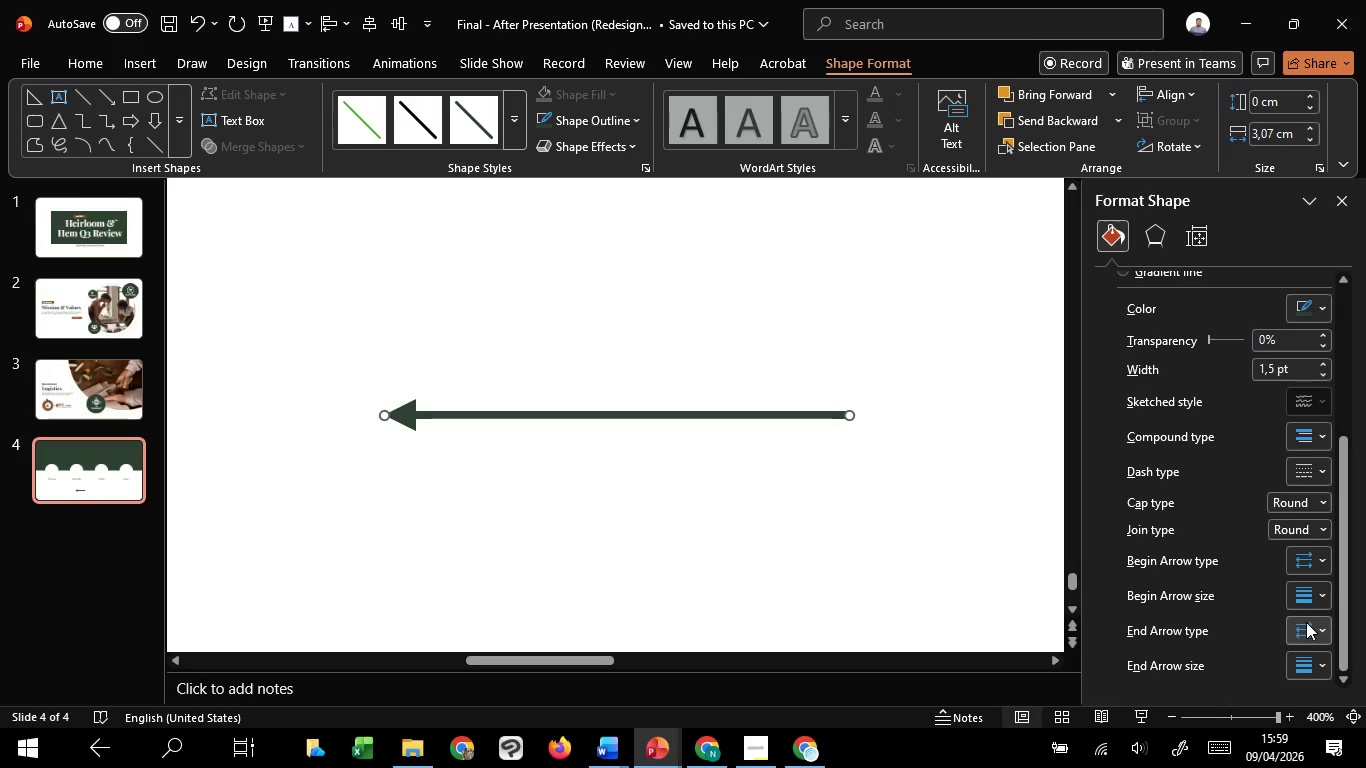 
left_click([1306, 622])
 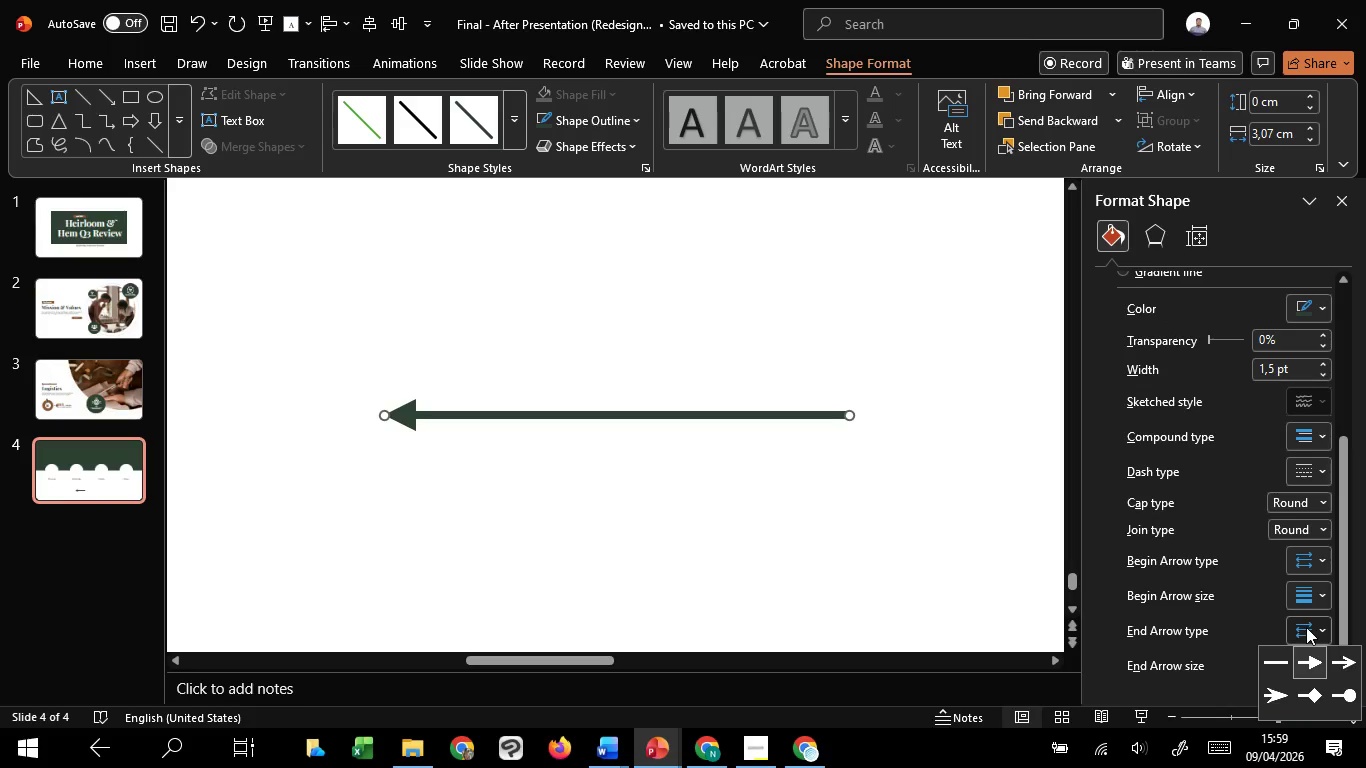 
left_click([1306, 627])
 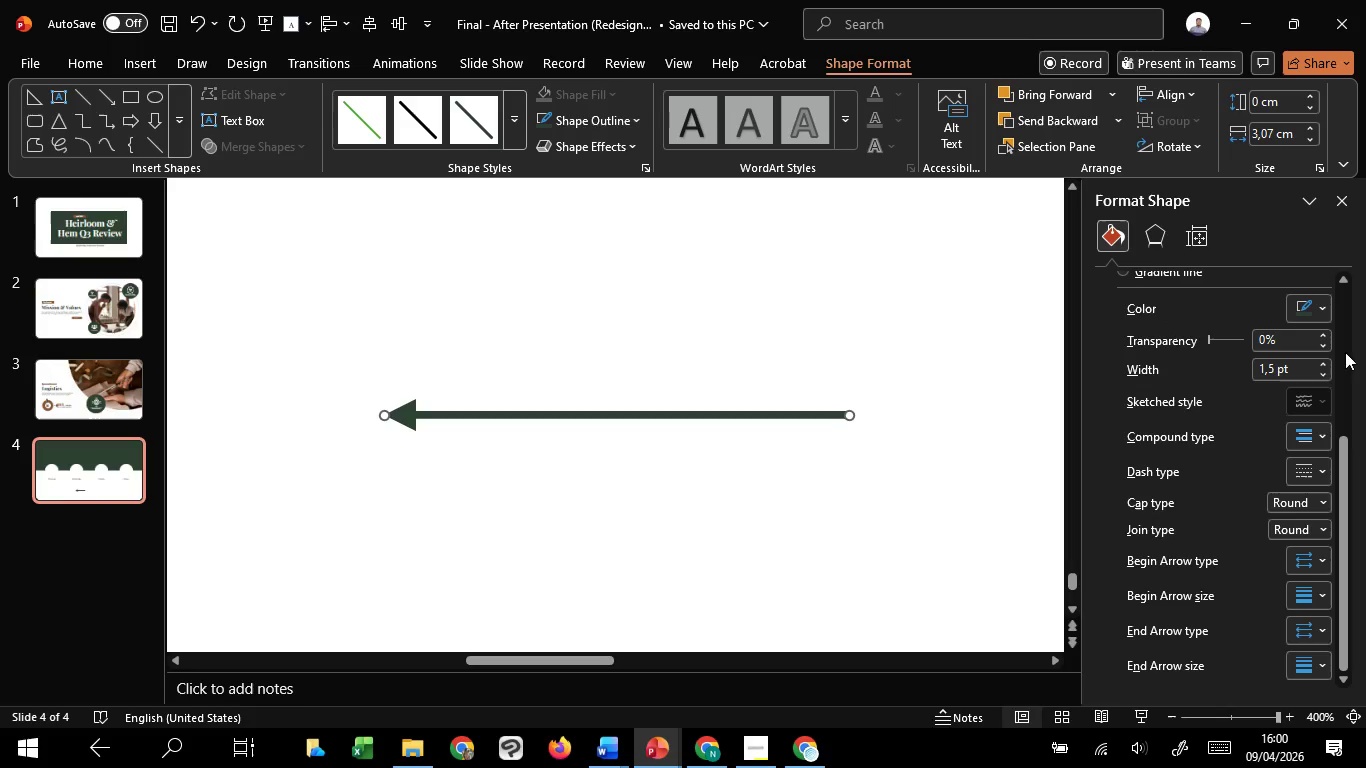 
double_click([1328, 362])
 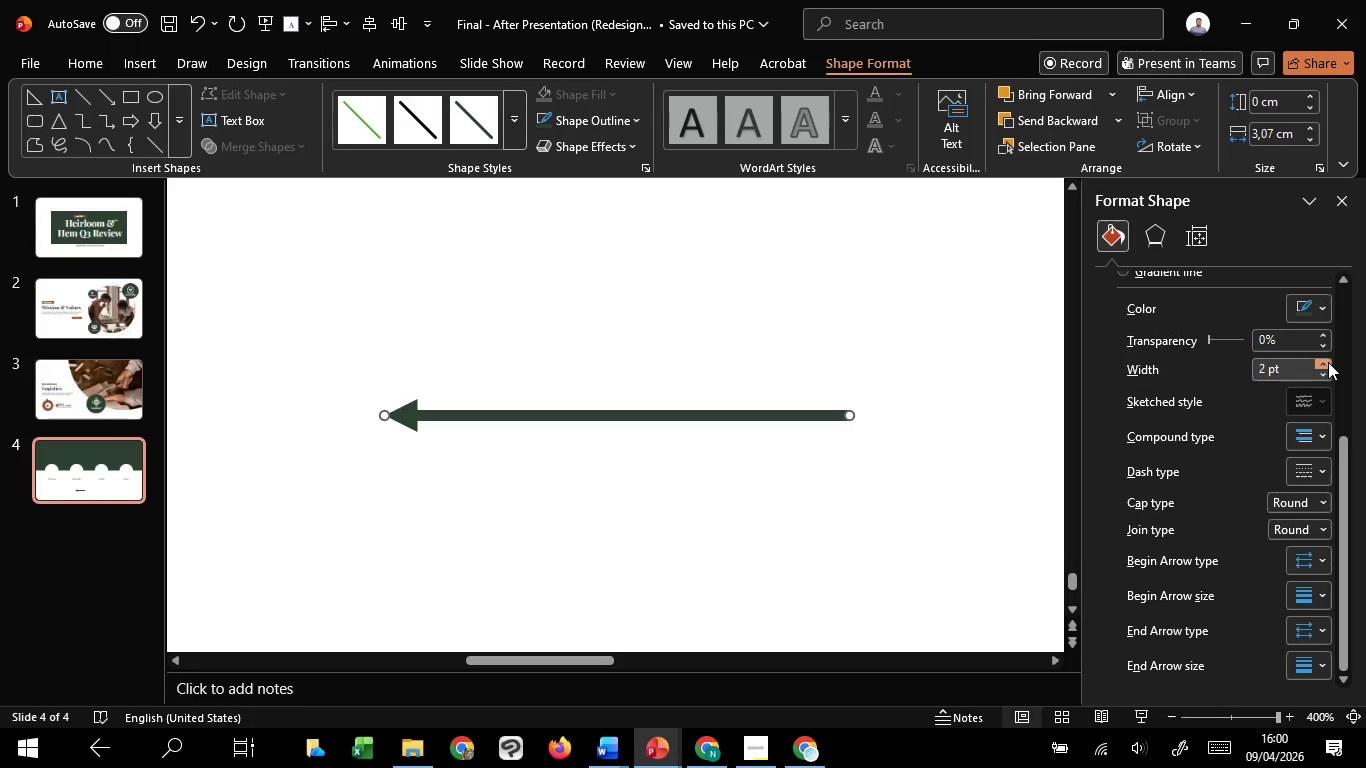 
triple_click([1328, 362])
 